 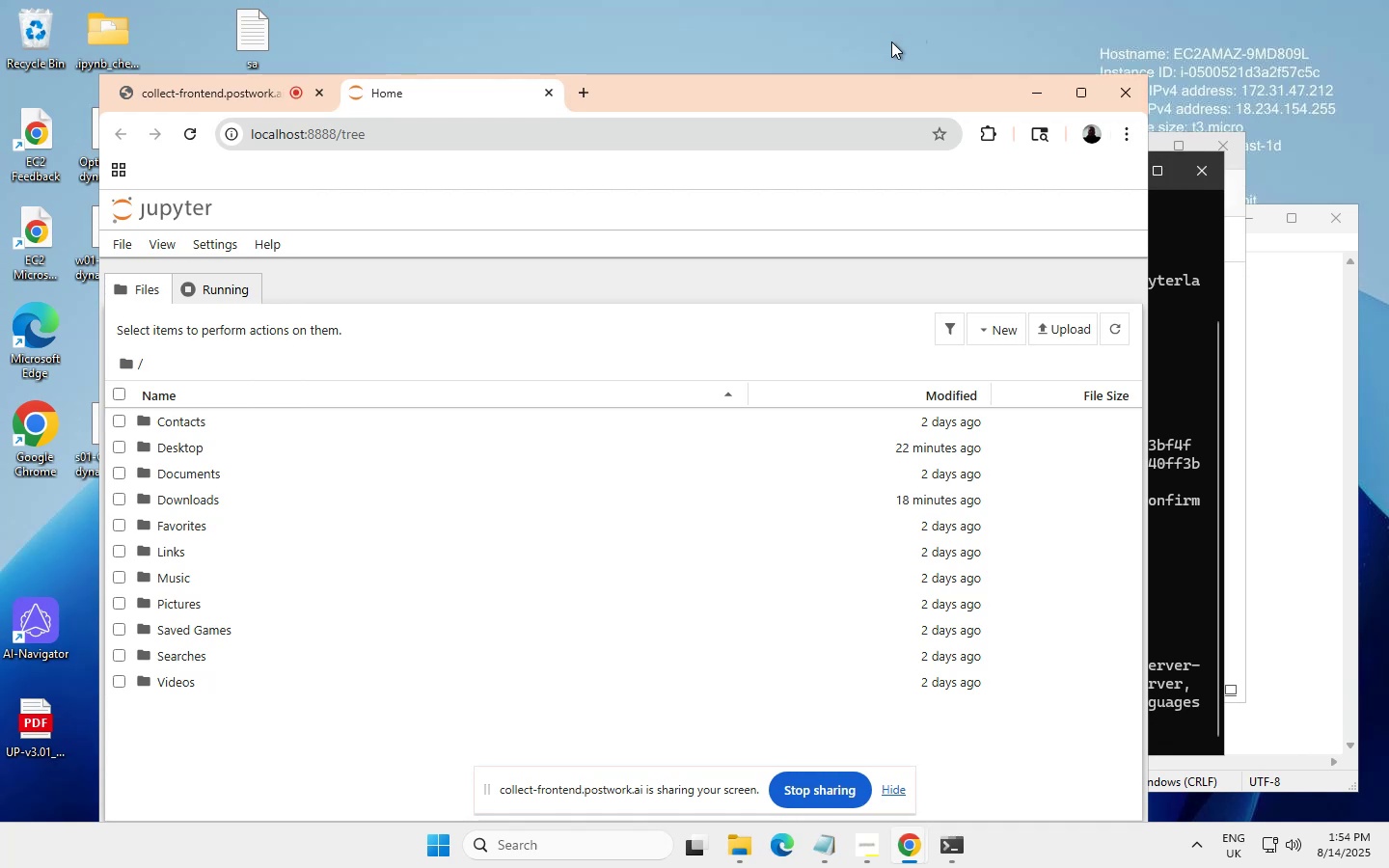 
scroll: coordinate [643, 143], scroll_direction: none, amount: 0.0
 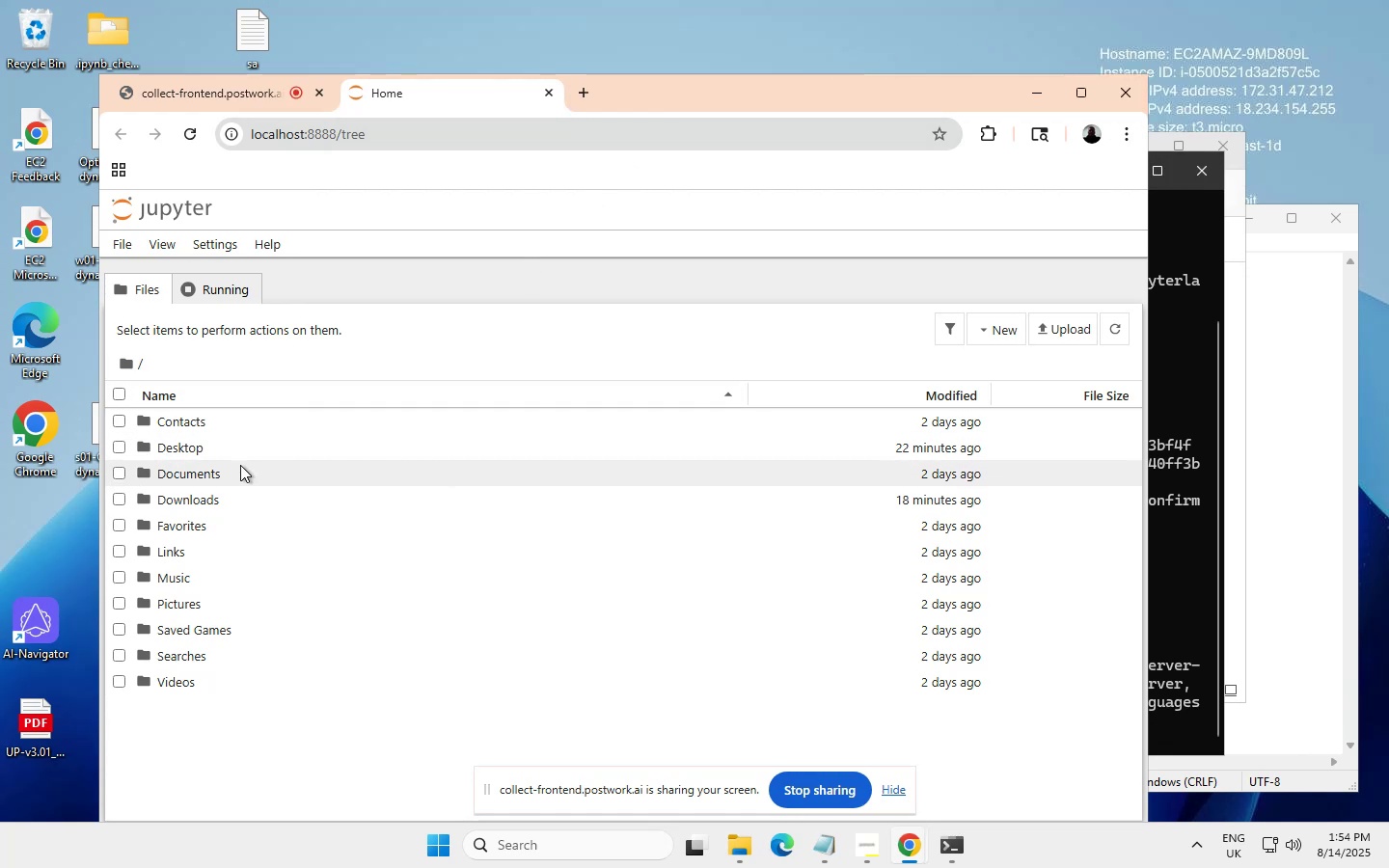 
wait(8.34)
 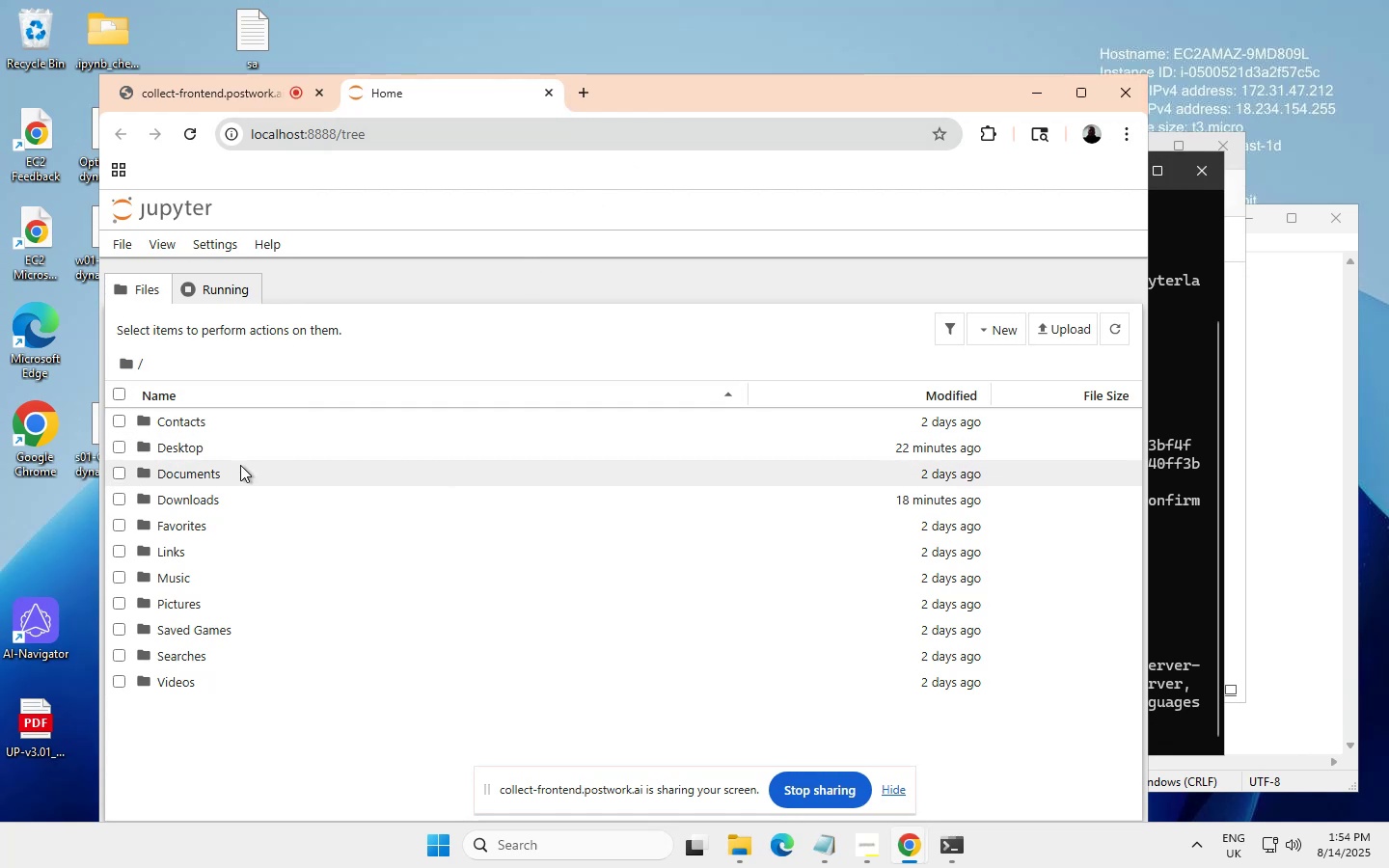 
left_click([173, 446])
 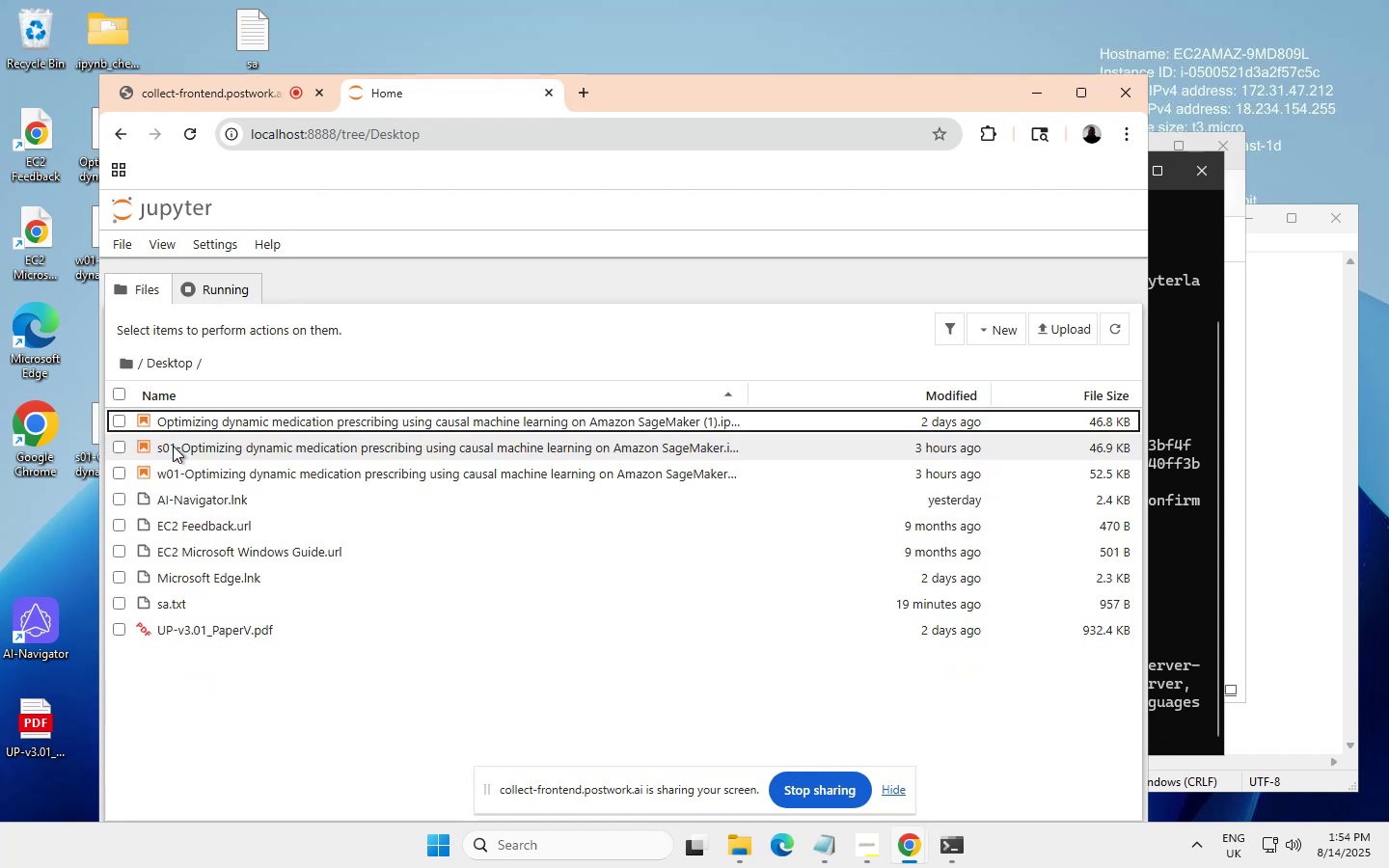 
left_click([195, 474])
 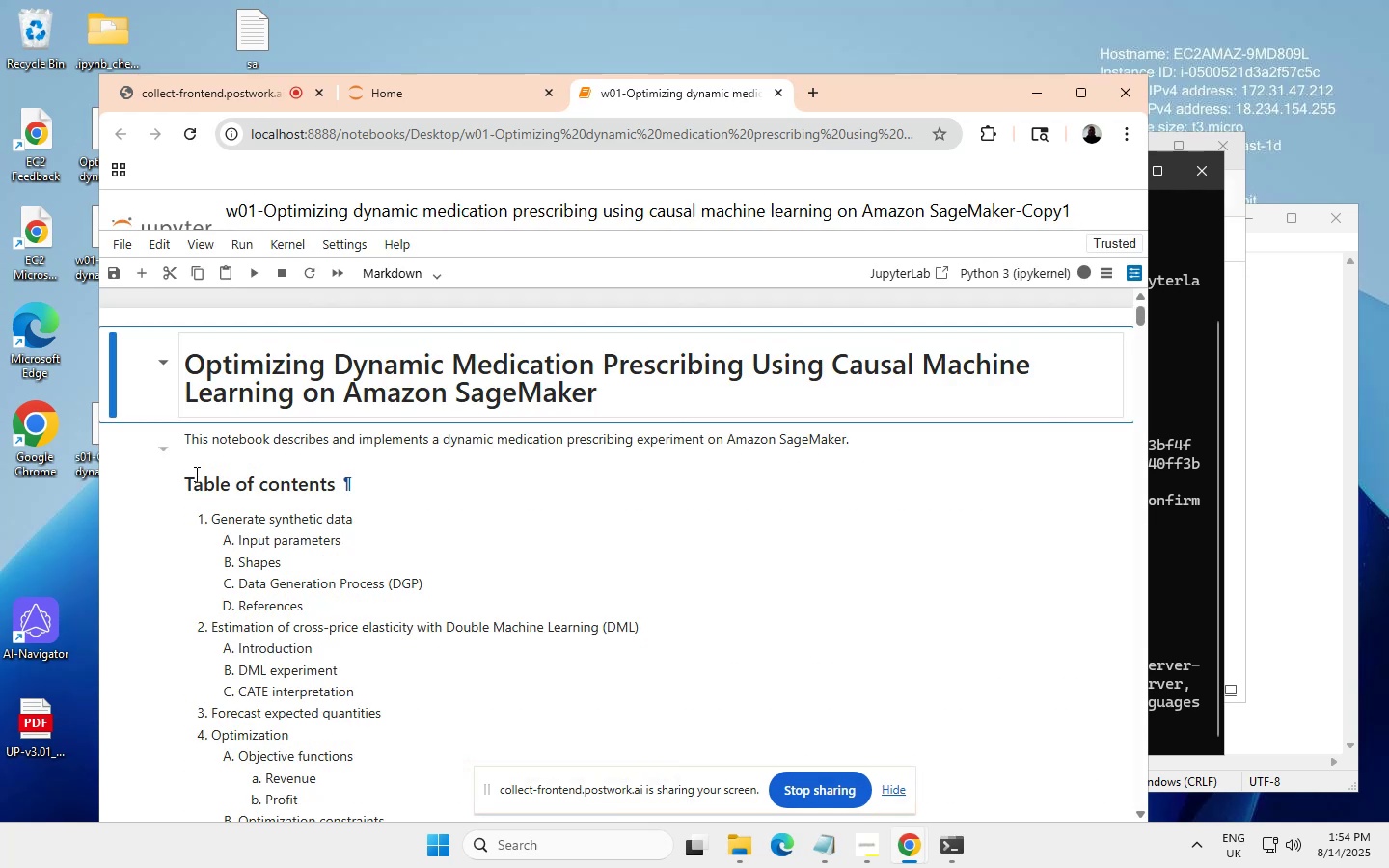 
wait(24.98)
 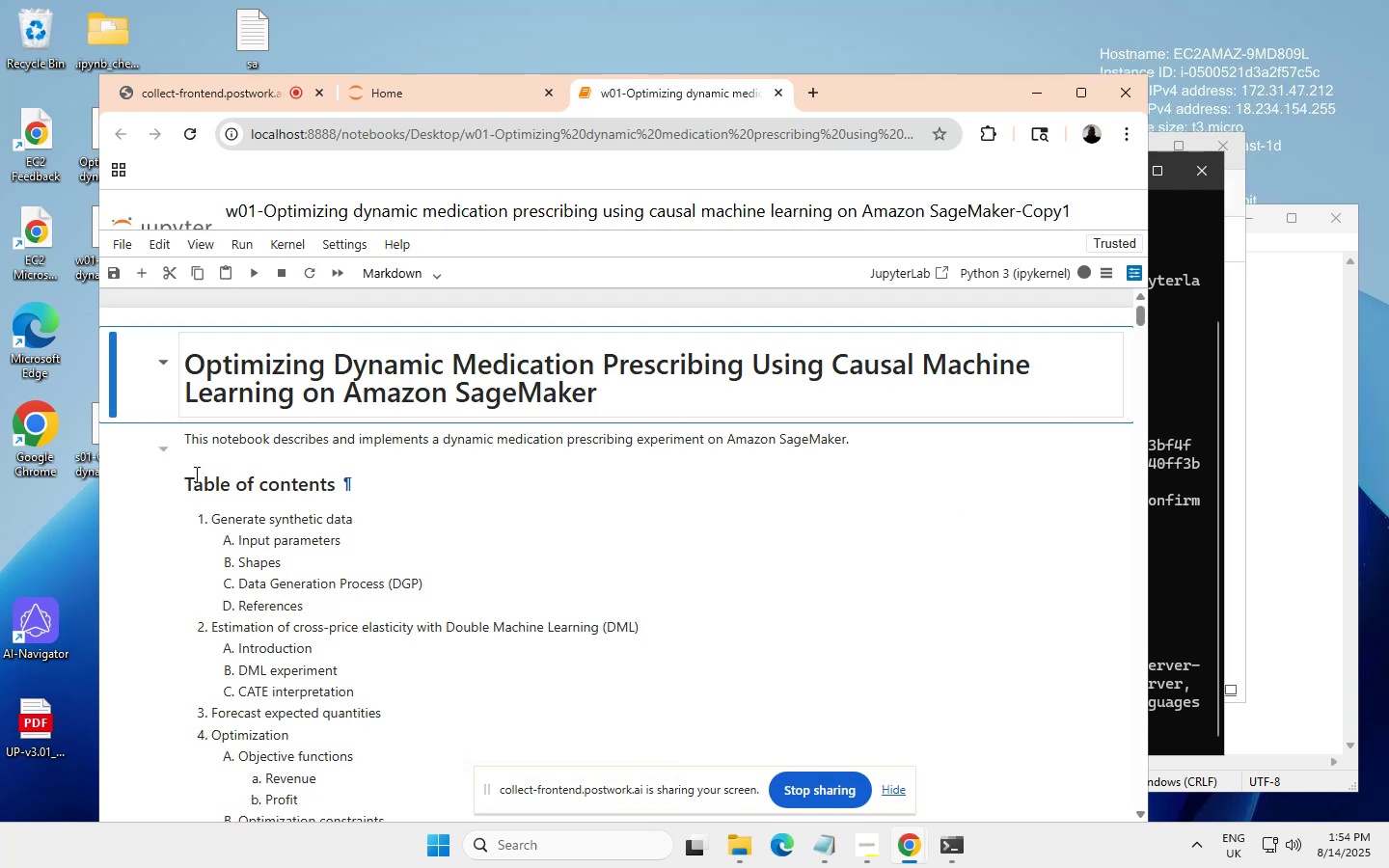 
scroll: coordinate [371, 592], scroll_direction: down, amount: 7.0
 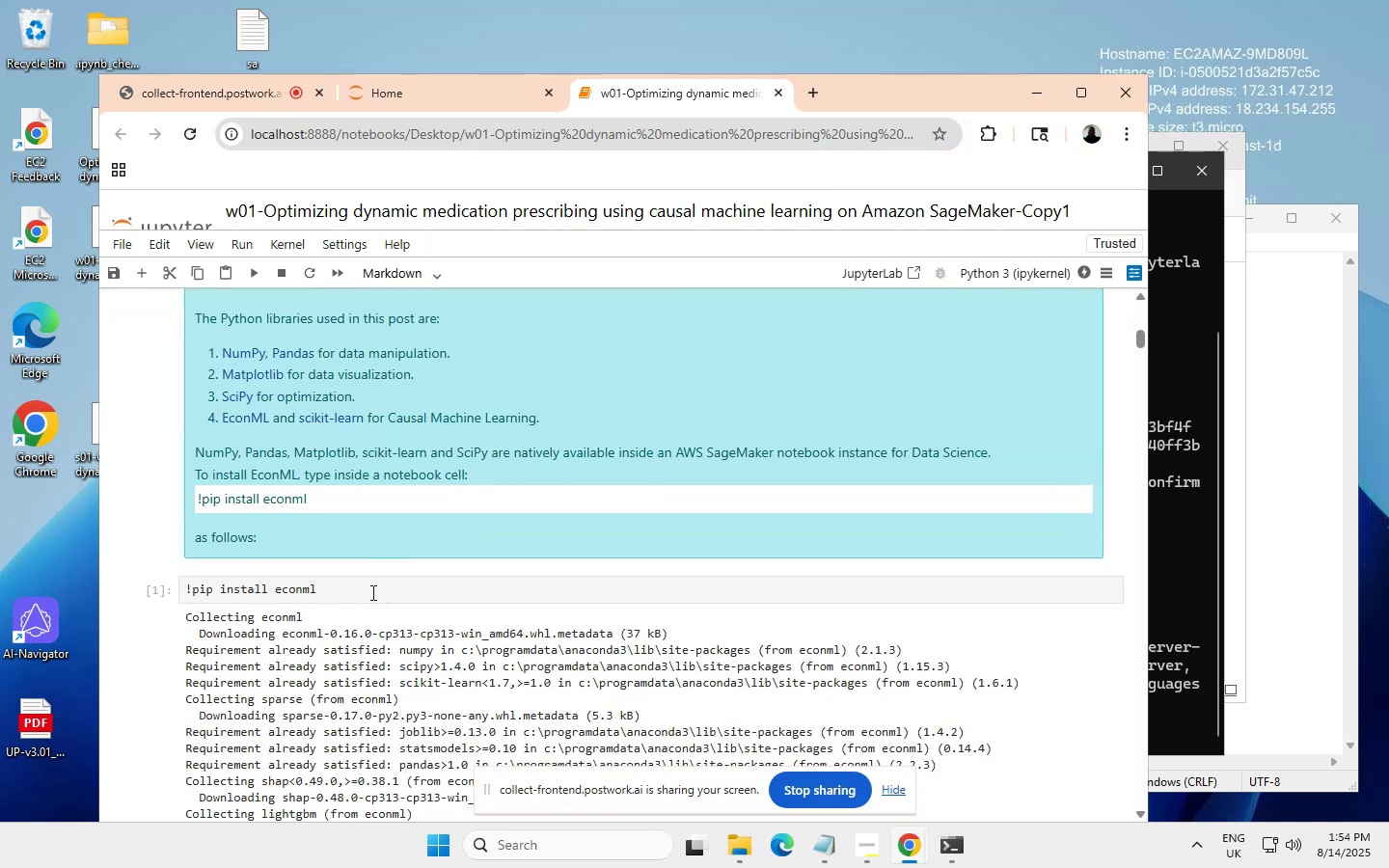 
scroll: coordinate [371, 592], scroll_direction: none, amount: 0.0
 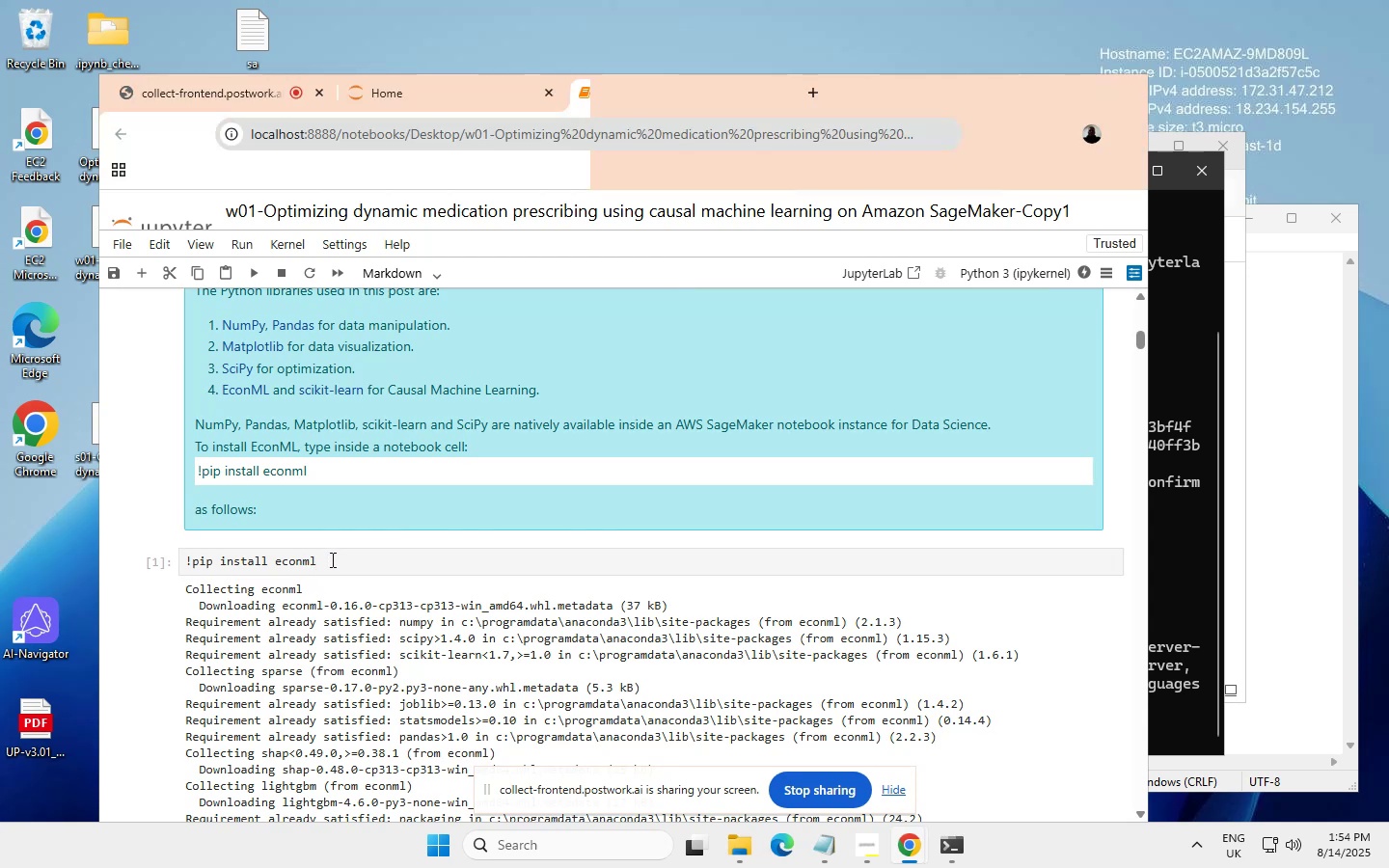 
left_click([331, 559])
 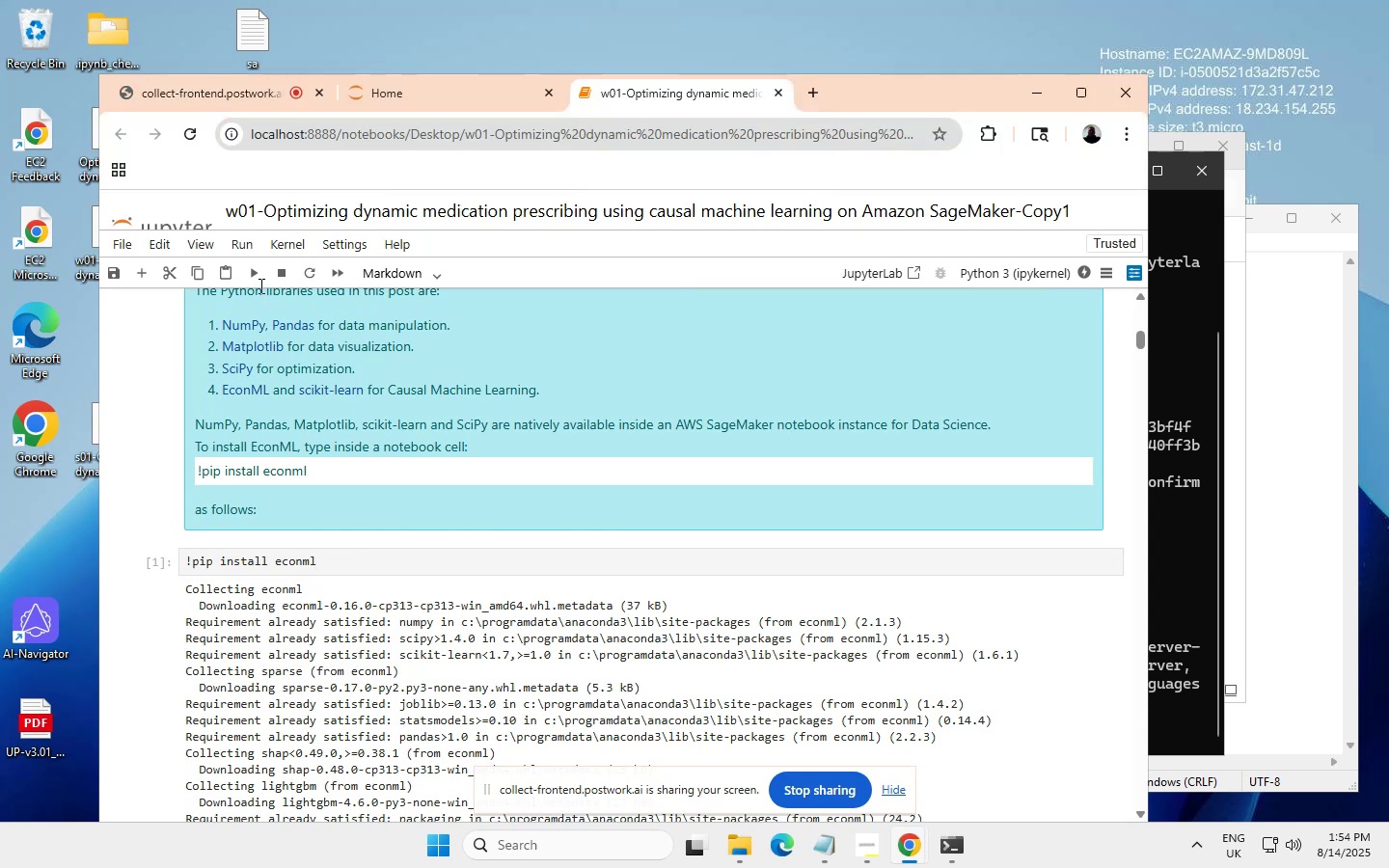 
wait(9.19)
 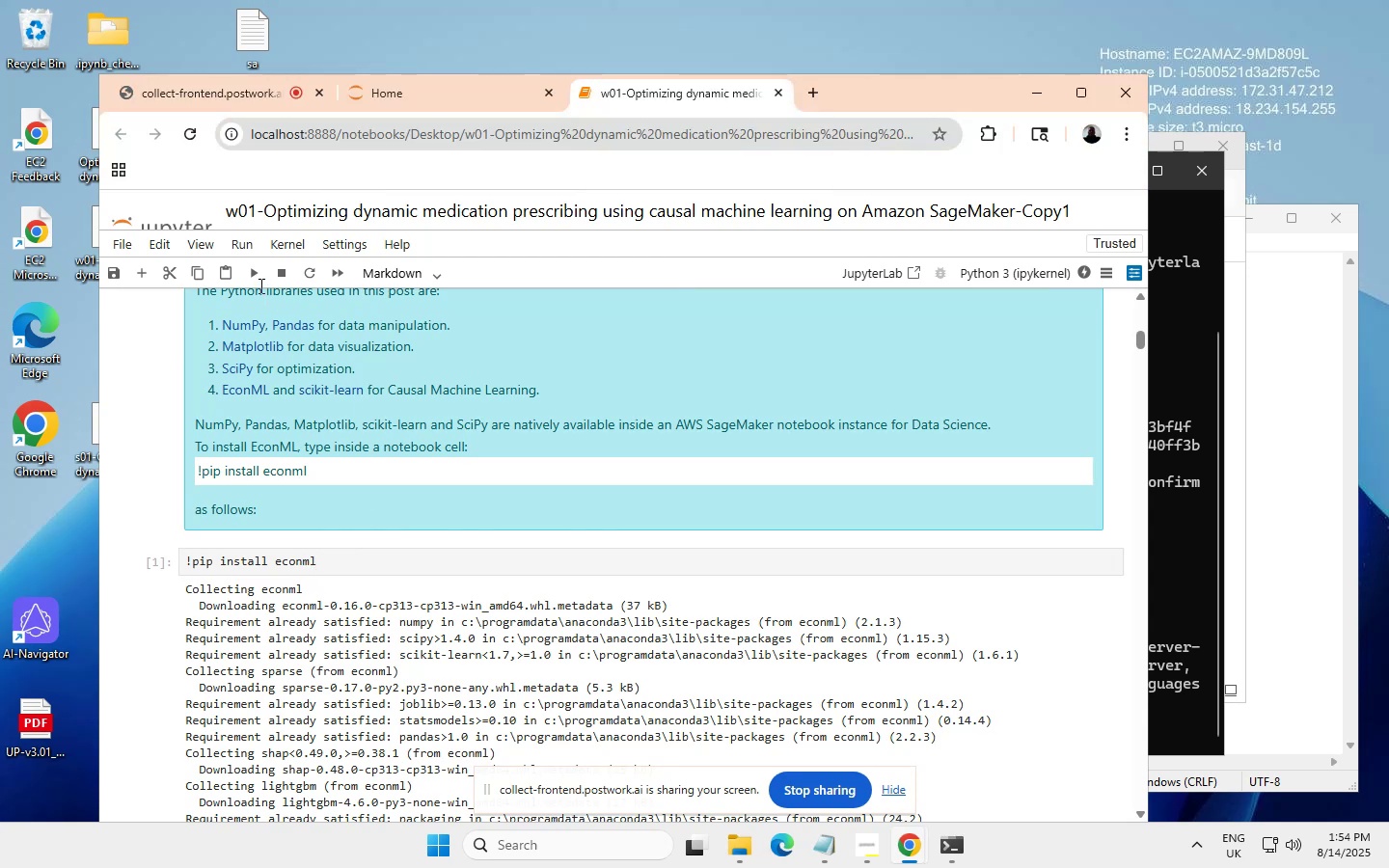 
left_click([421, 560])
 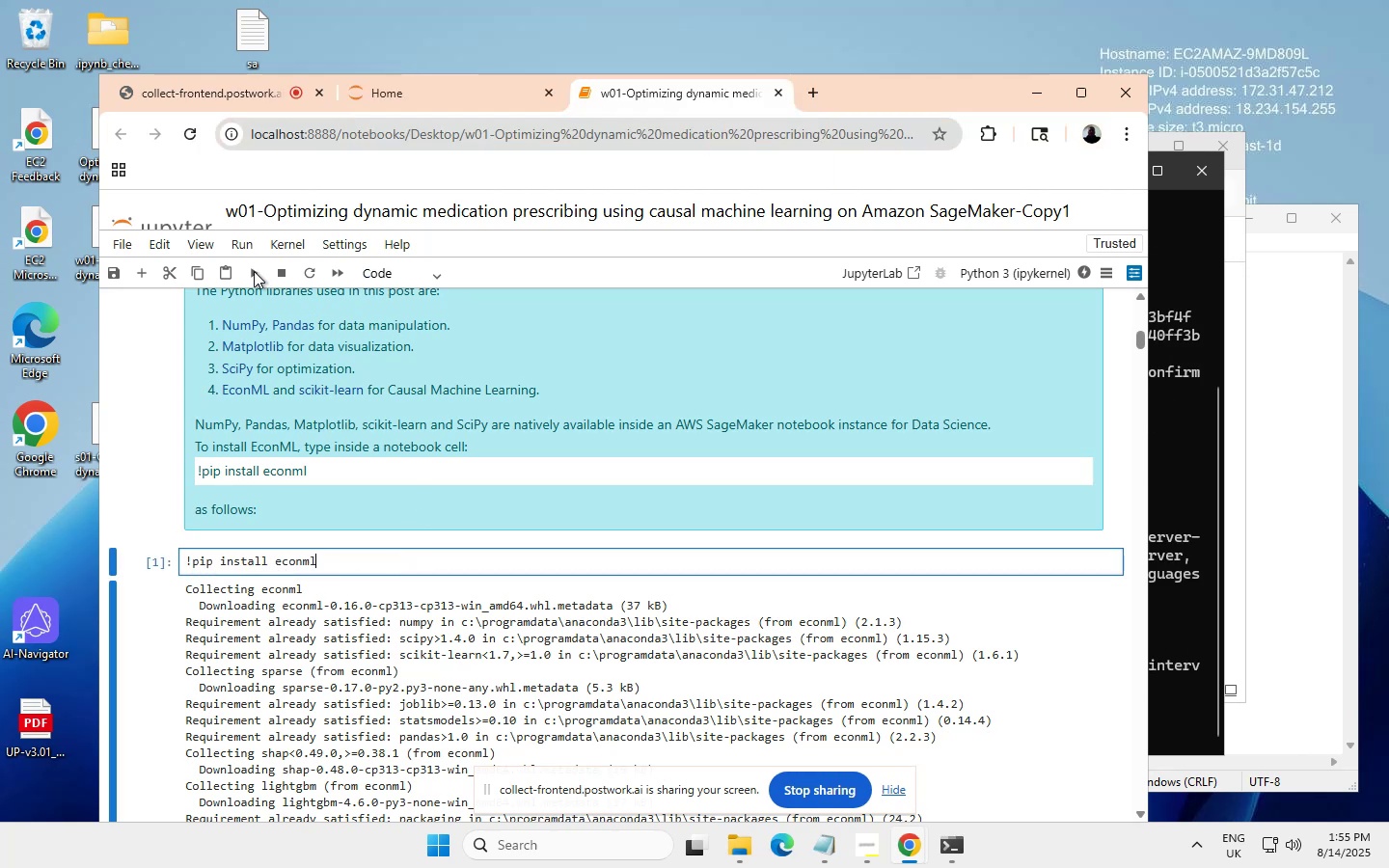 
left_click([251, 271])
 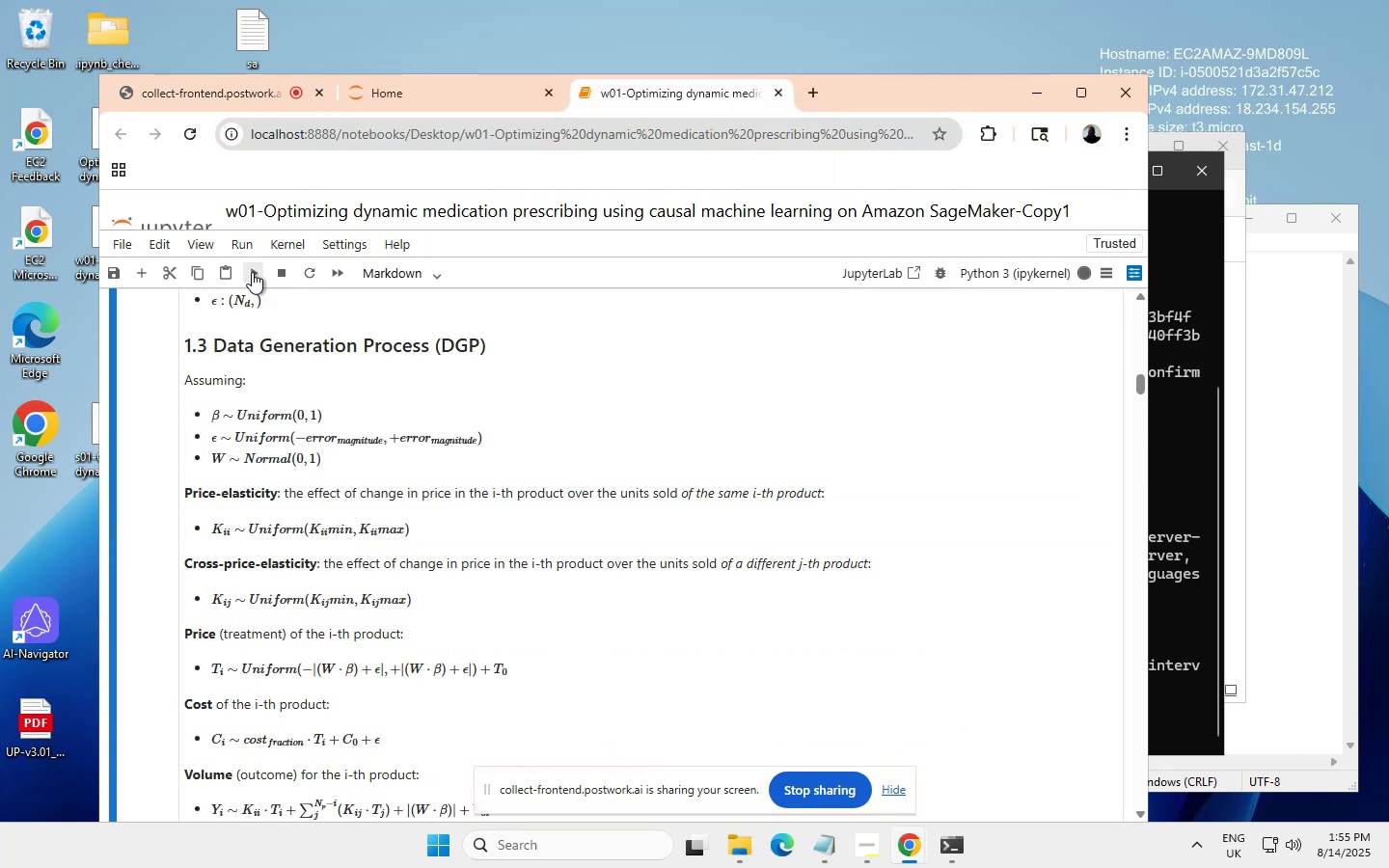 
wait(5.45)
 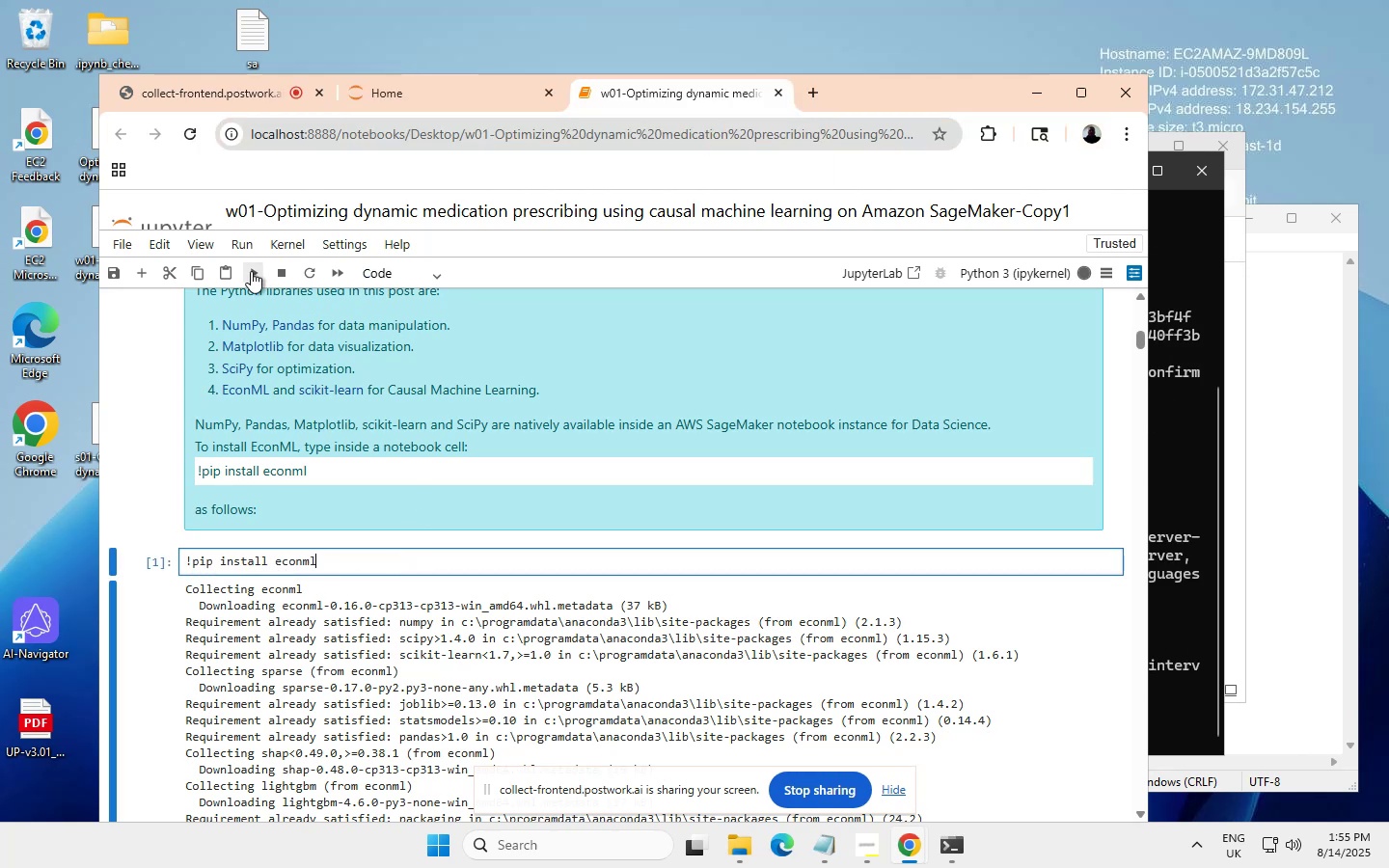 
scroll: coordinate [308, 432], scroll_direction: up, amount: 13.0
 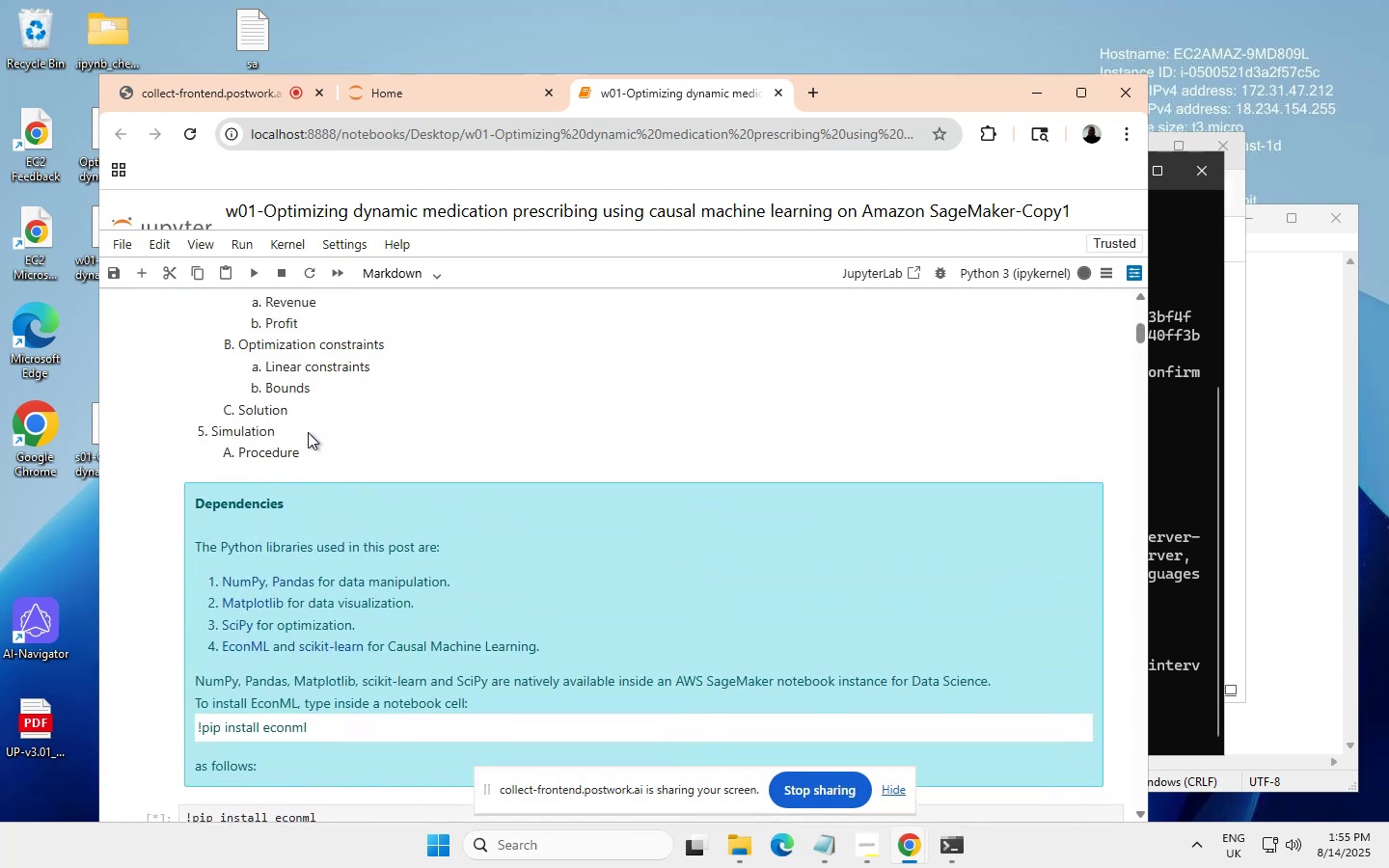 
scroll: coordinate [308, 431], scroll_direction: down, amount: 18.0
 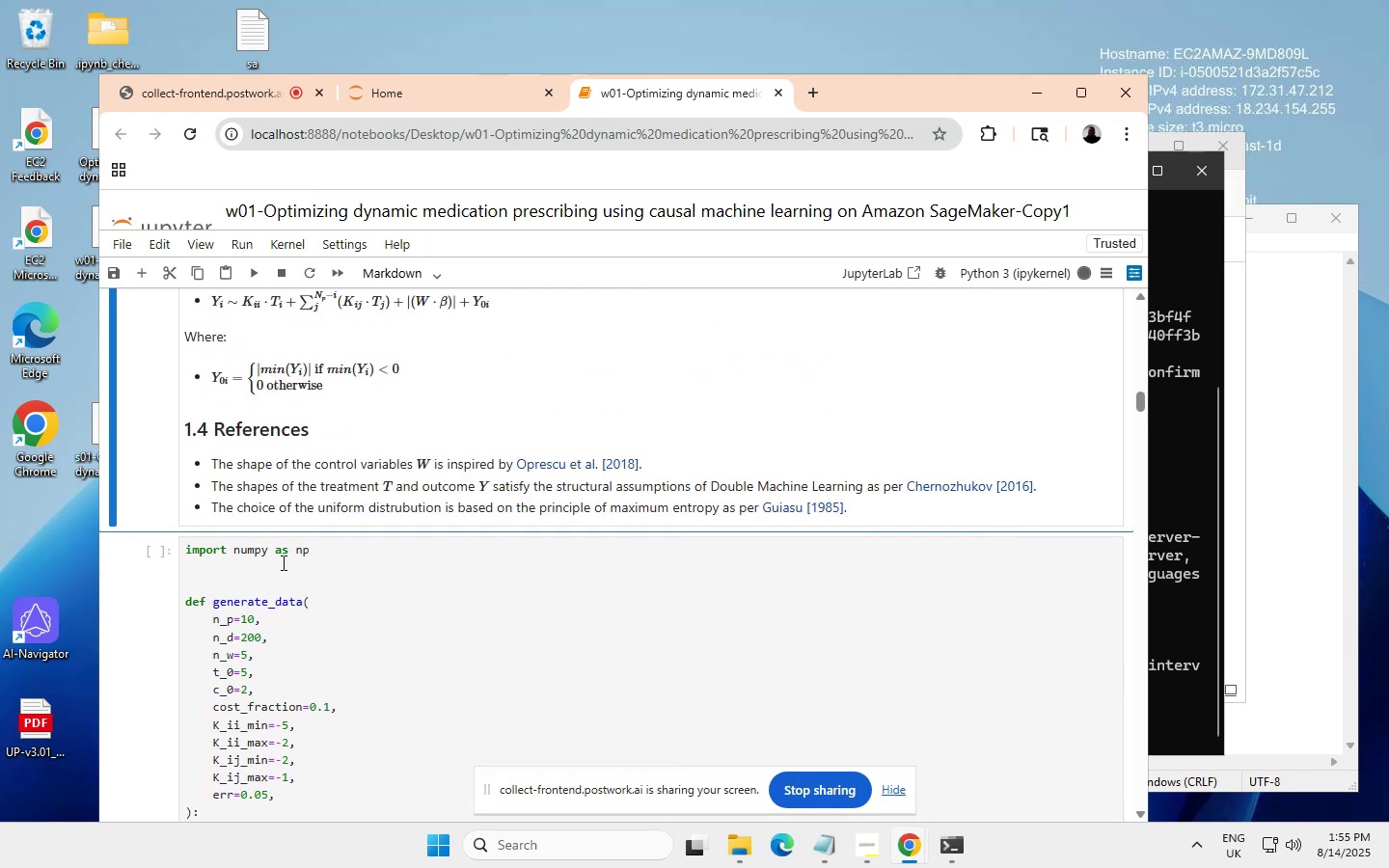 
scroll: coordinate [248, 563], scroll_direction: up, amount: 18.0
 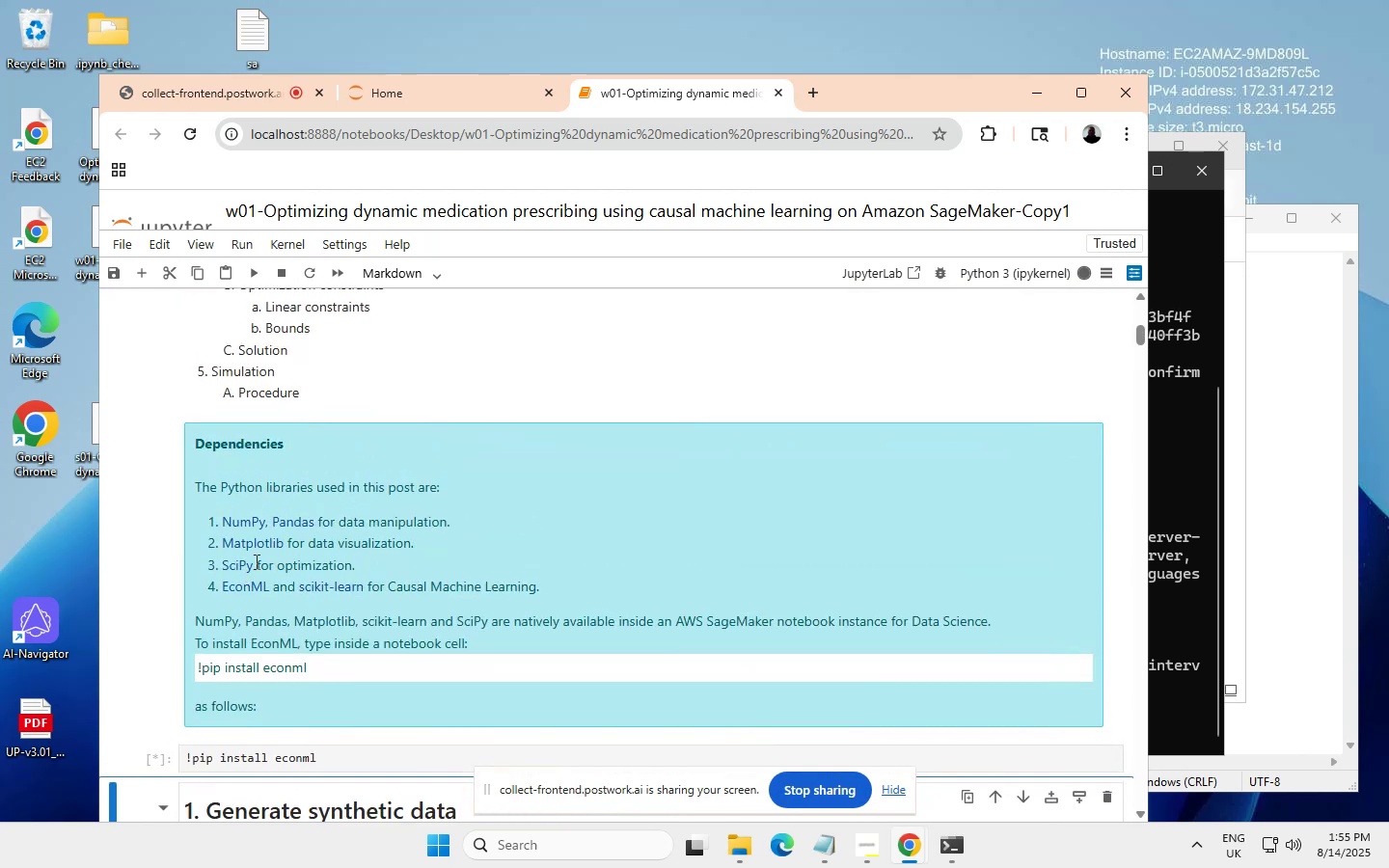 
scroll: coordinate [255, 561], scroll_direction: down, amount: 1.0
 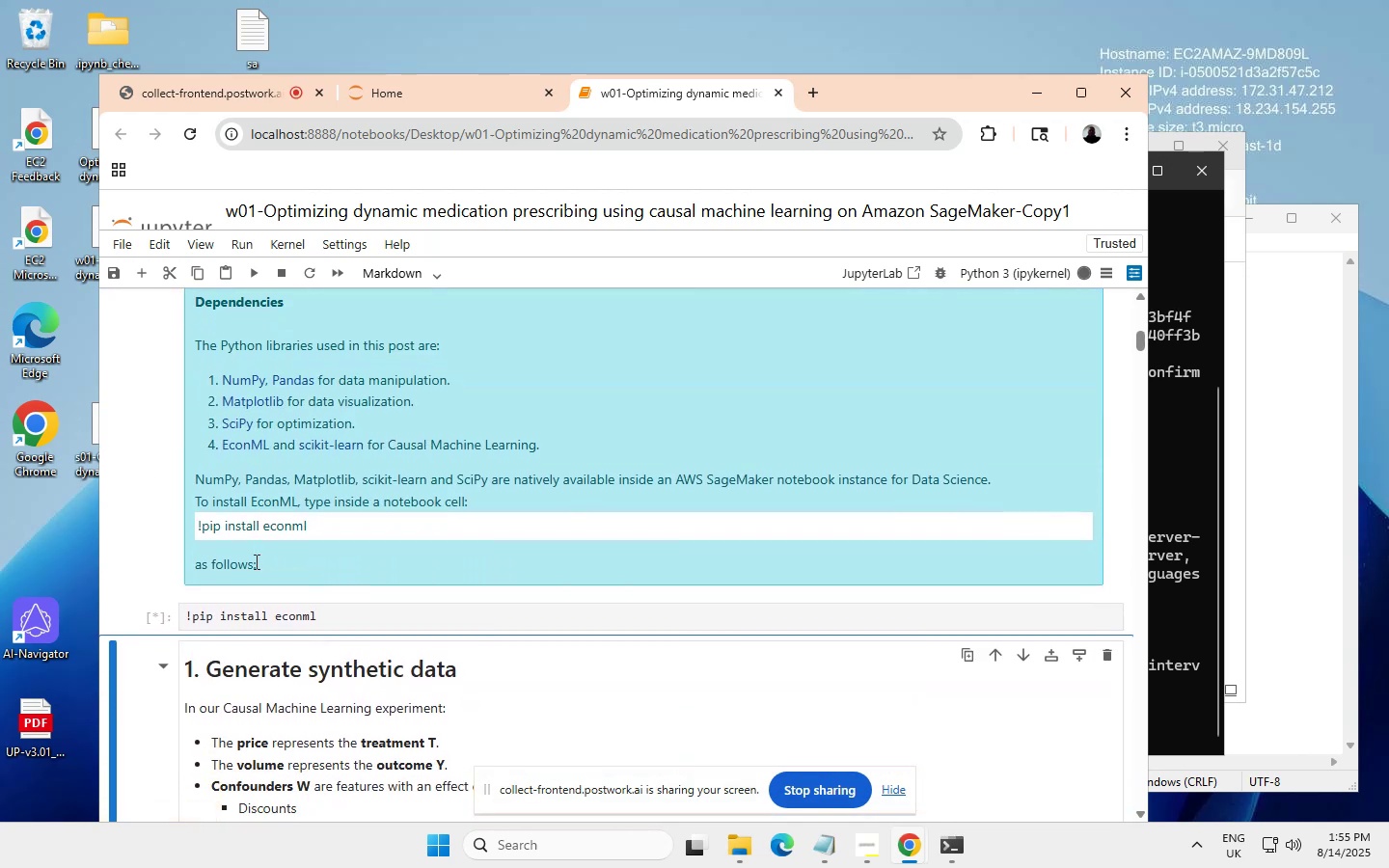 
scroll: coordinate [263, 559], scroll_direction: none, amount: 0.0
 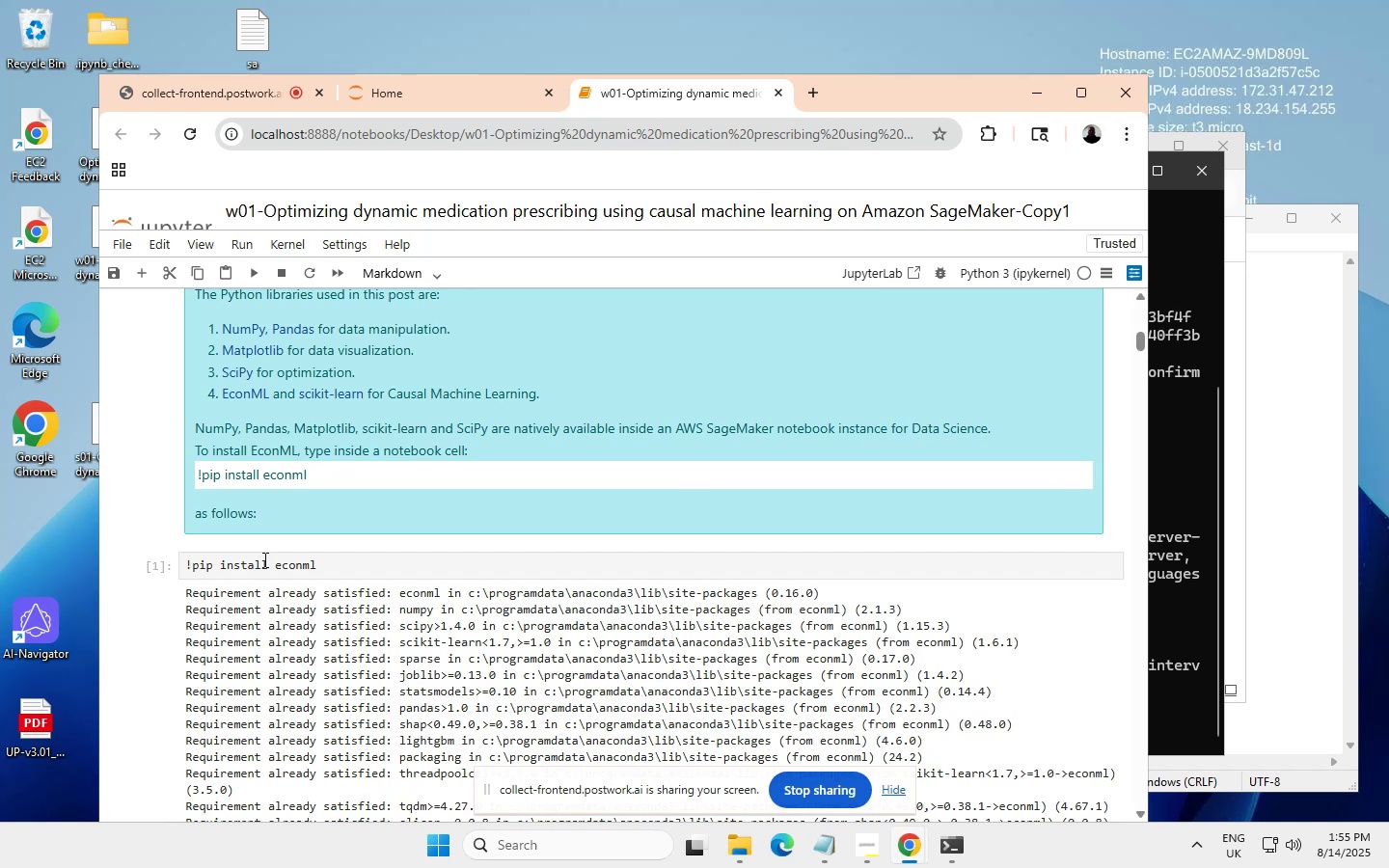 
wait(5.9)
 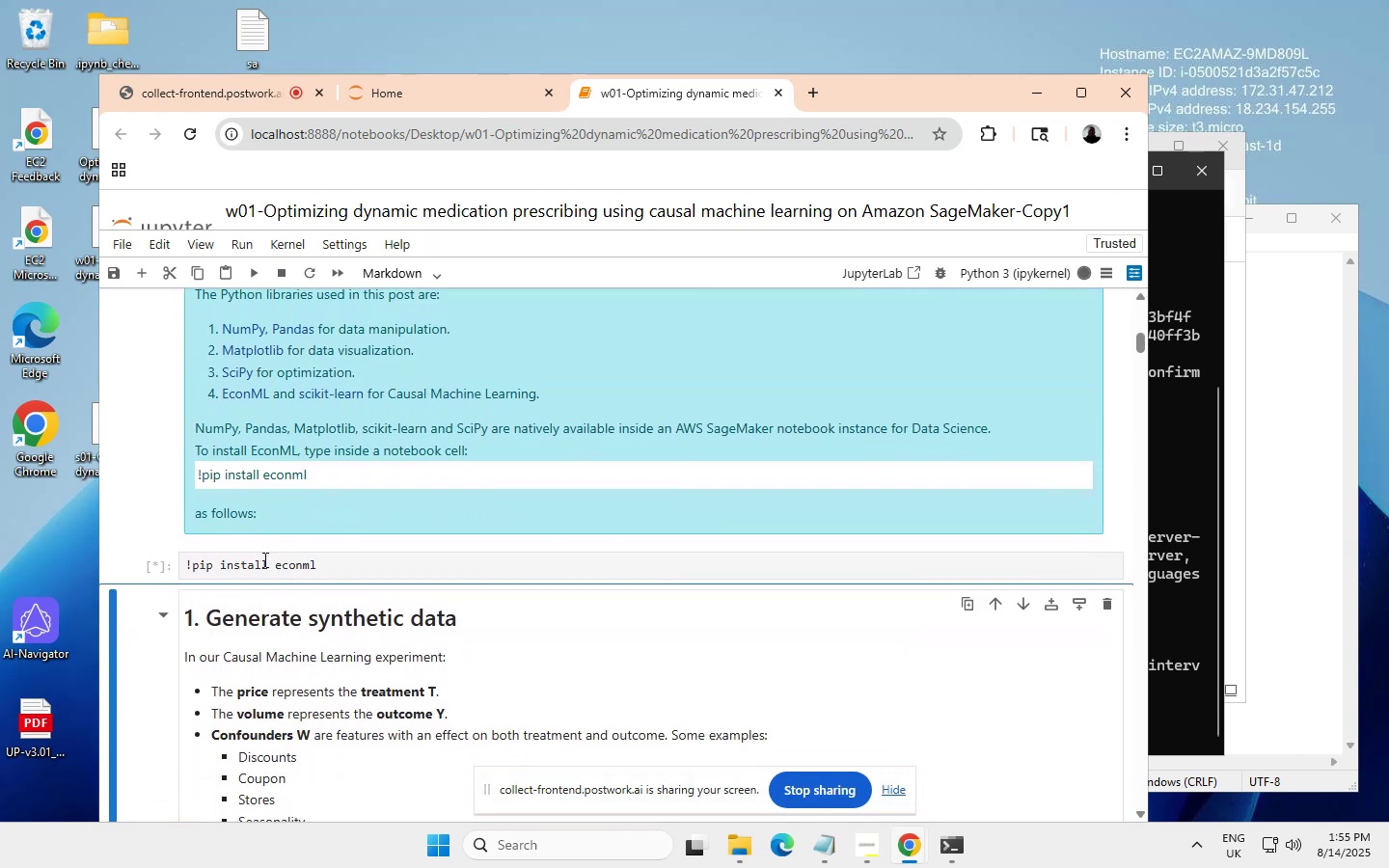 
scroll: coordinate [461, 575], scroll_direction: down, amount: 1.0
 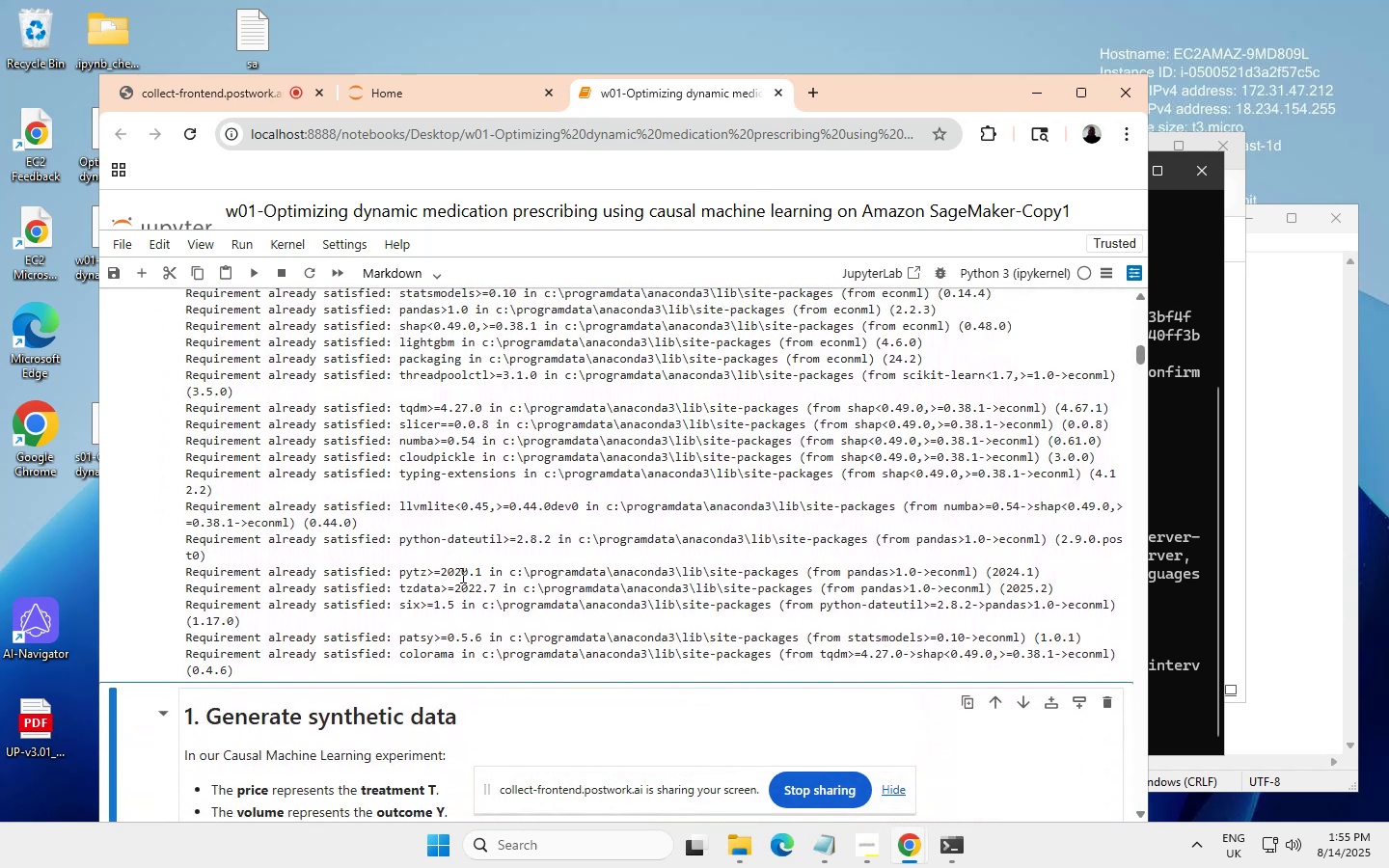 
scroll: coordinate [461, 575], scroll_direction: none, amount: 0.0
 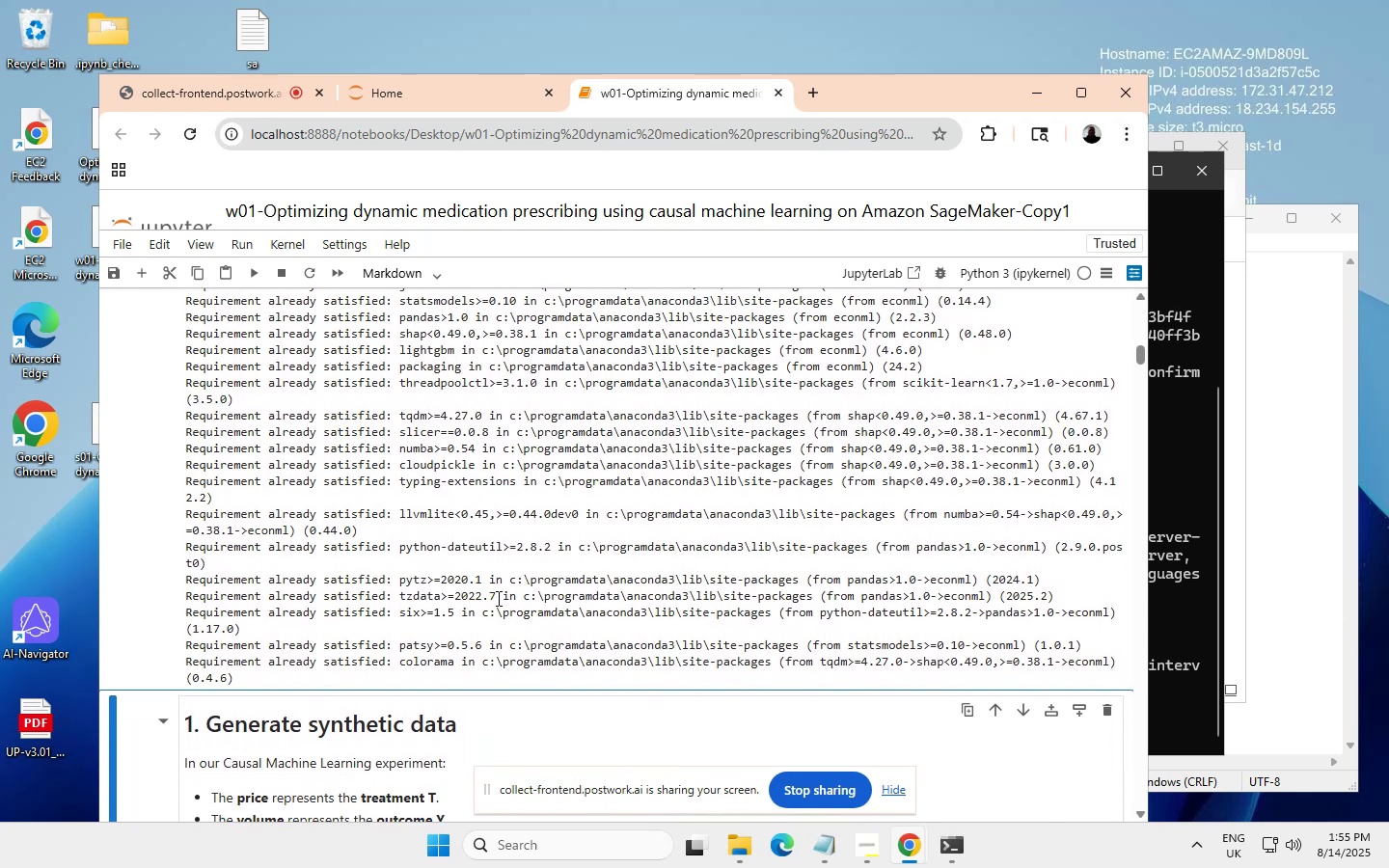 
wait(12.44)
 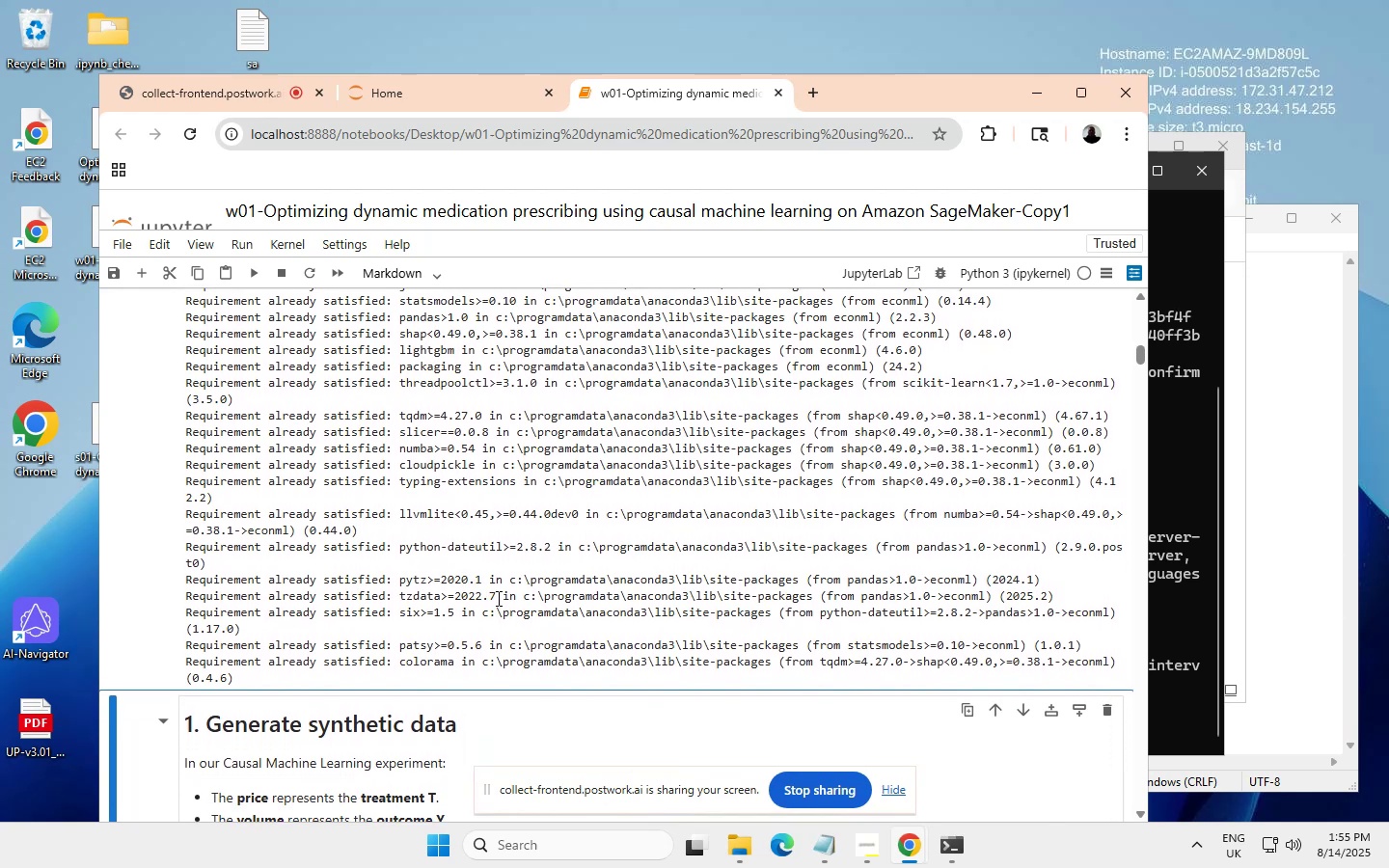 
scroll: coordinate [494, 598], scroll_direction: down, amount: 1.0
 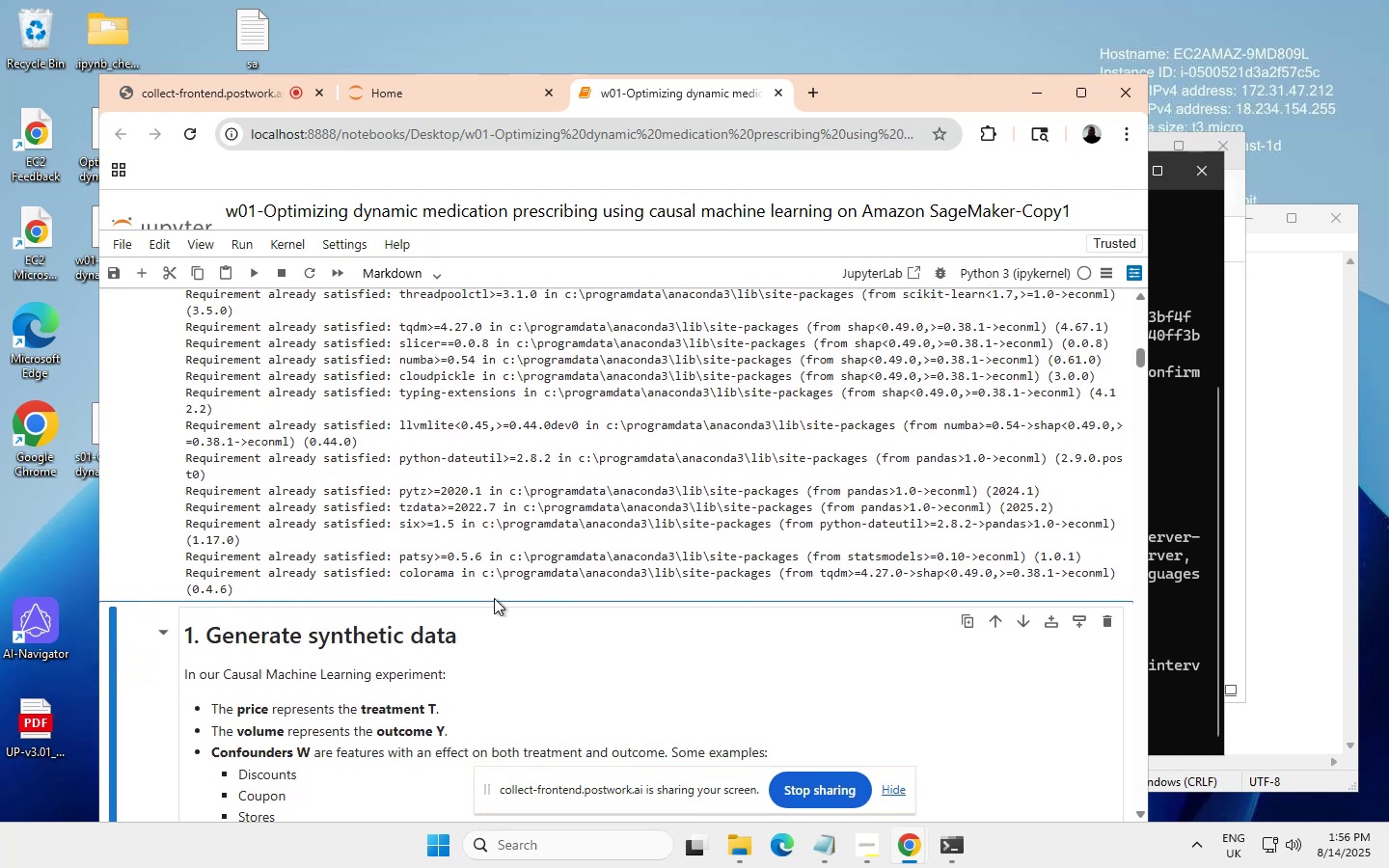 
scroll: coordinate [495, 598], scroll_direction: up, amount: 2.0
 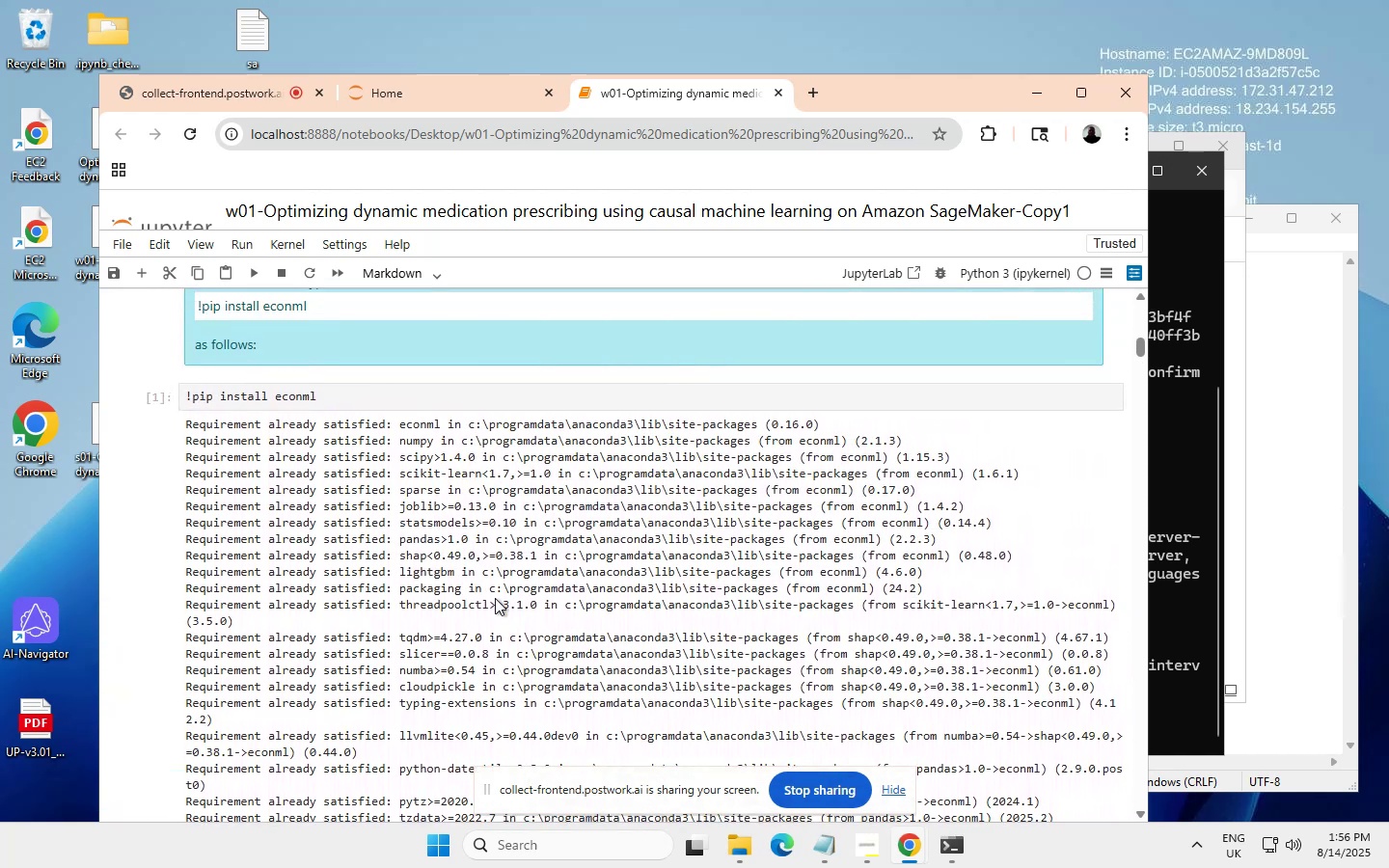 
scroll: coordinate [496, 597], scroll_direction: down, amount: 10.0
 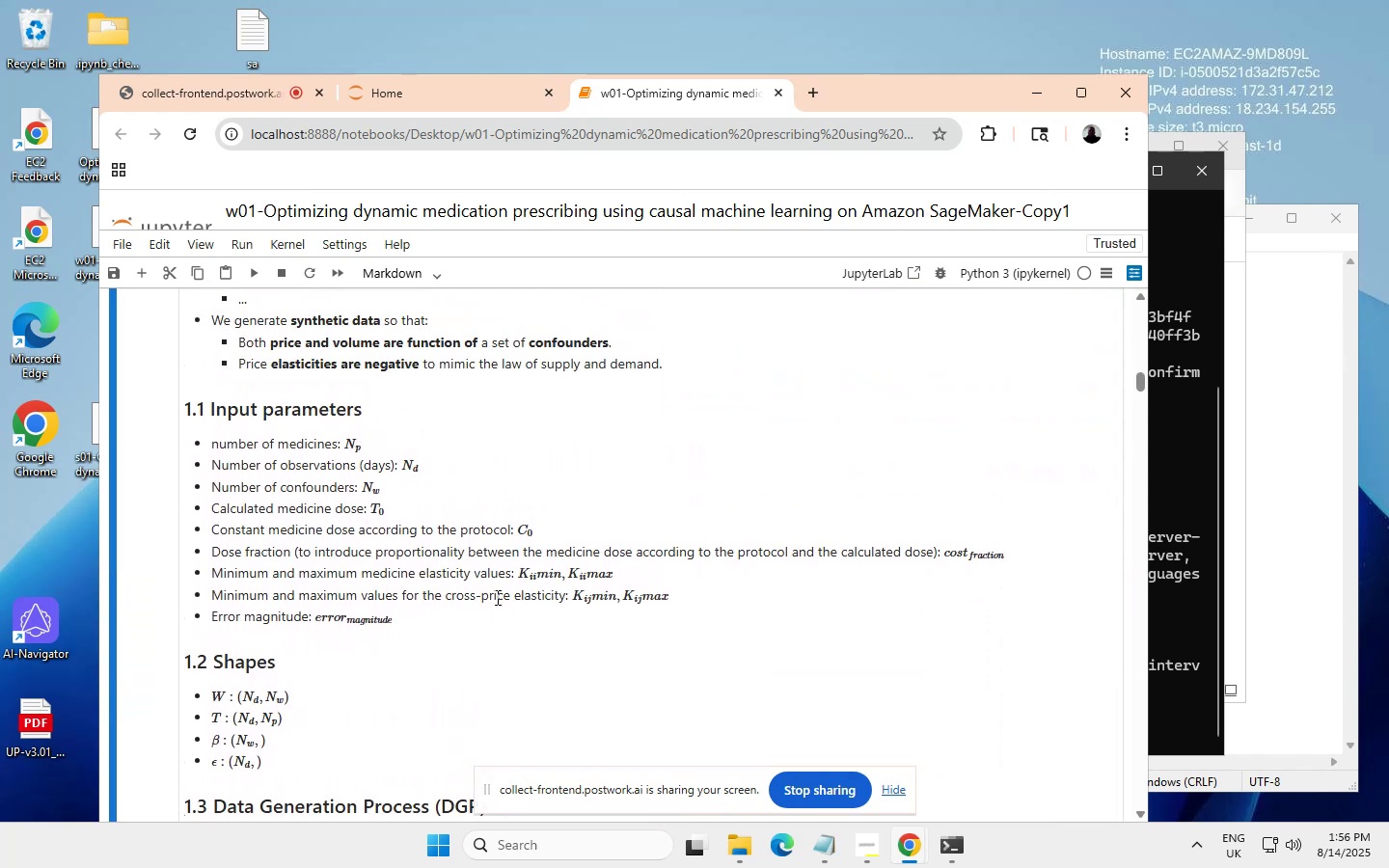 
scroll: coordinate [504, 593], scroll_direction: none, amount: 0.0
 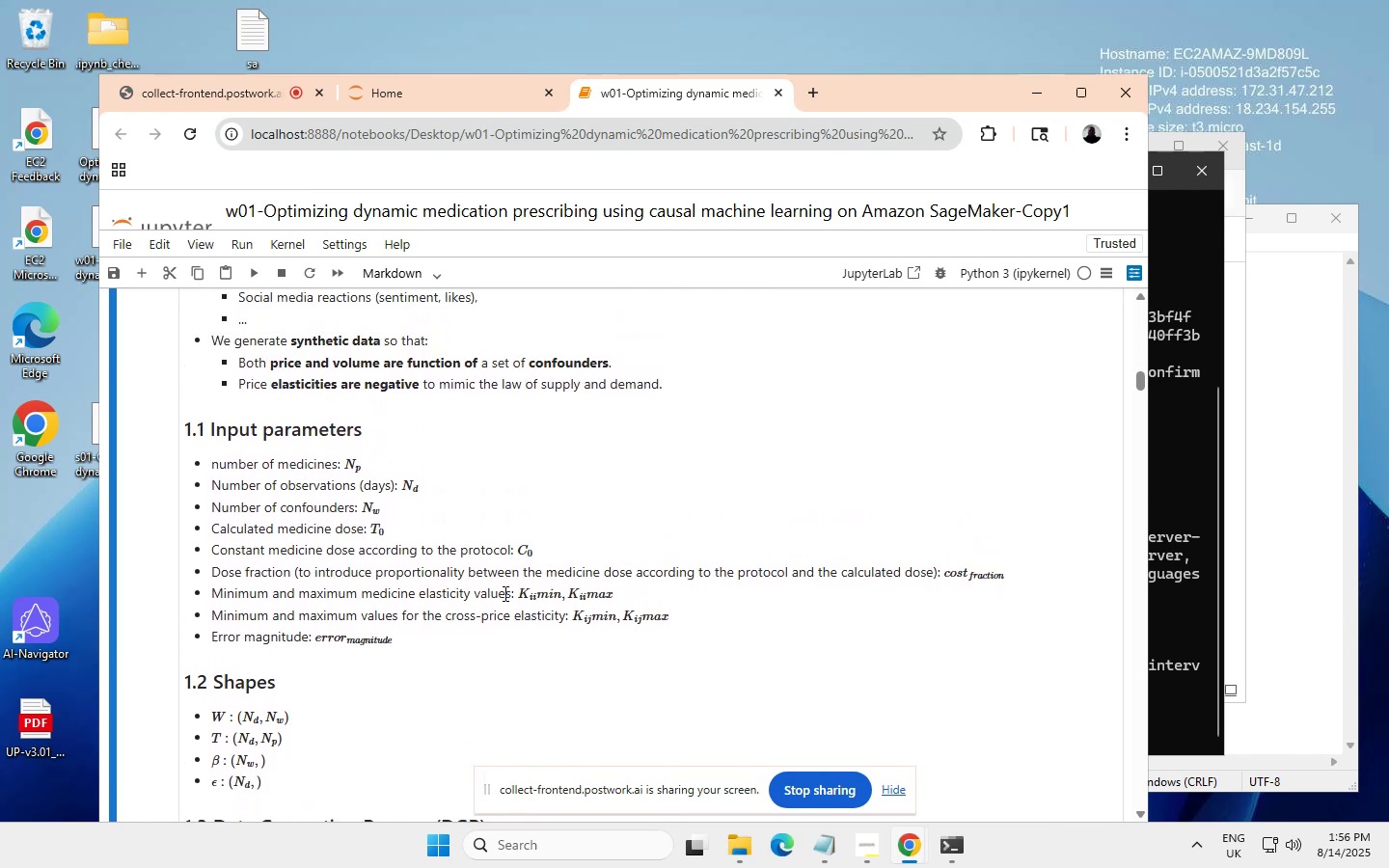 
scroll: coordinate [504, 593], scroll_direction: up, amount: 2.0
 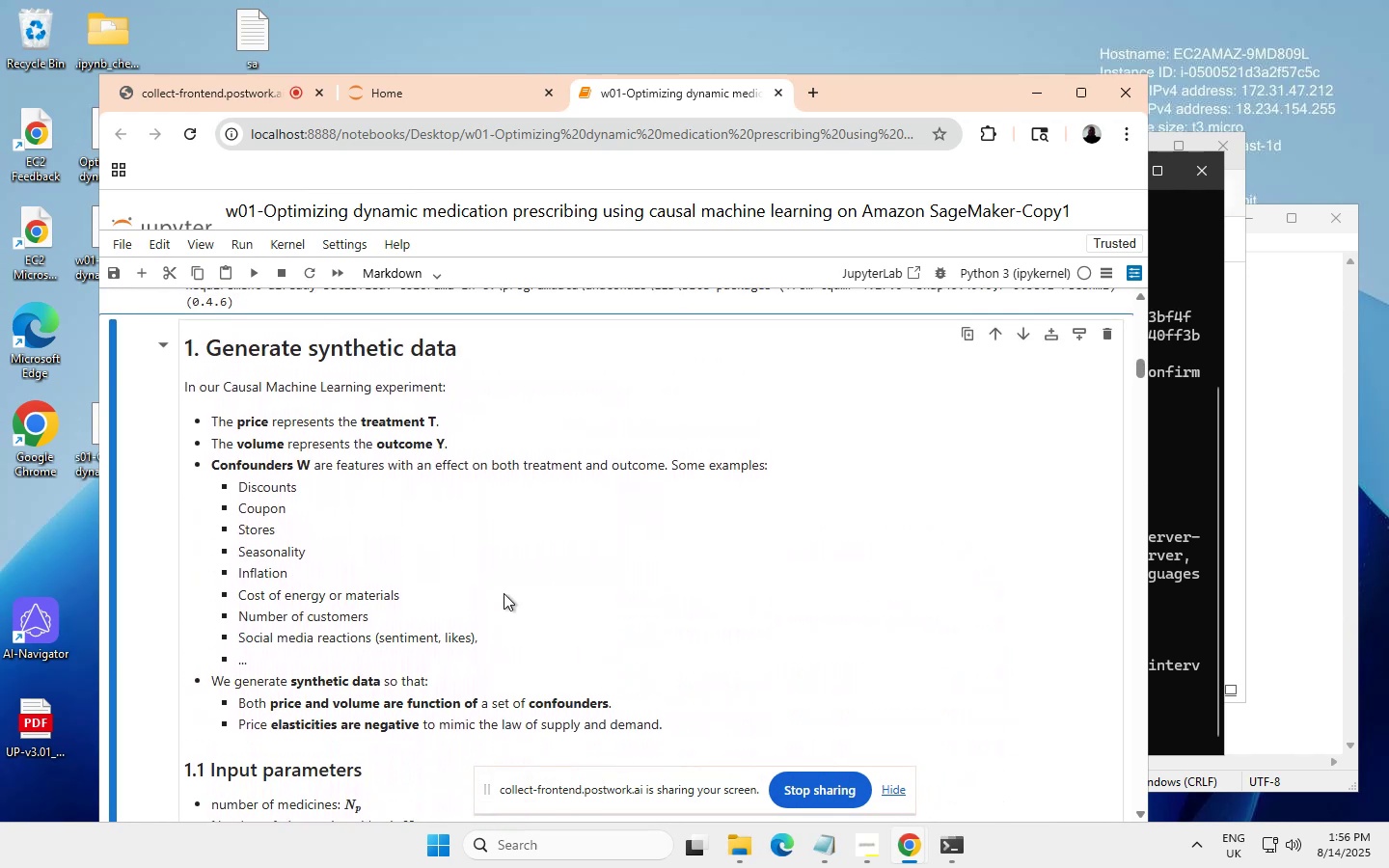 
scroll: coordinate [504, 593], scroll_direction: none, amount: 0.0
 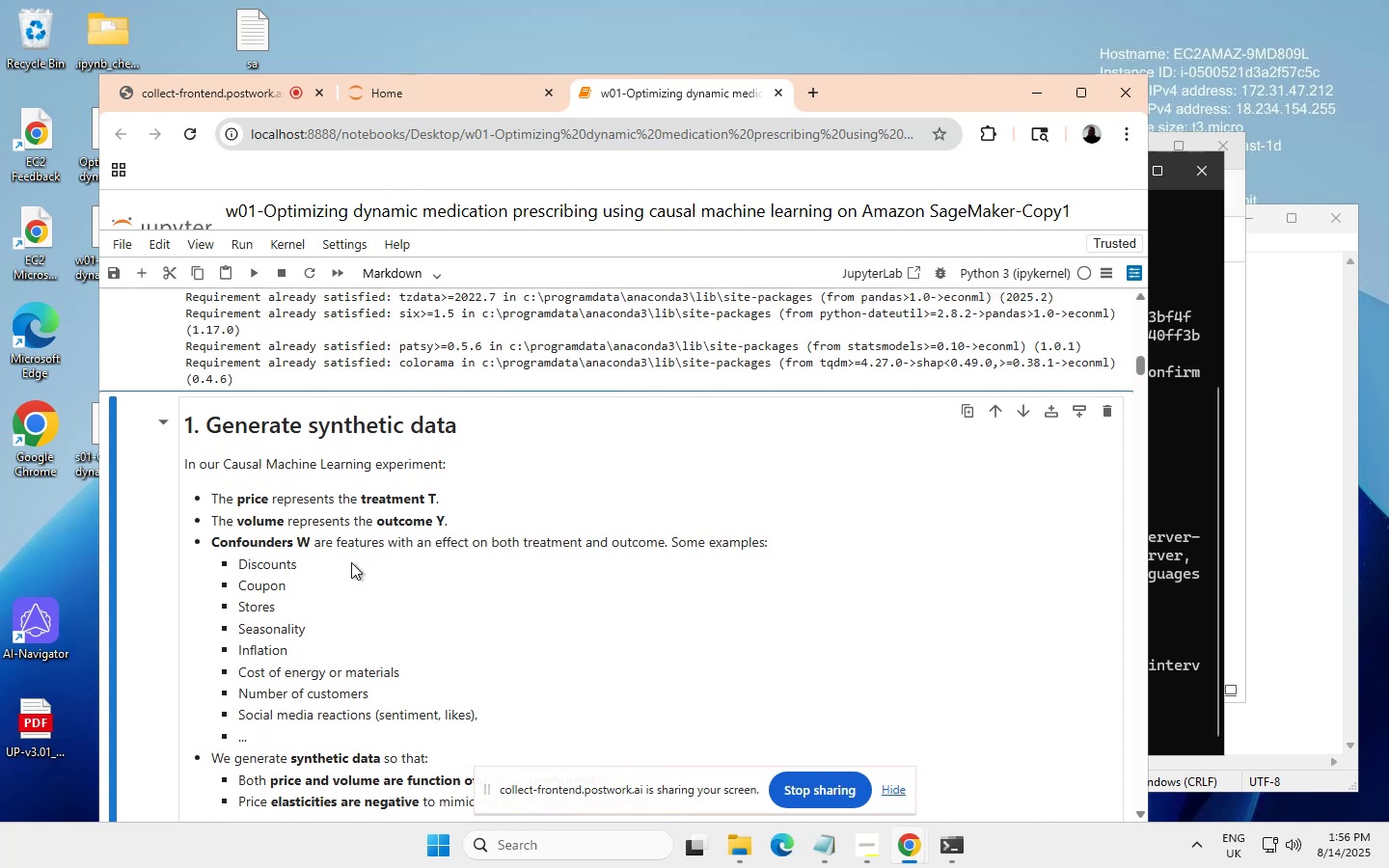 
wait(9.52)
 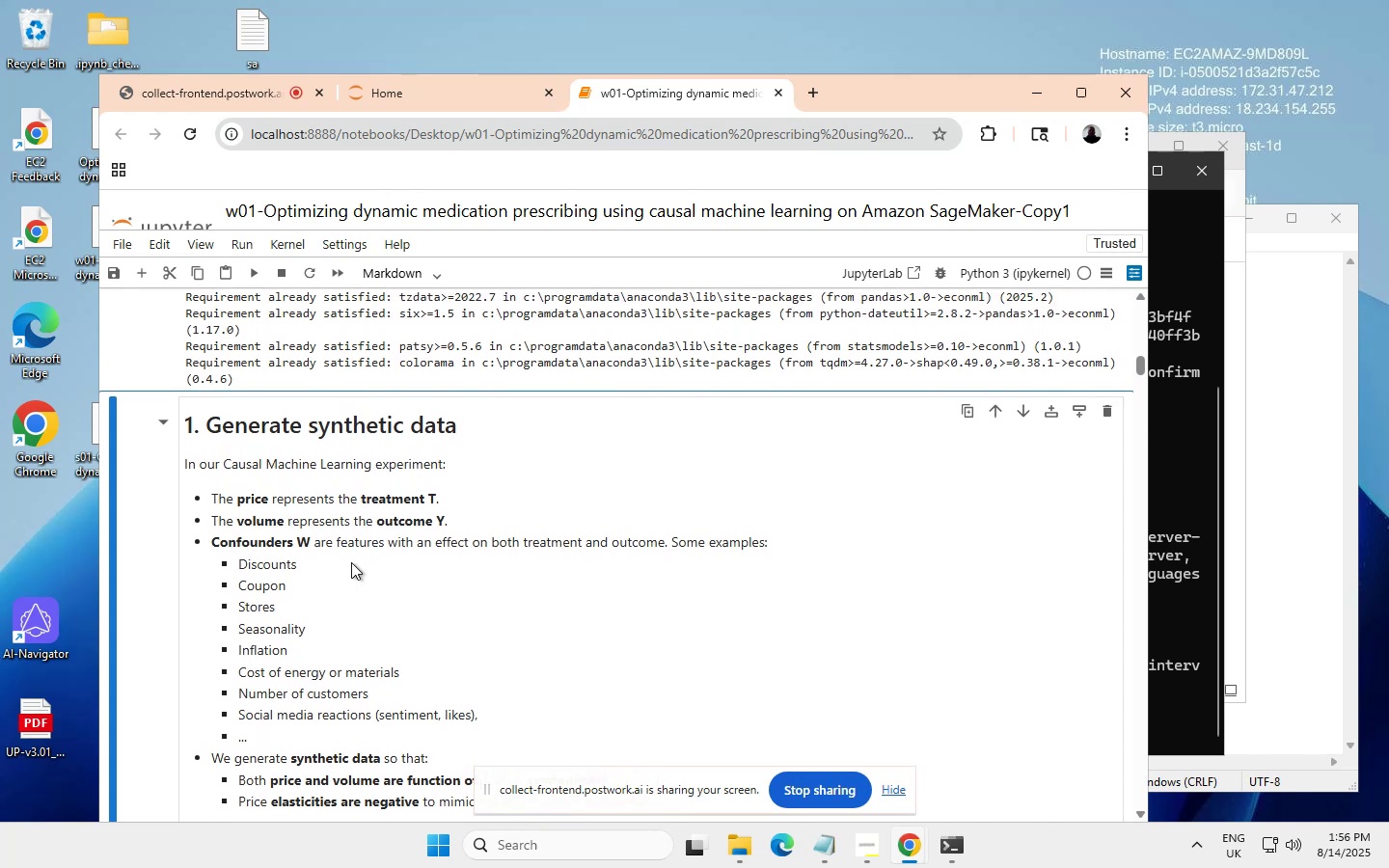 
scroll: coordinate [389, 579], scroll_direction: none, amount: 0.0
 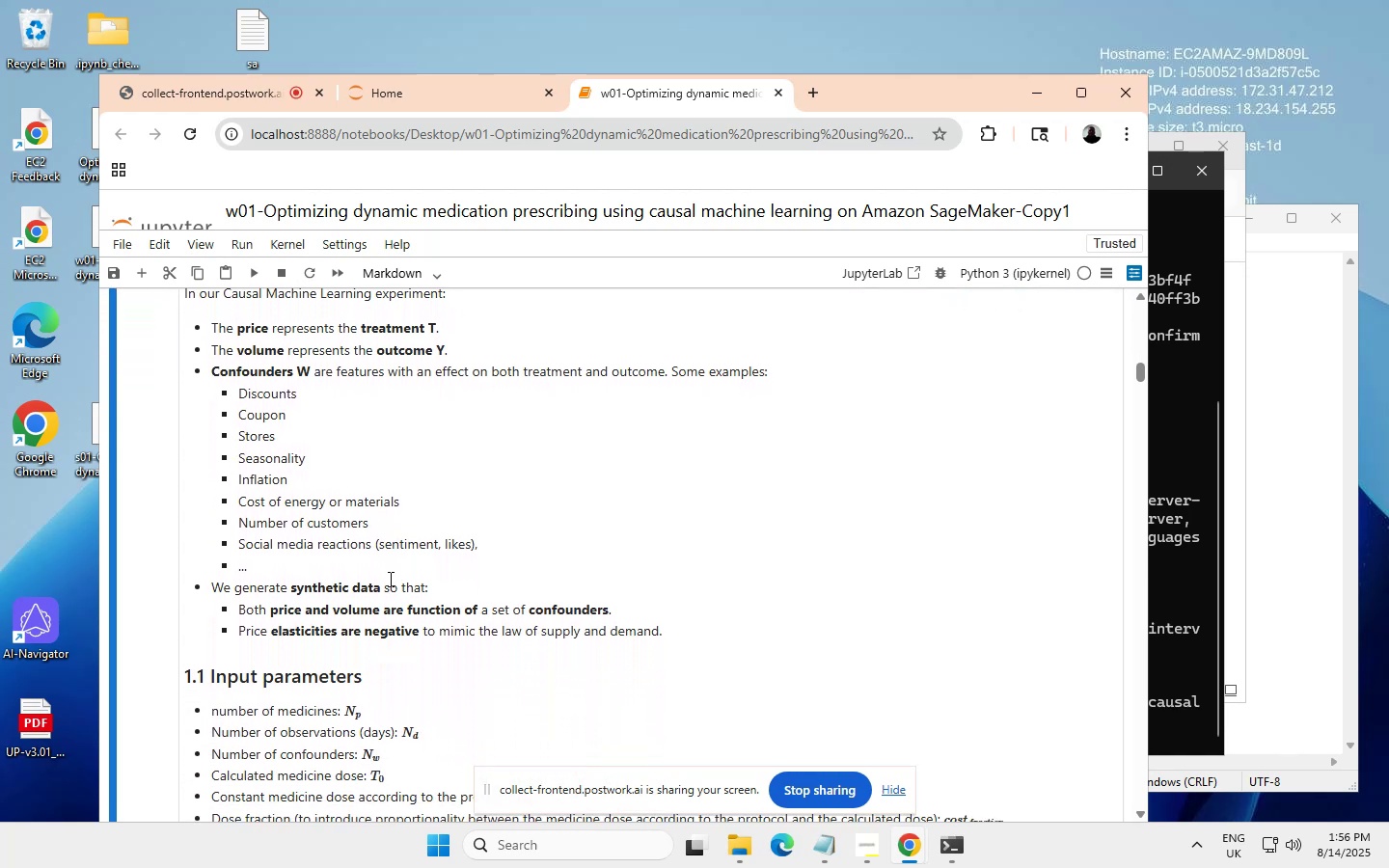 
scroll: coordinate [389, 579], scroll_direction: down, amount: 1.0
 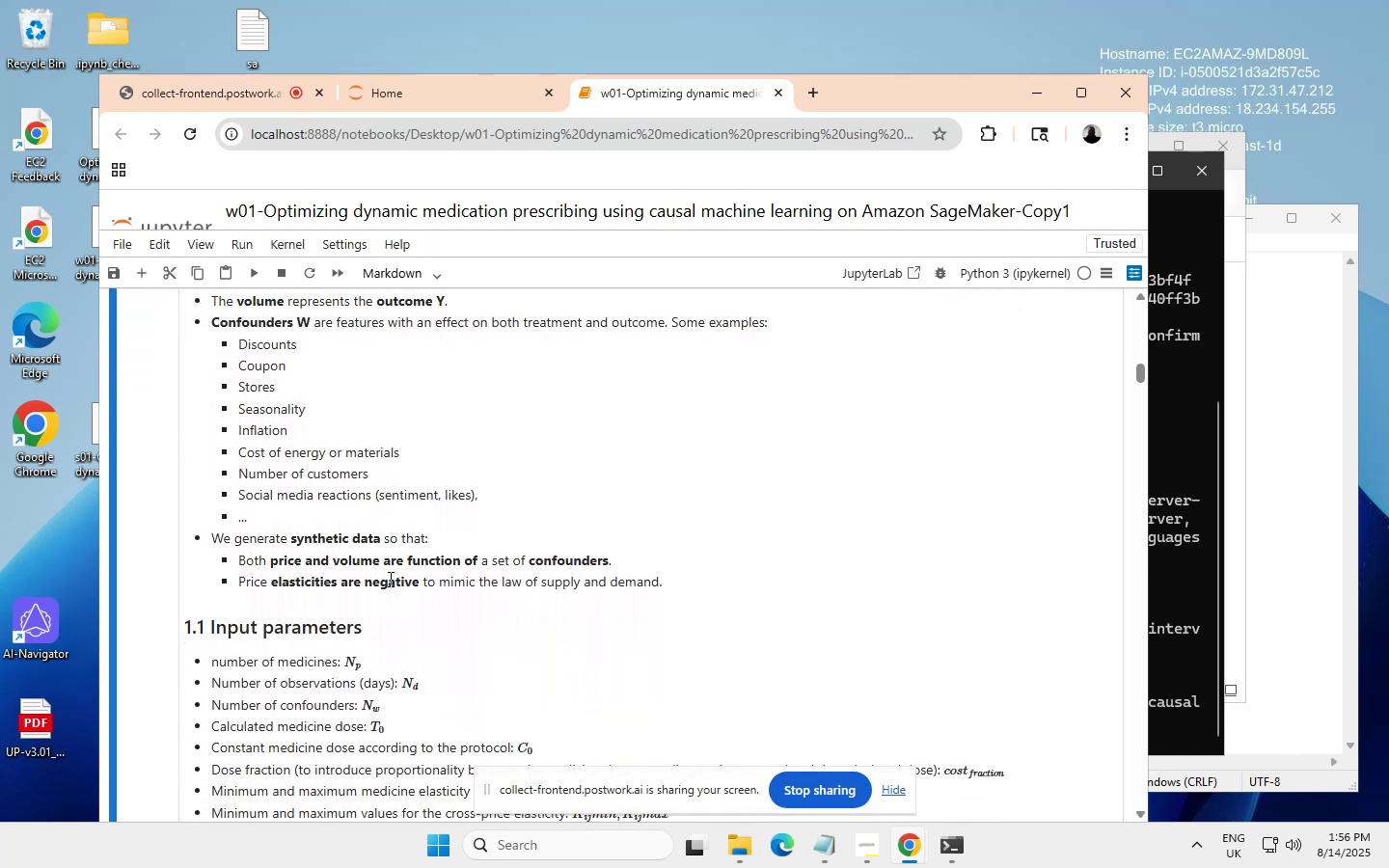 
scroll: coordinate [389, 579], scroll_direction: up, amount: 10.0
 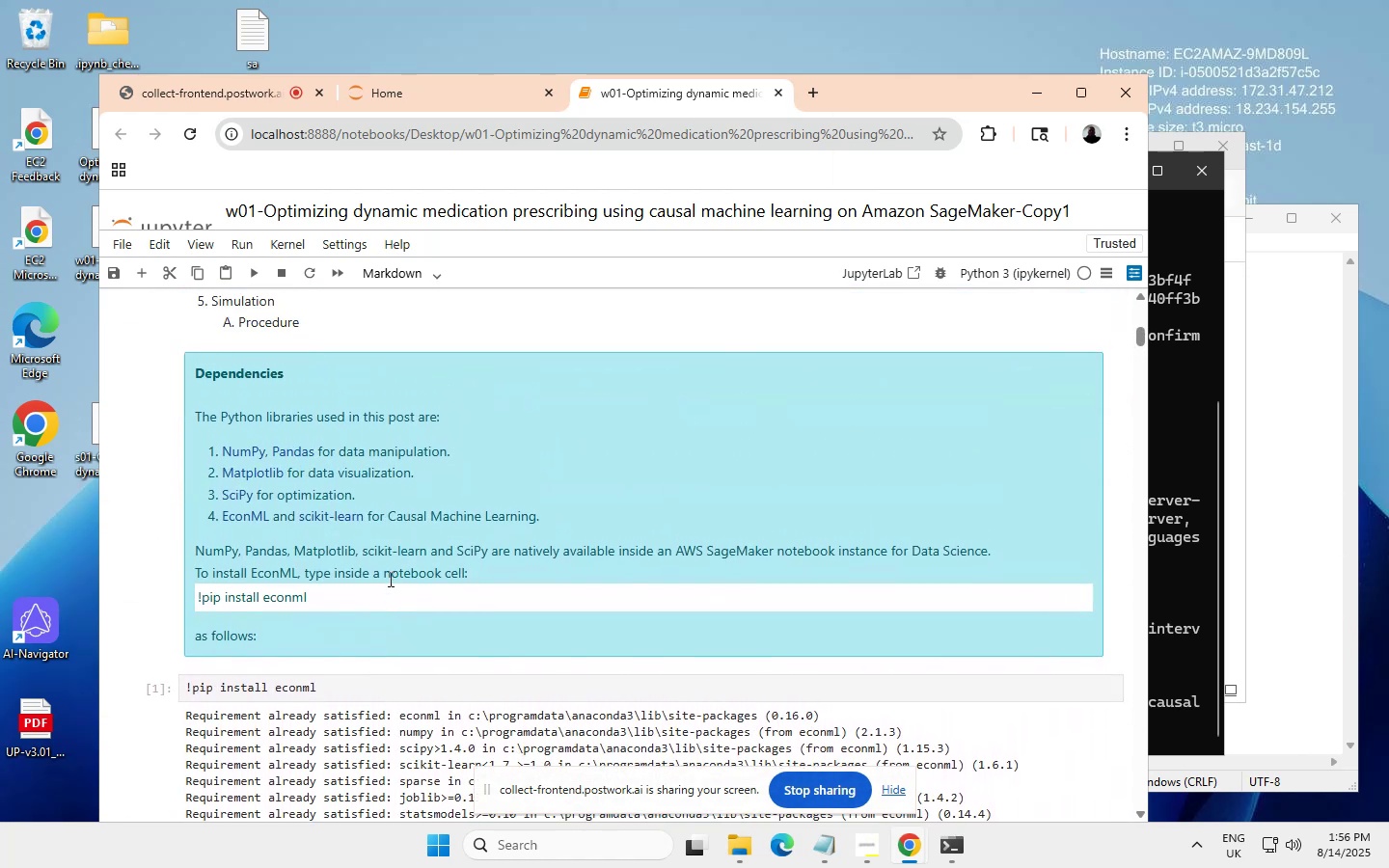 
scroll: coordinate [389, 579], scroll_direction: none, amount: 0.0
 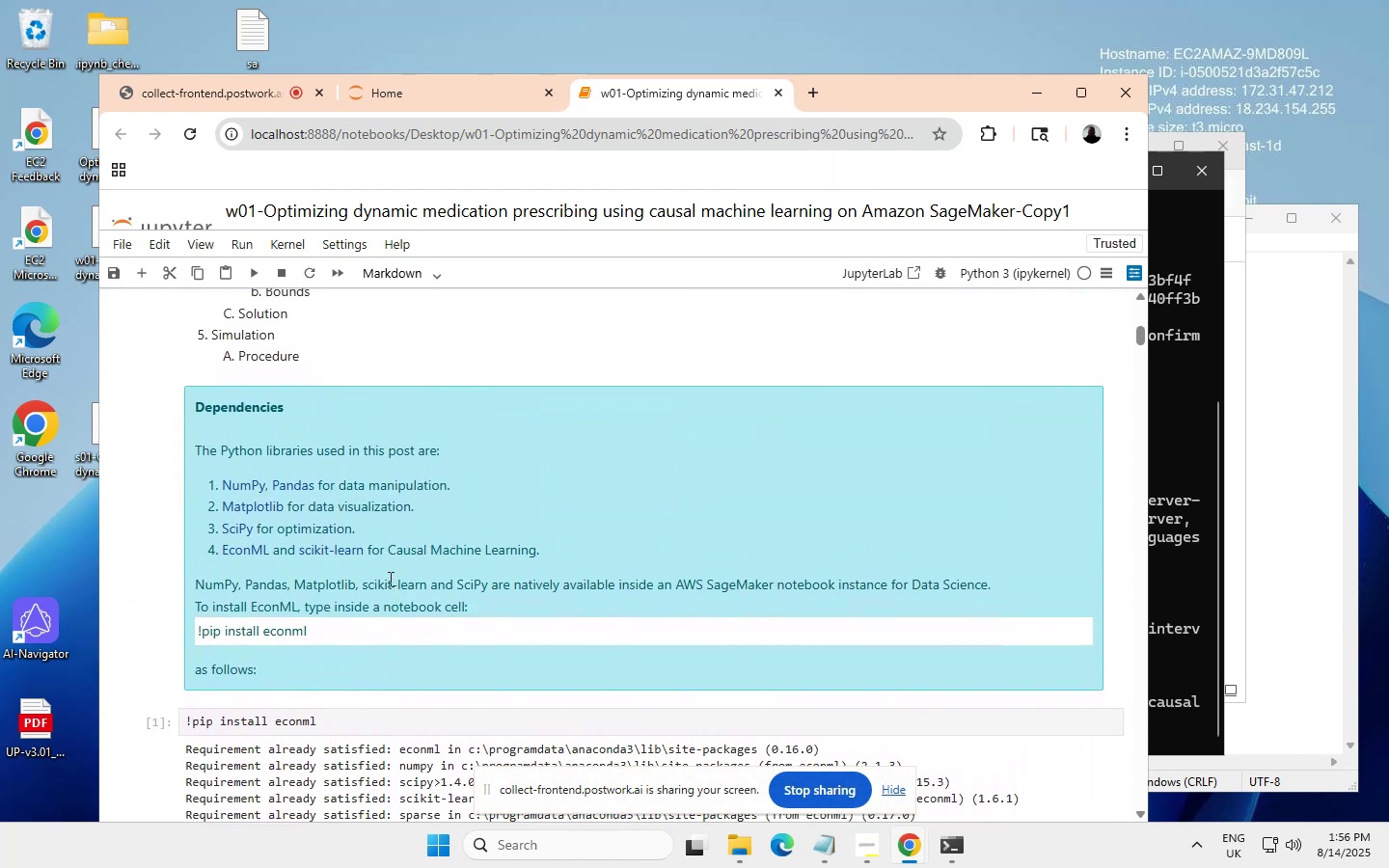 
scroll: coordinate [389, 579], scroll_direction: up, amount: 8.0
 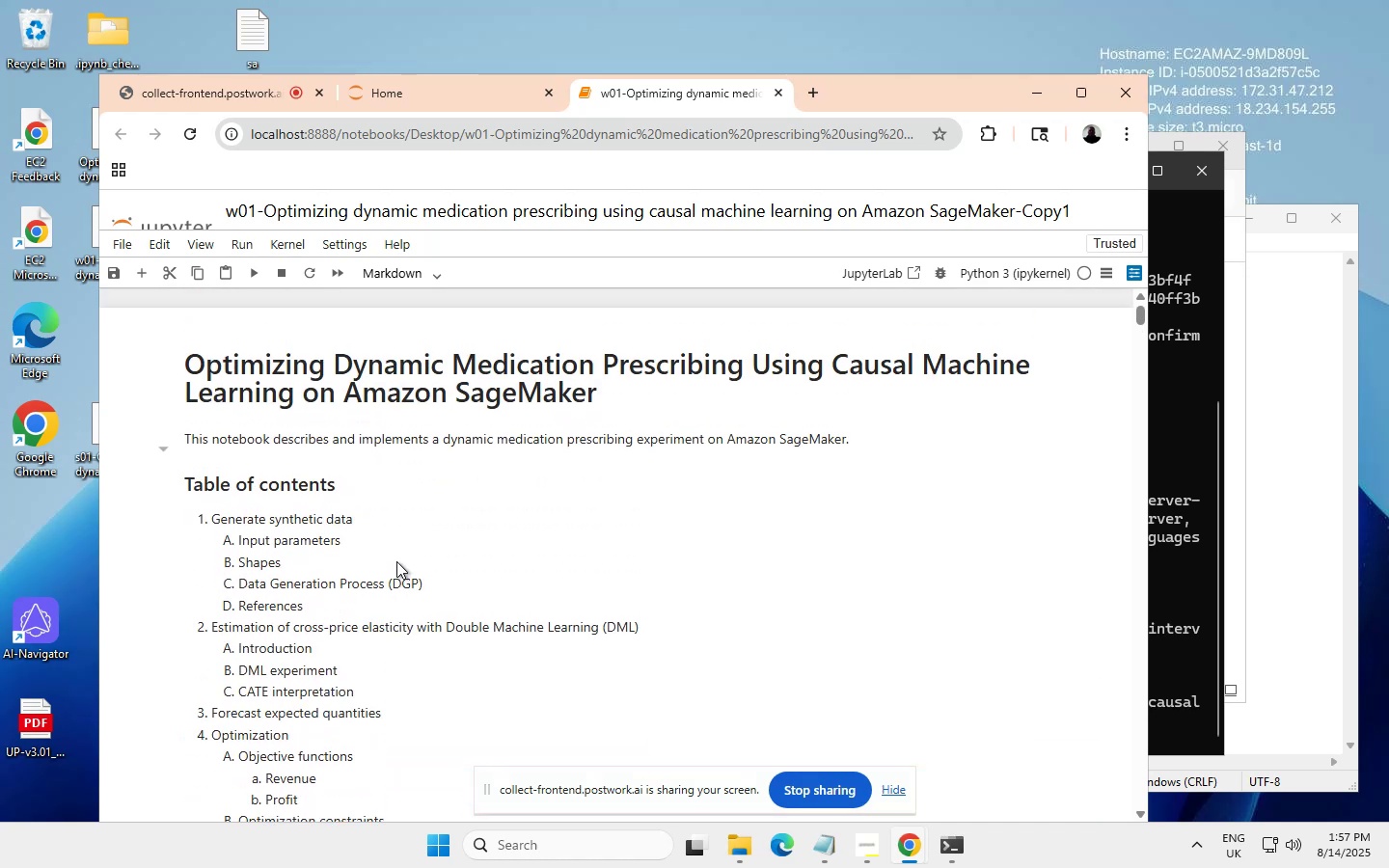 
wait(9.09)
 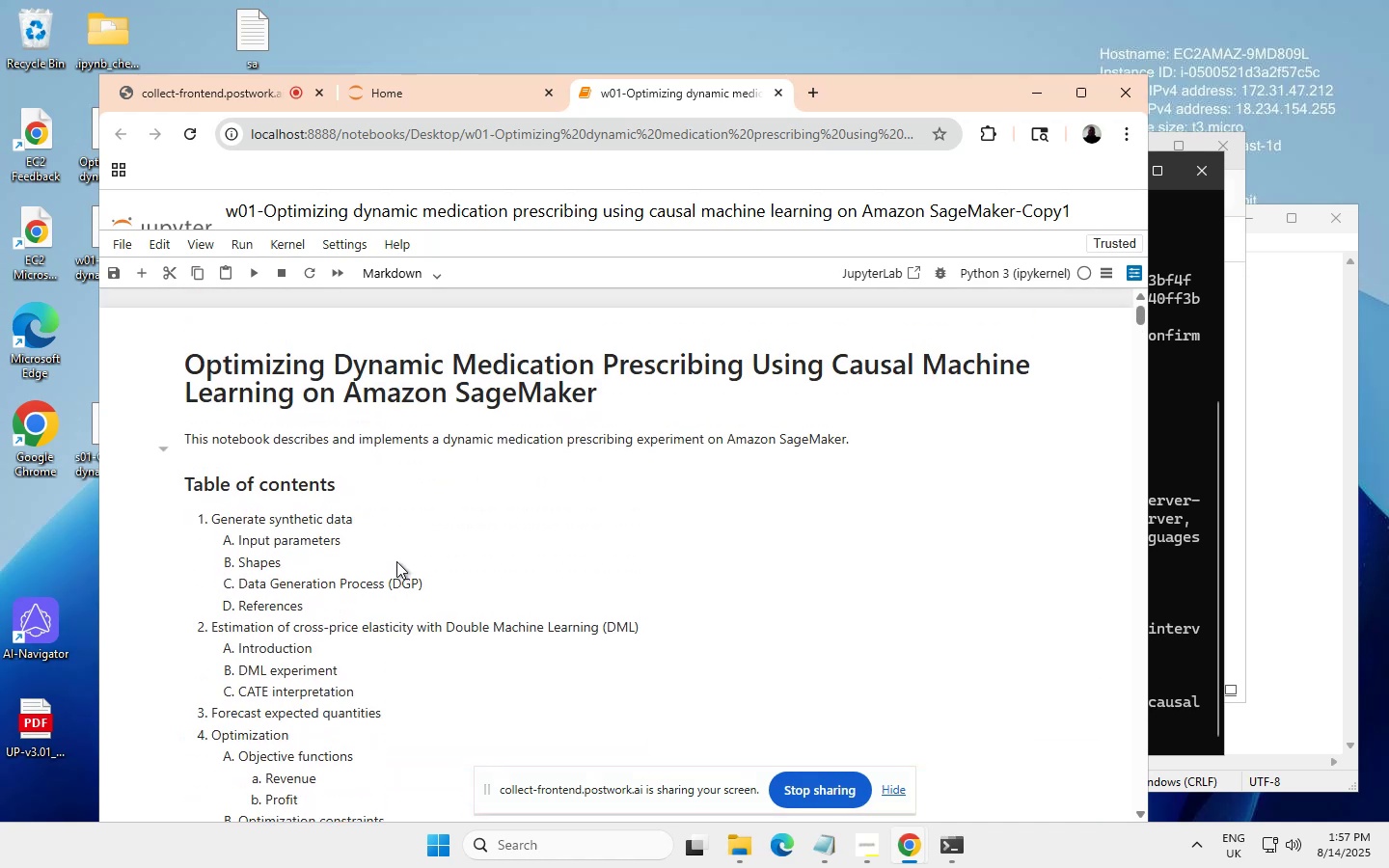 
double_click([35, 716])
 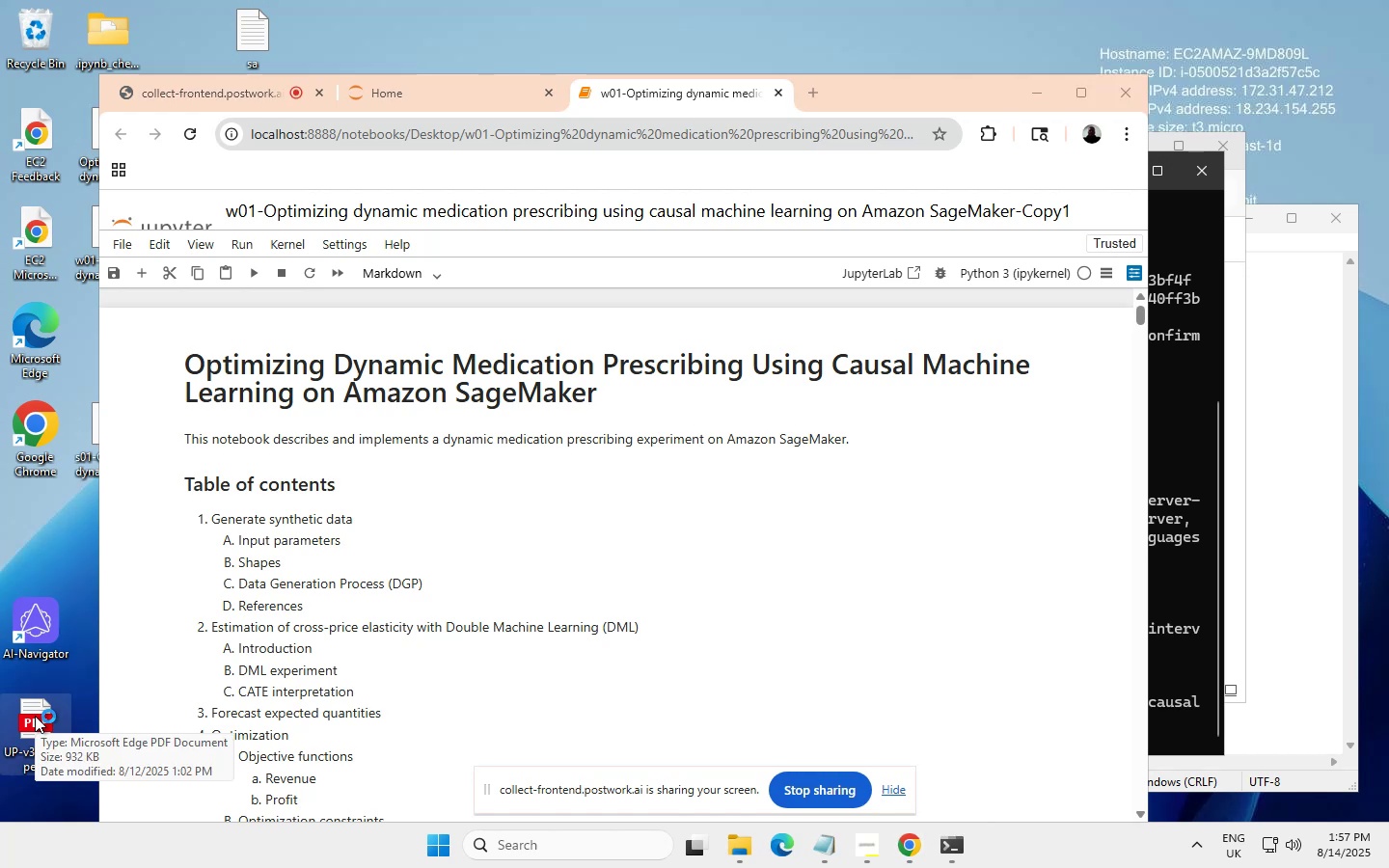 
wait(13.05)
 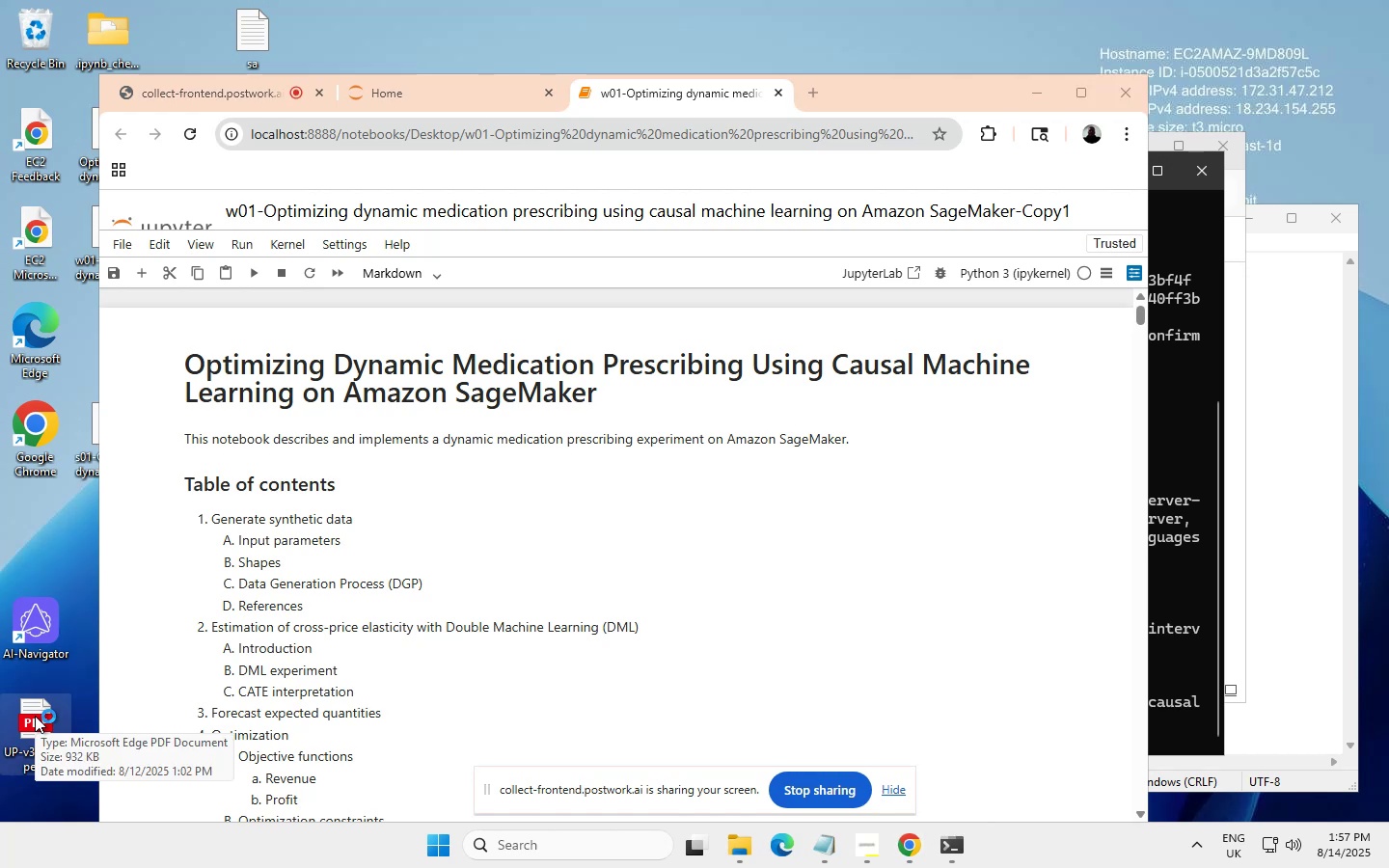 
scroll: coordinate [324, 695], scroll_direction: none, amount: 0.0
 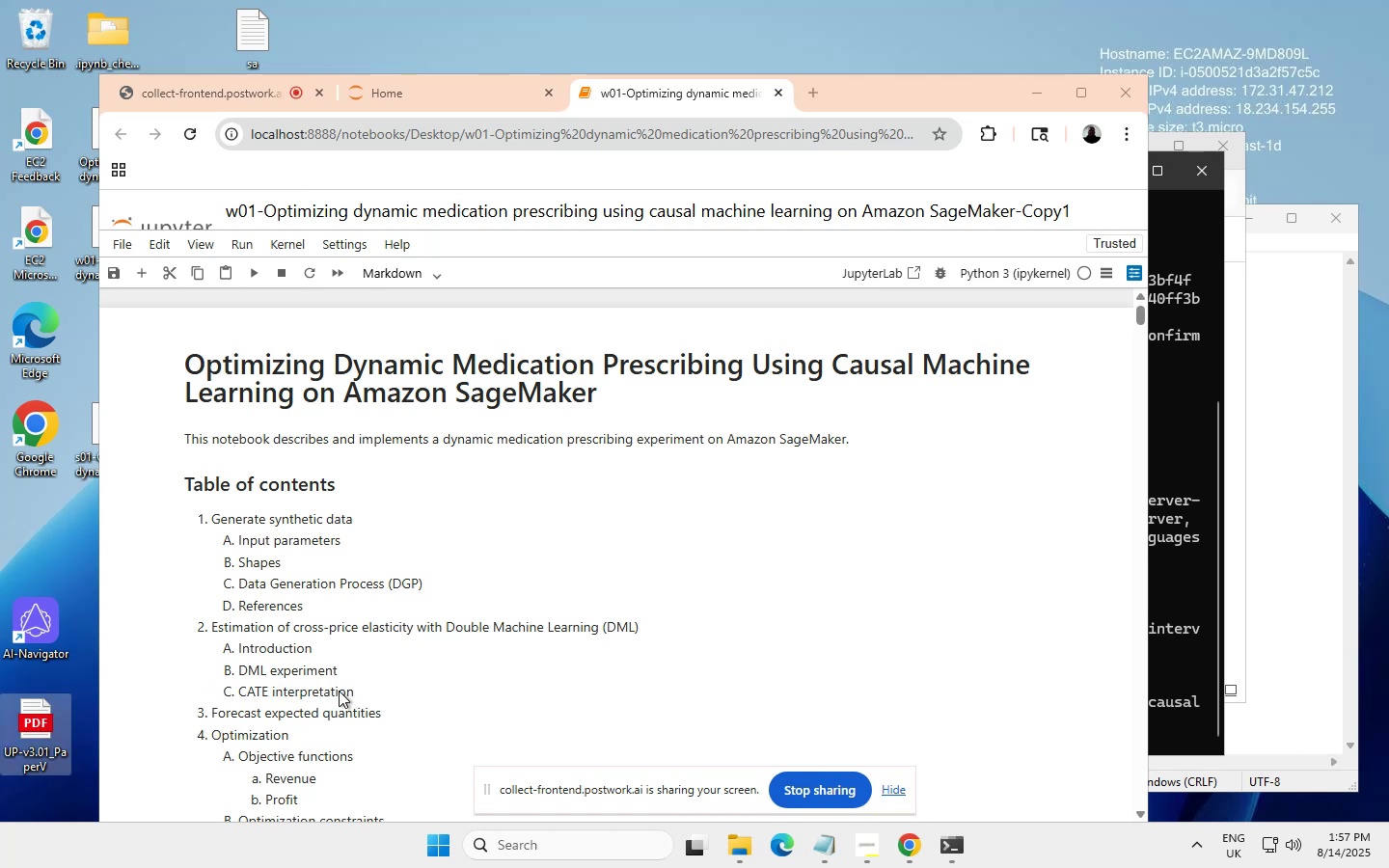 
scroll: coordinate [340, 691], scroll_direction: down, amount: 1.0
 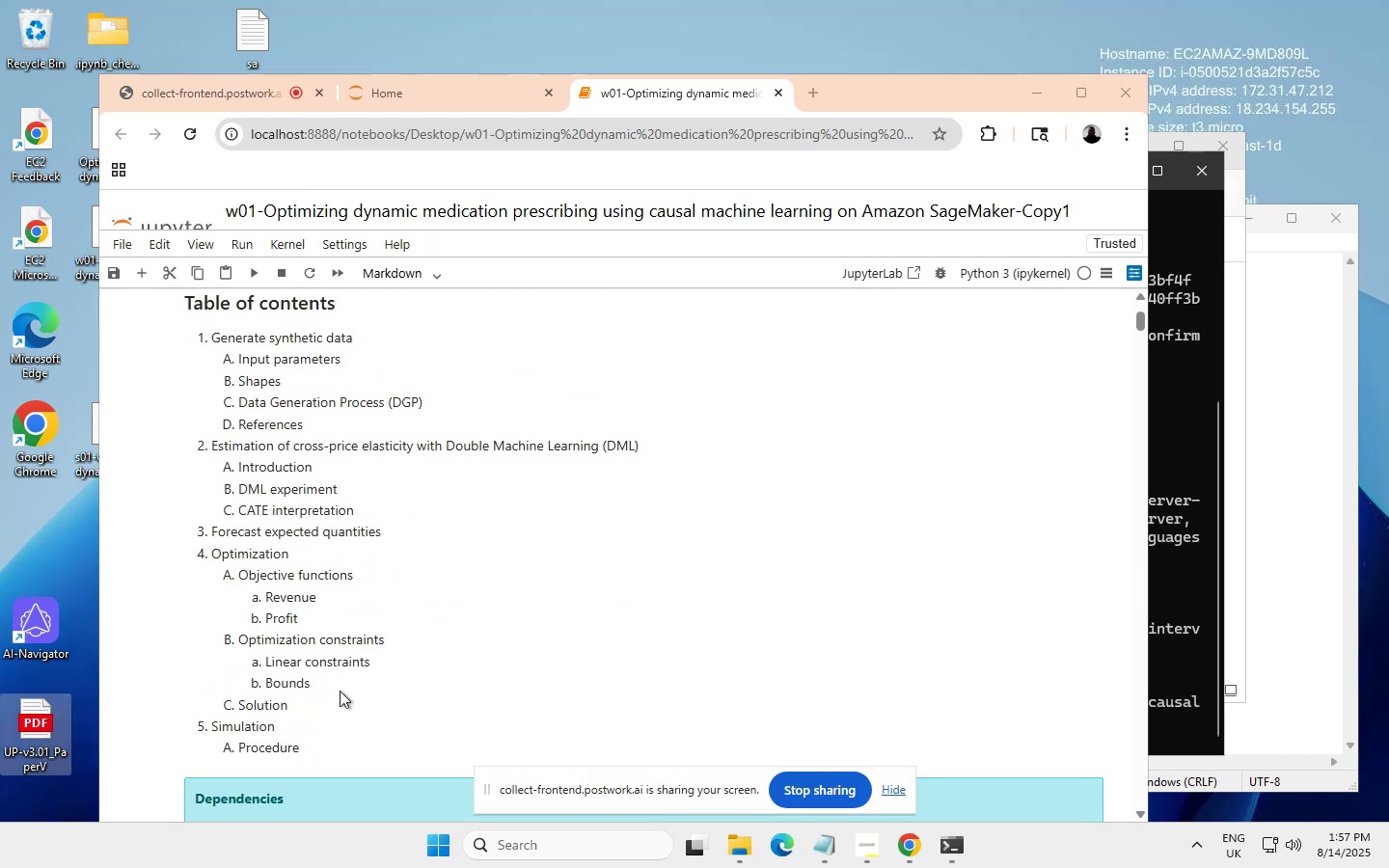 
scroll: coordinate [340, 691], scroll_direction: none, amount: 0.0
 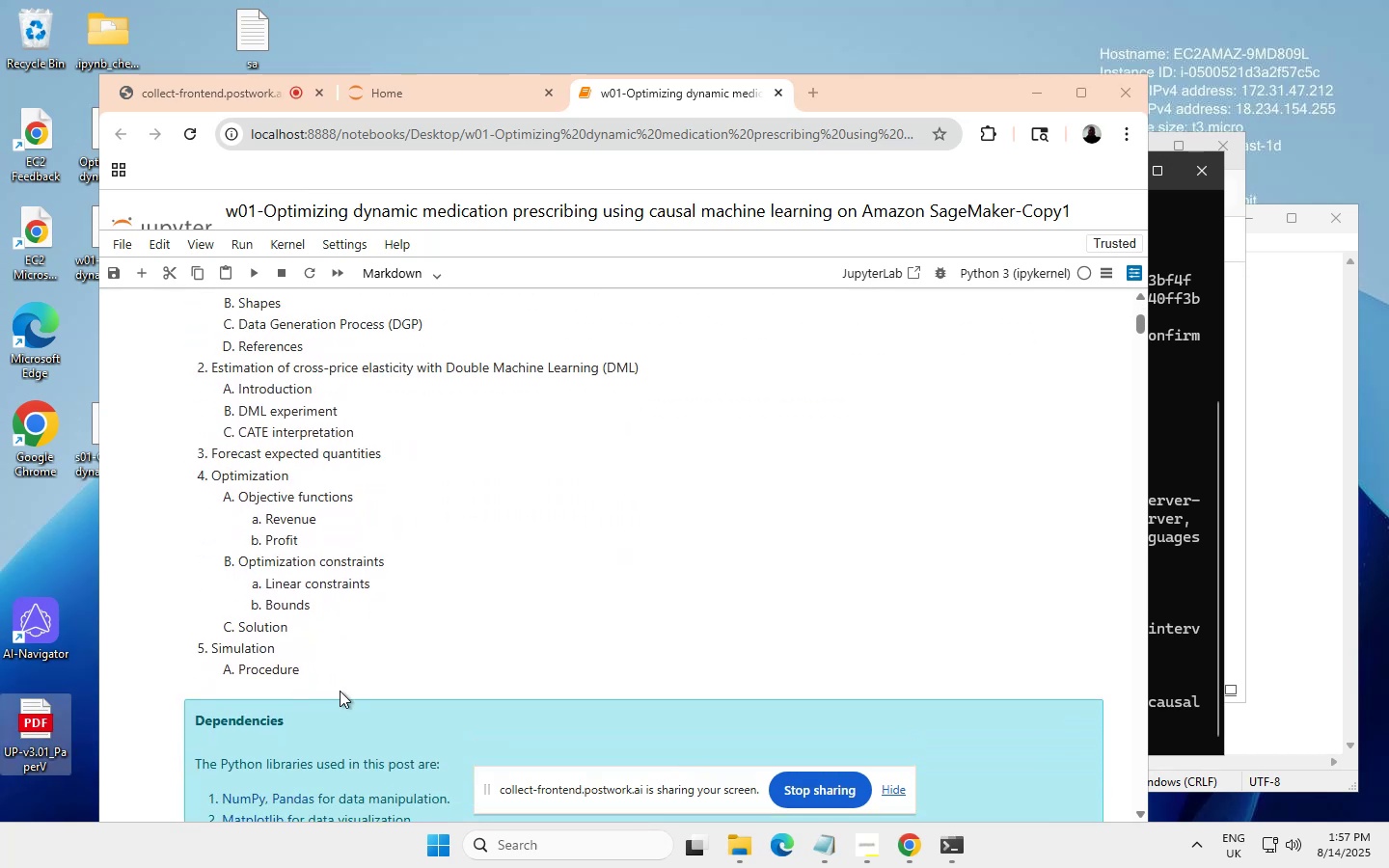 
scroll: coordinate [340, 691], scroll_direction: down, amount: 3.0
 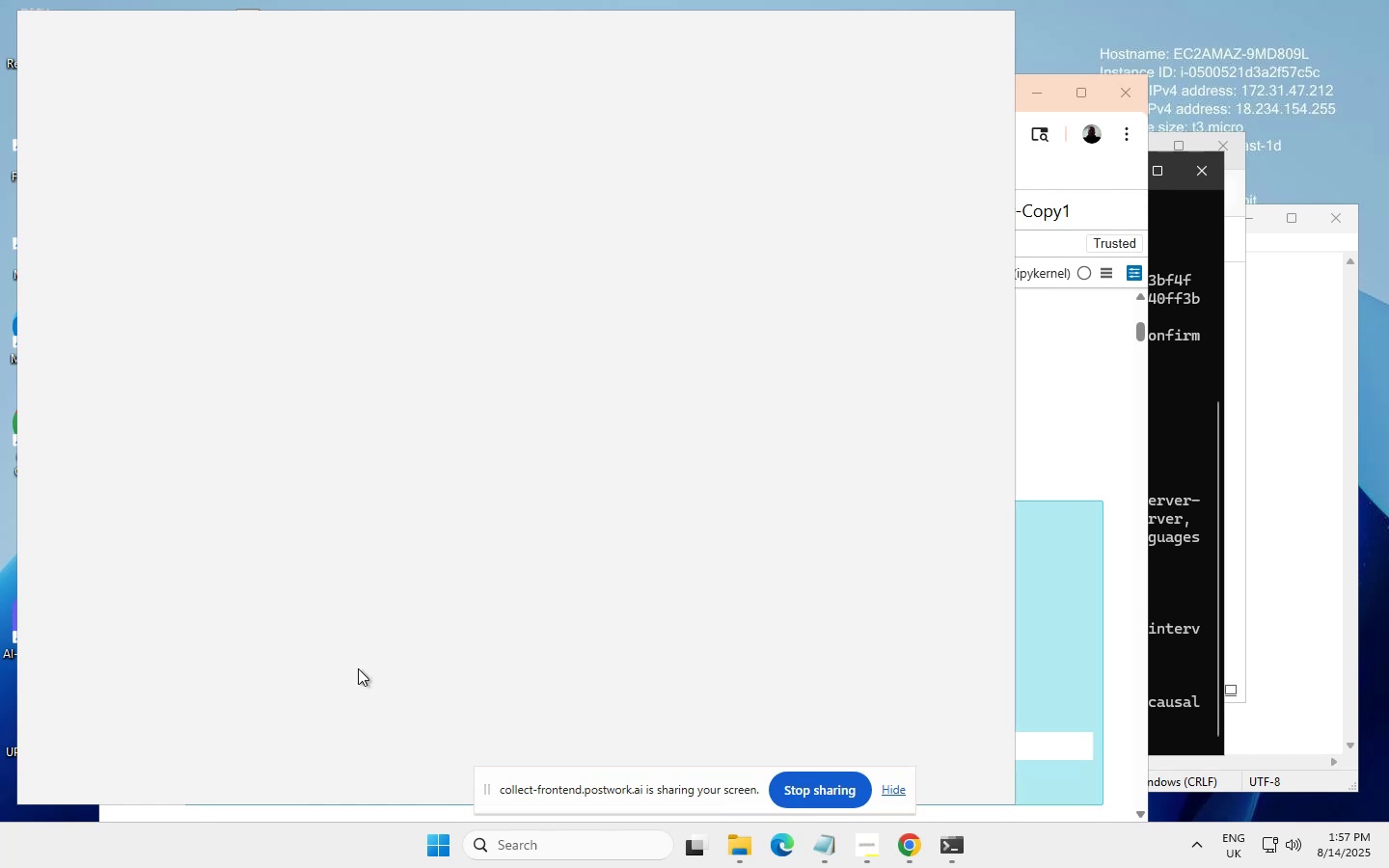 
wait(16.22)
 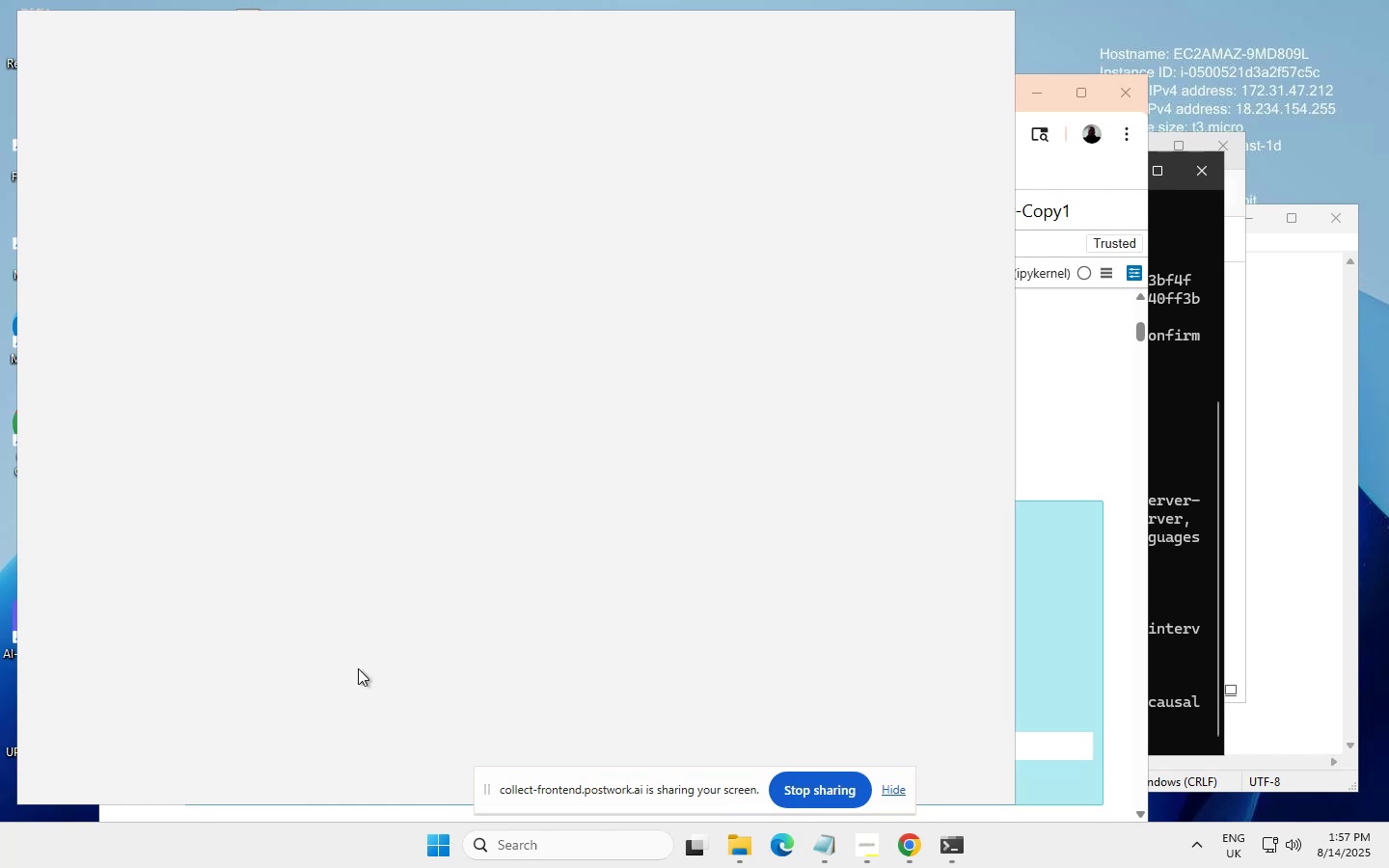 
scroll: coordinate [1070, 462], scroll_direction: down, amount: 3.0
 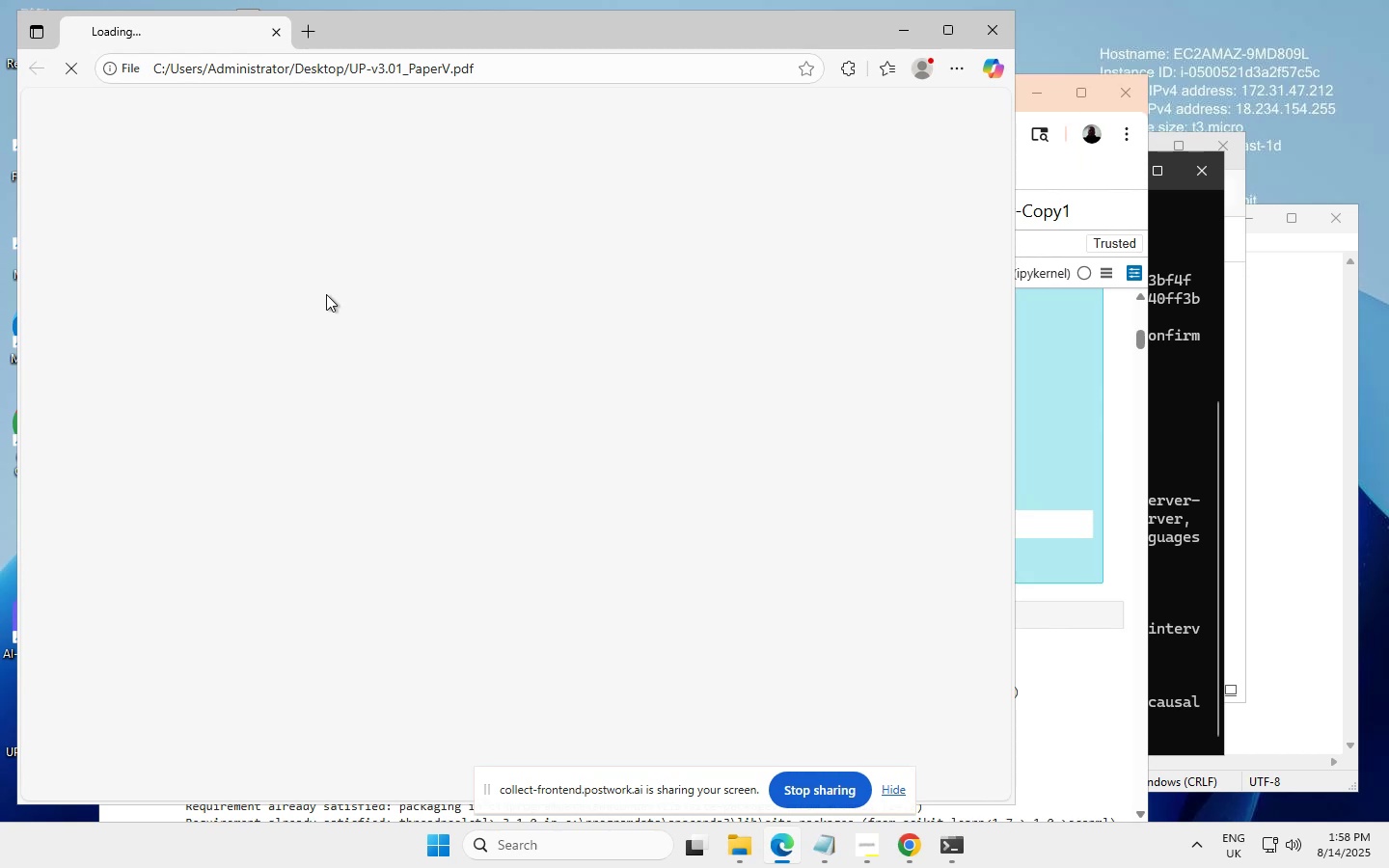 
wait(14.57)
 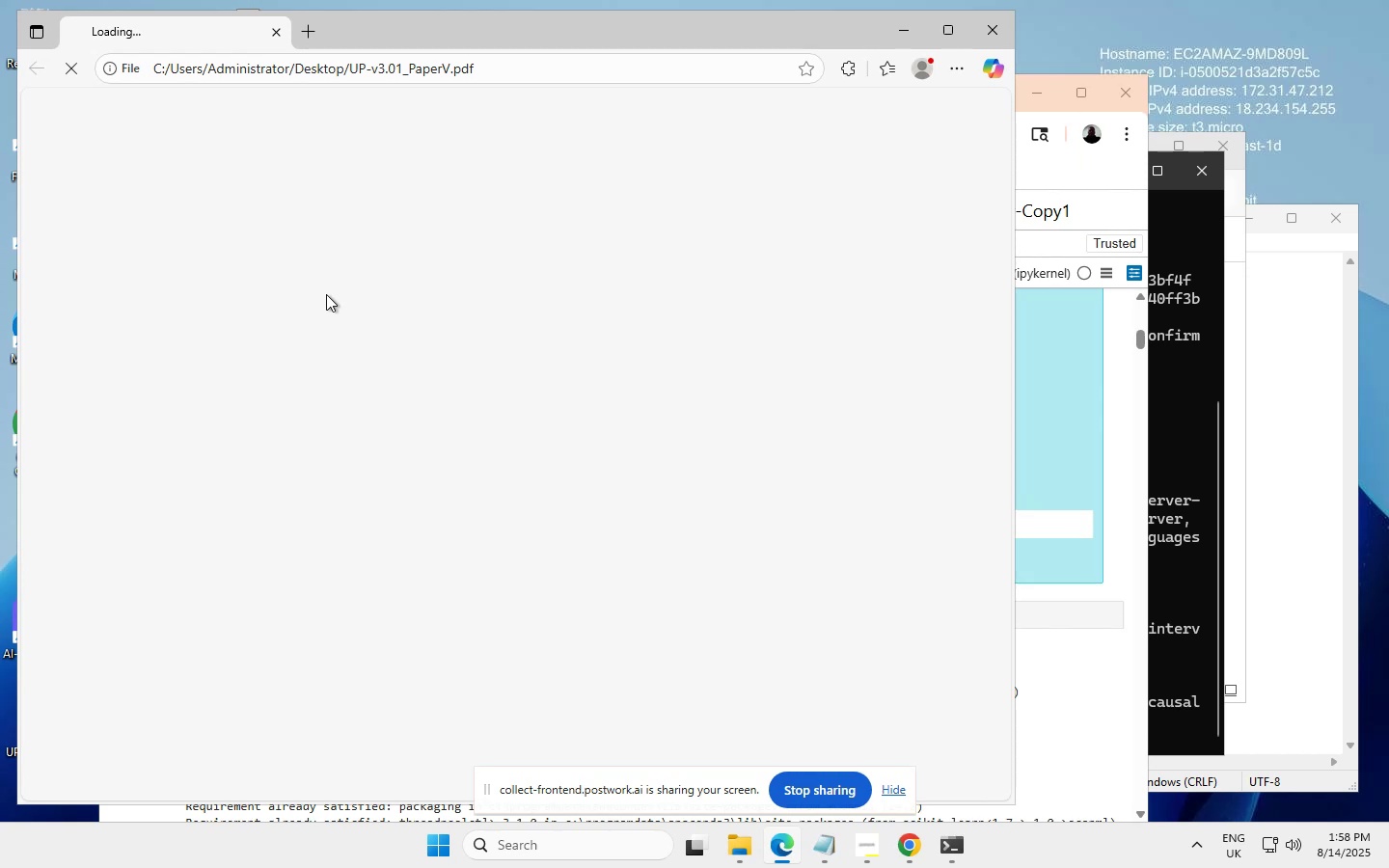 
scroll: coordinate [1050, 669], scroll_direction: down, amount: 1.0
 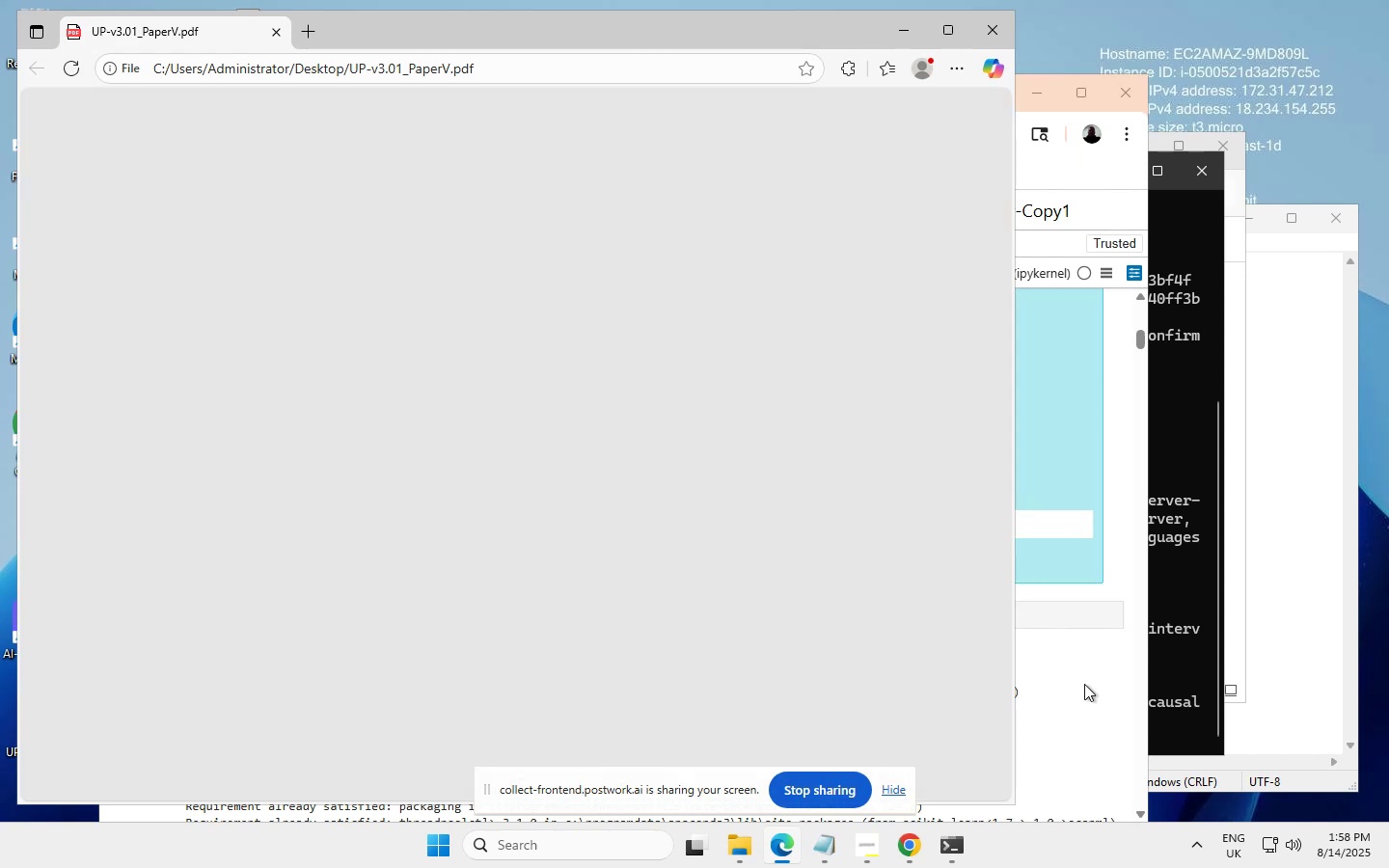 
left_click([1085, 680])
 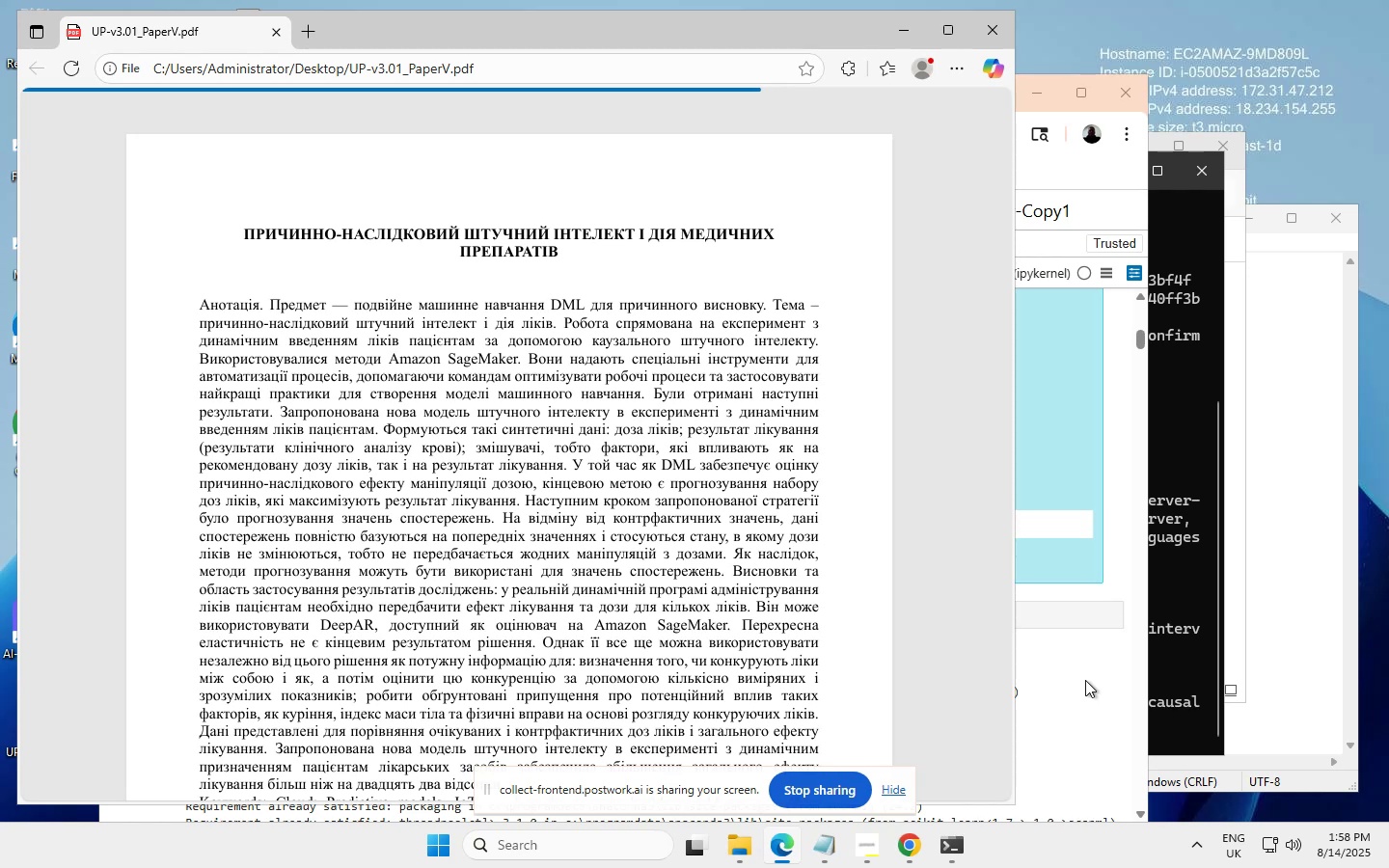 
scroll: coordinate [716, 578], scroll_direction: down, amount: 1.0
 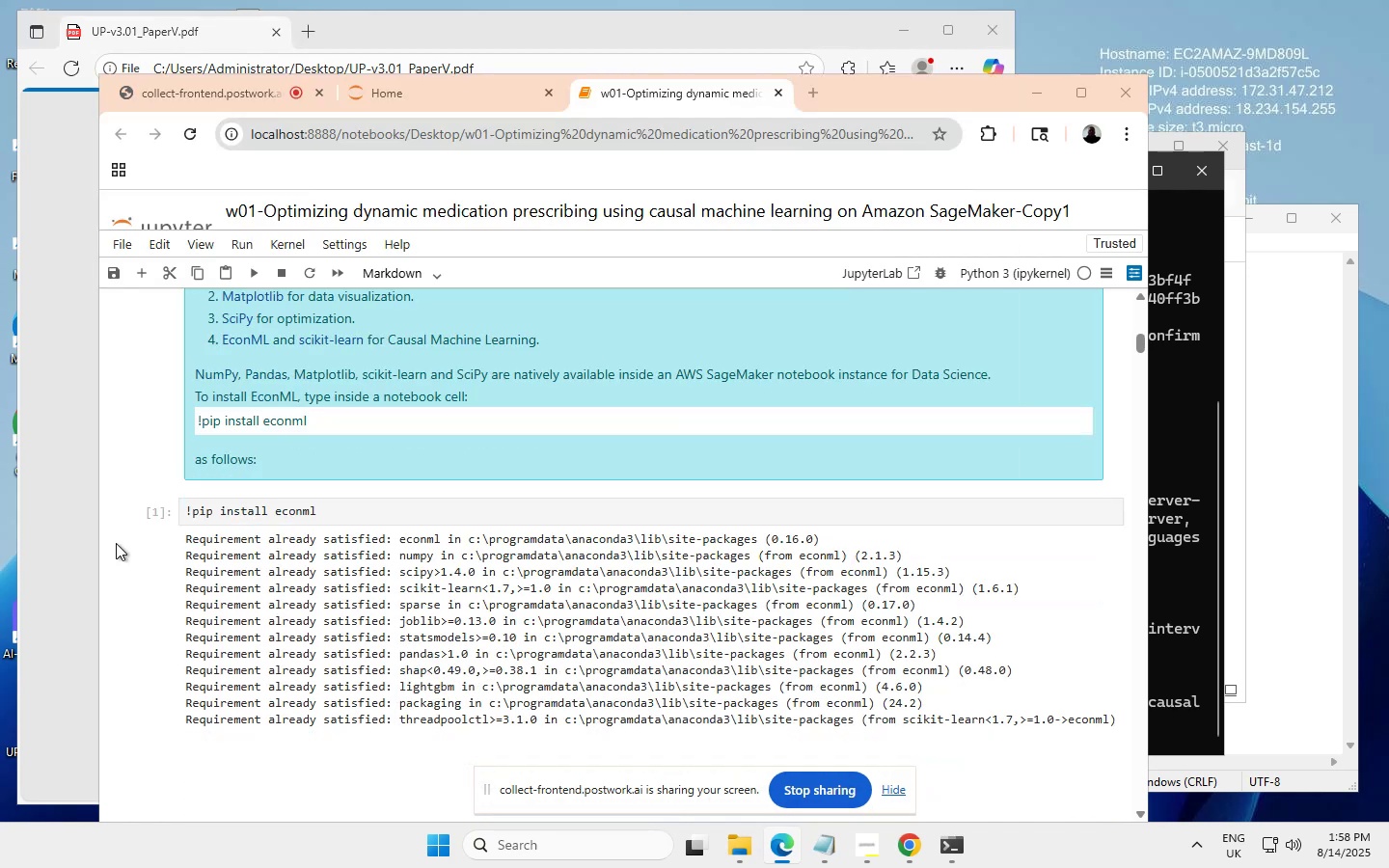 
left_click([69, 541])
 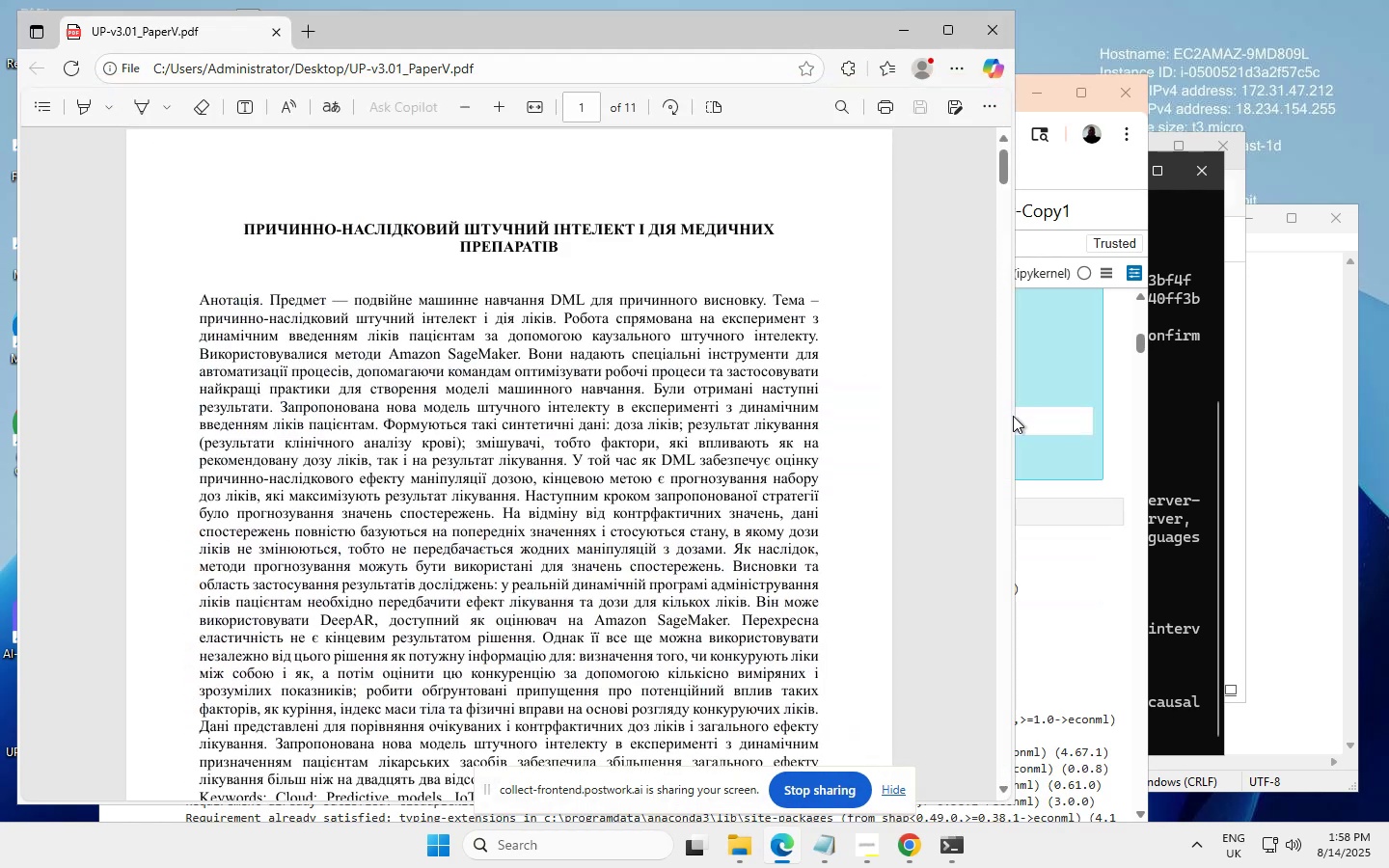 
wait(5.23)
 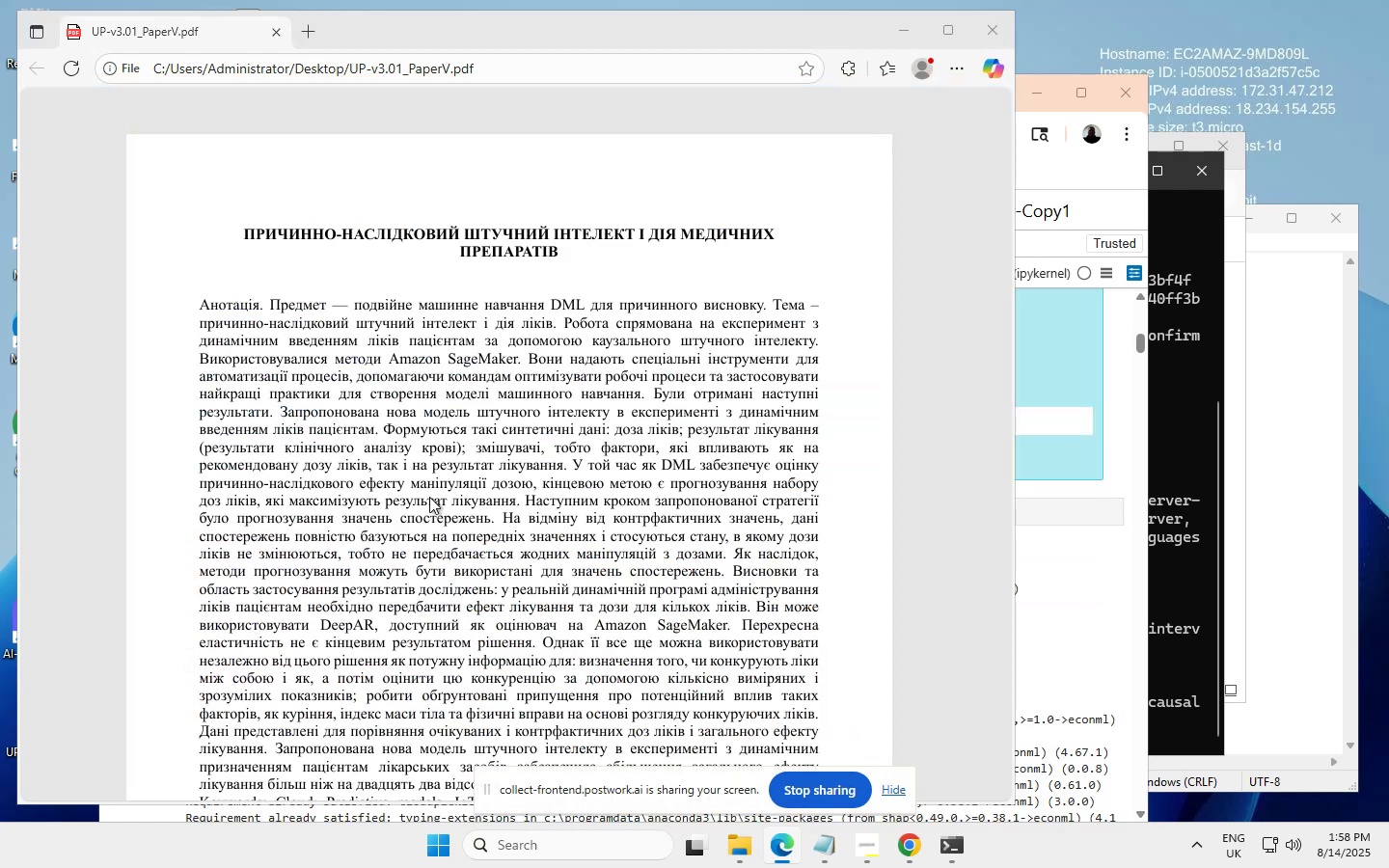 
left_click_drag(start_coordinate=[1015, 416], to_coordinate=[1140, 423])
 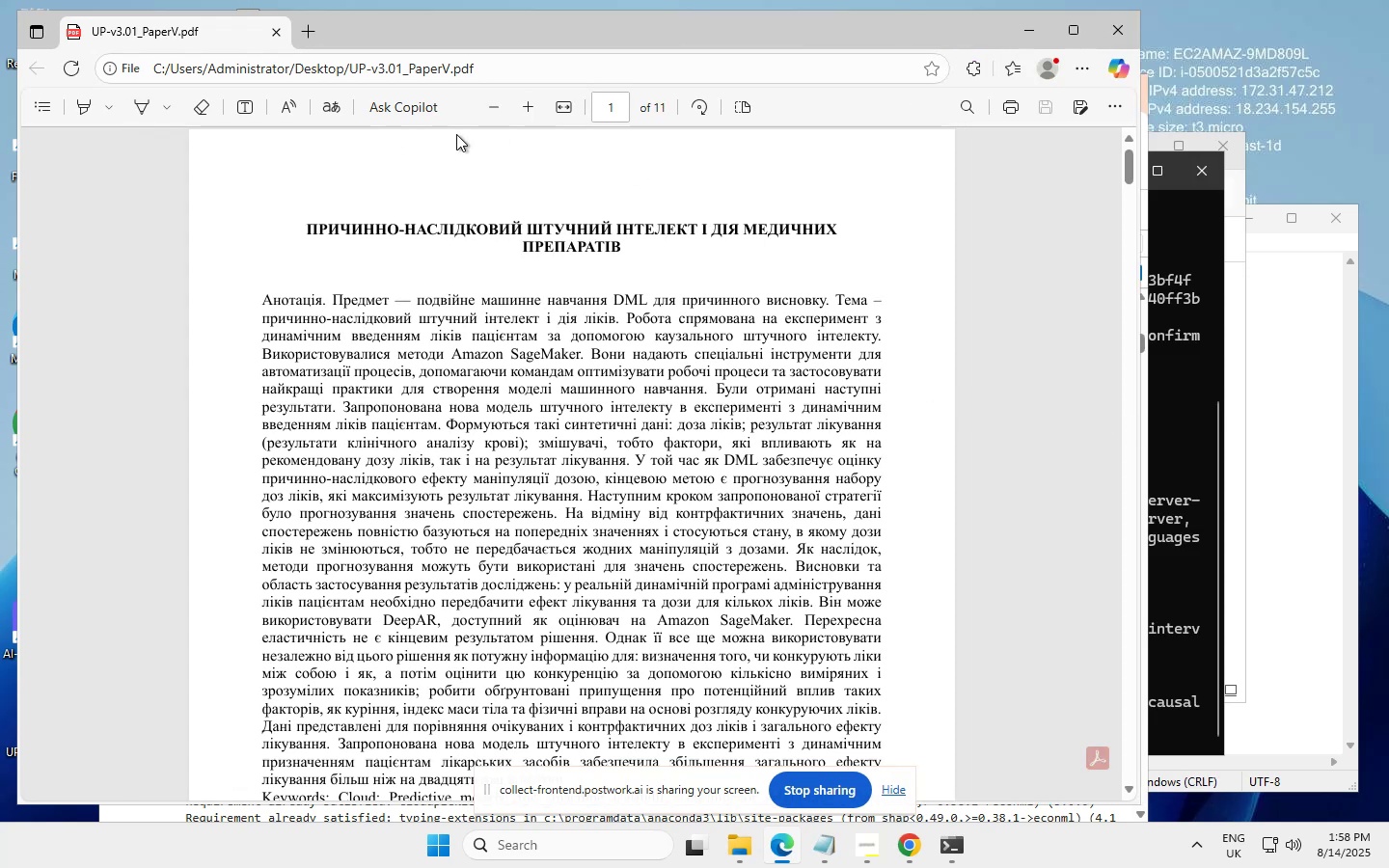 
left_click([527, 103])
 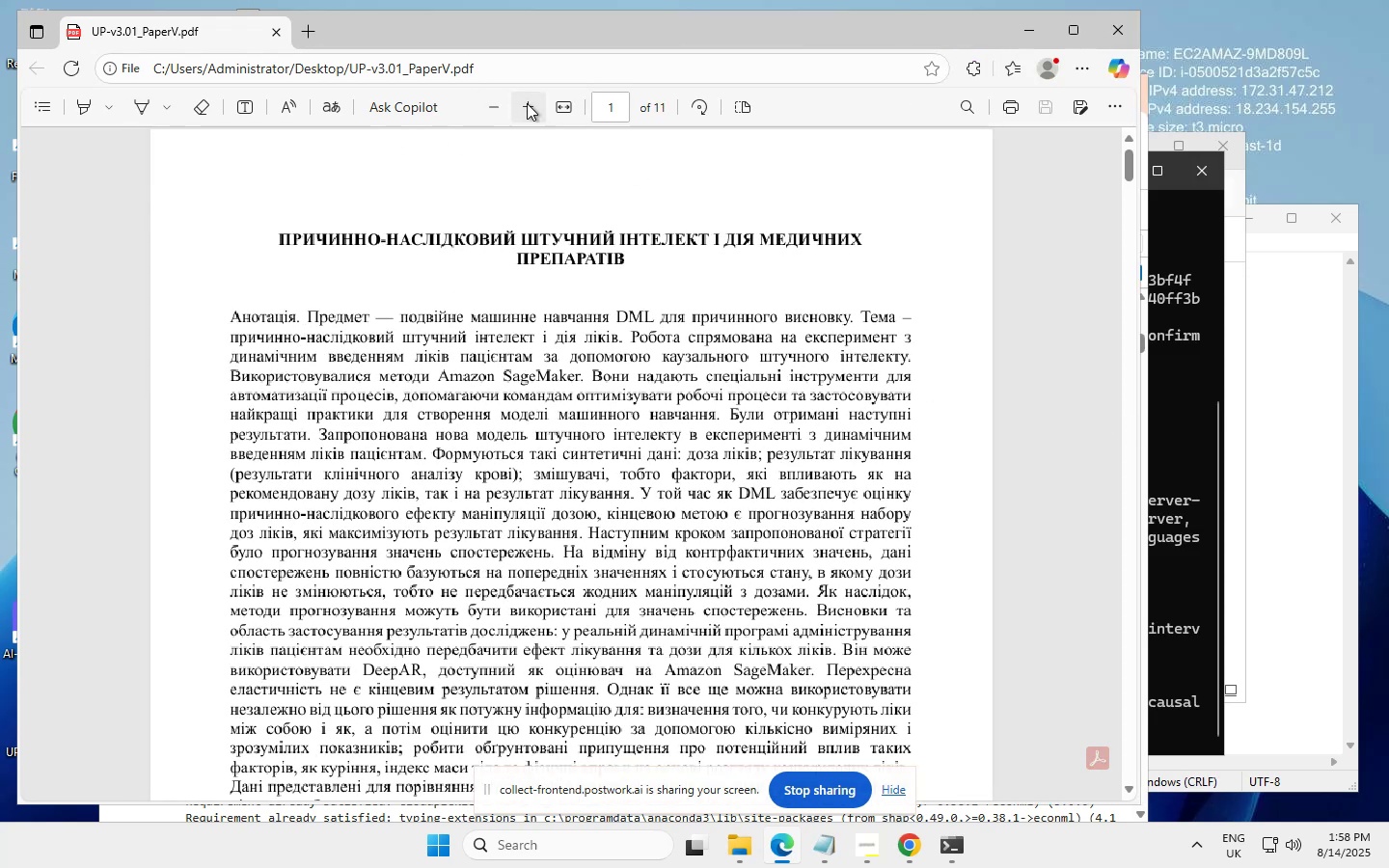 
left_click([527, 103])
 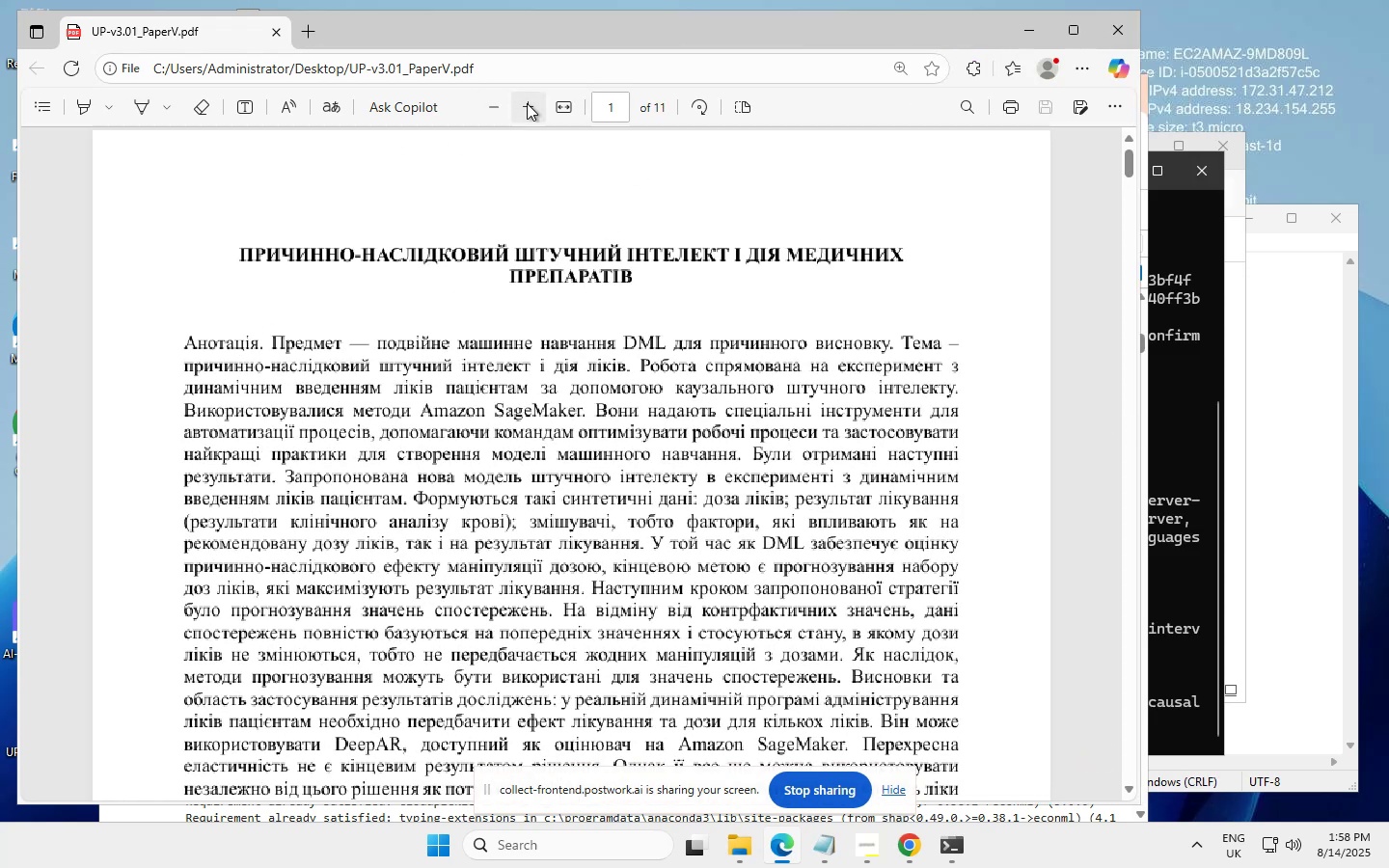 
left_click([527, 103])
 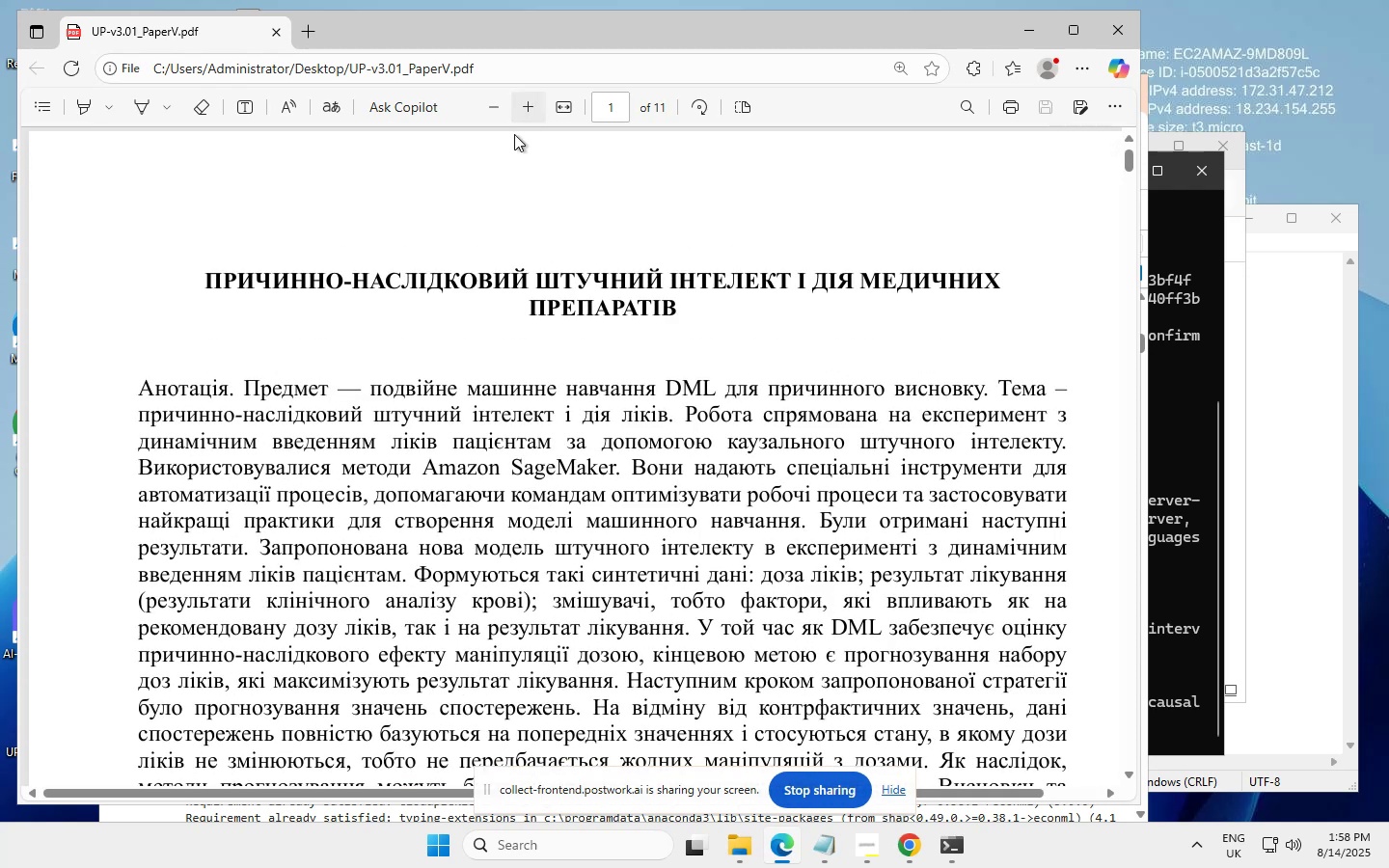 
scroll: coordinate [499, 471], scroll_direction: down, amount: 2.0
 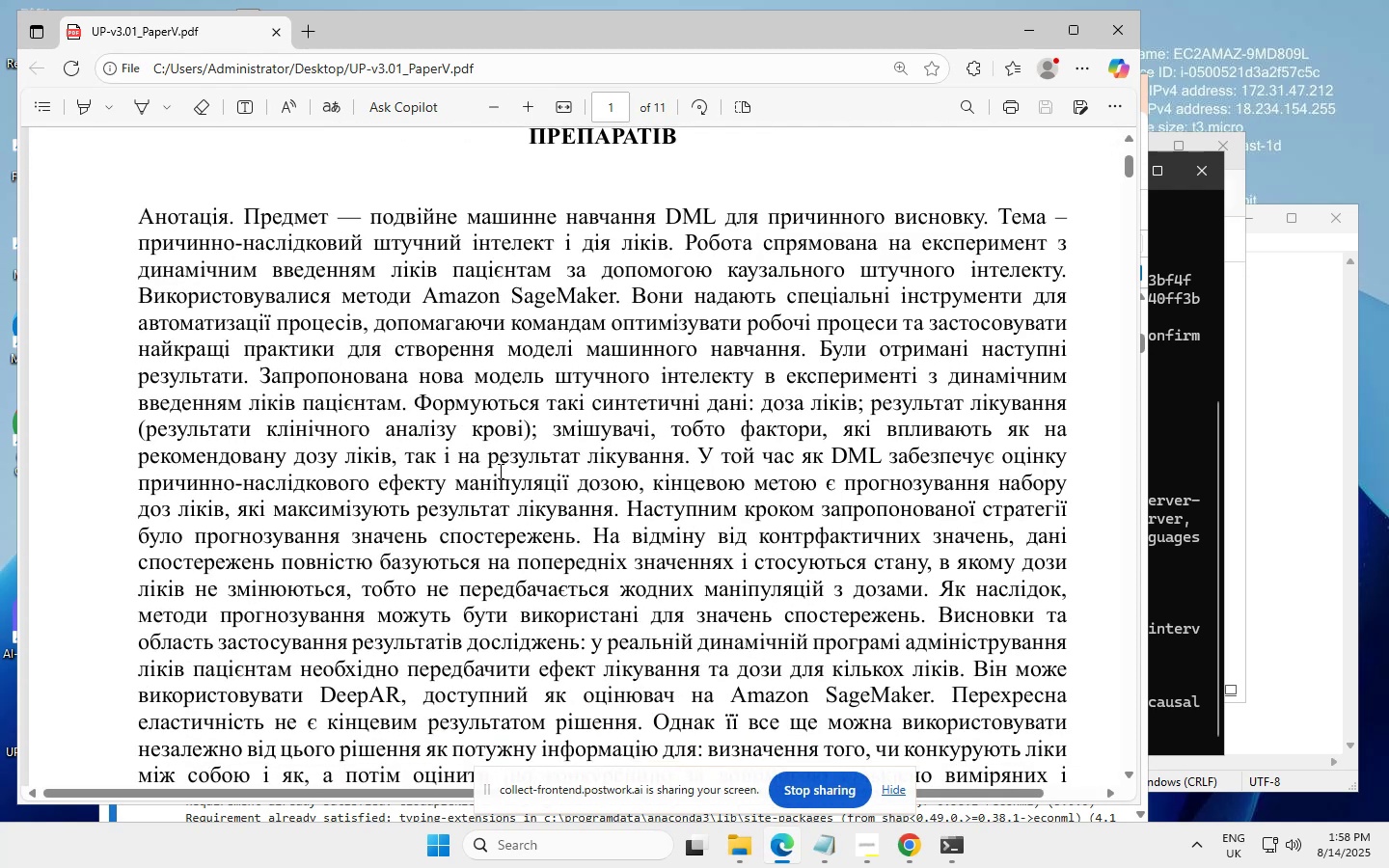 
scroll: coordinate [499, 471], scroll_direction: none, amount: 0.0
 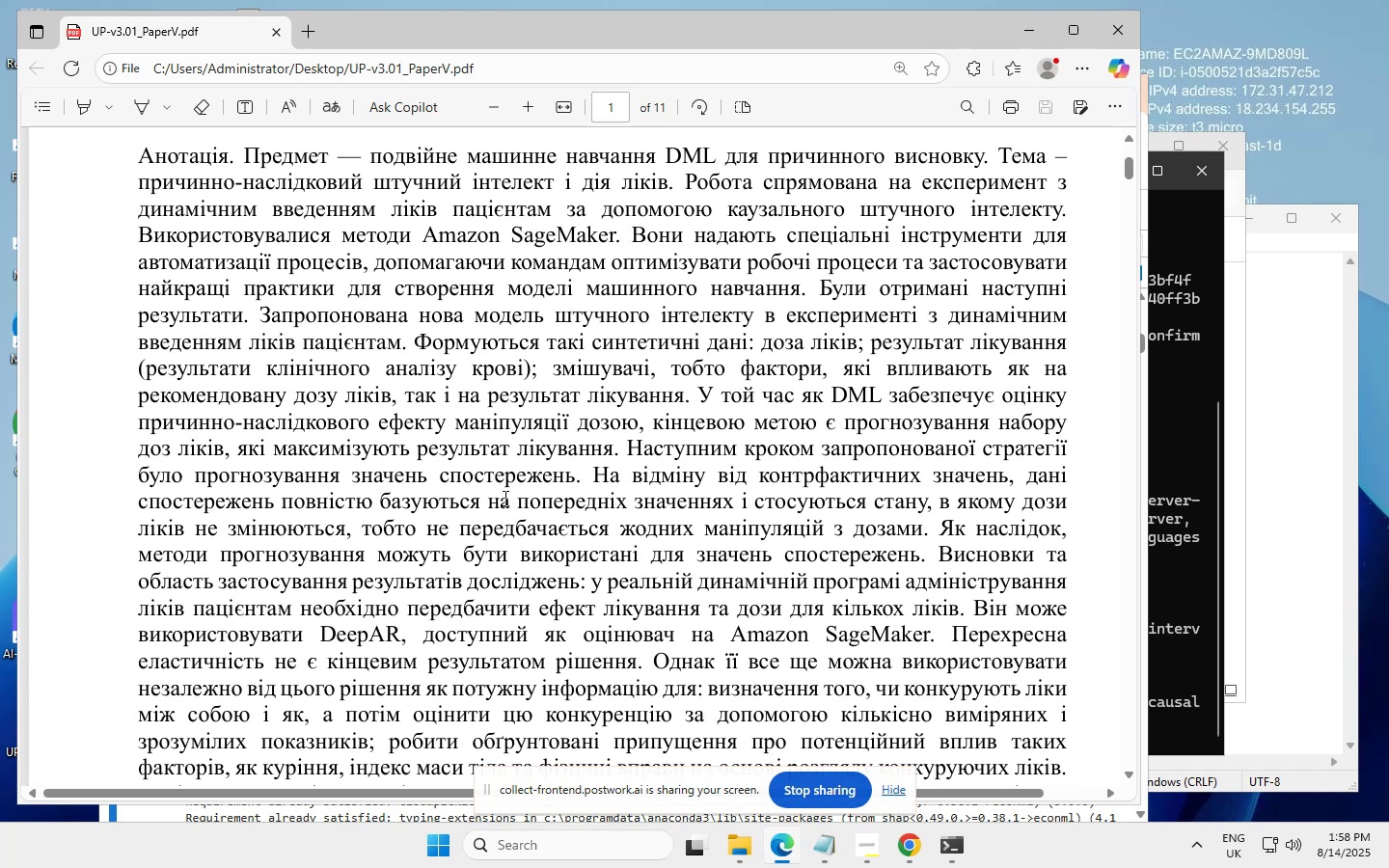 
scroll: coordinate [413, 383], scroll_direction: down, amount: 1.0
 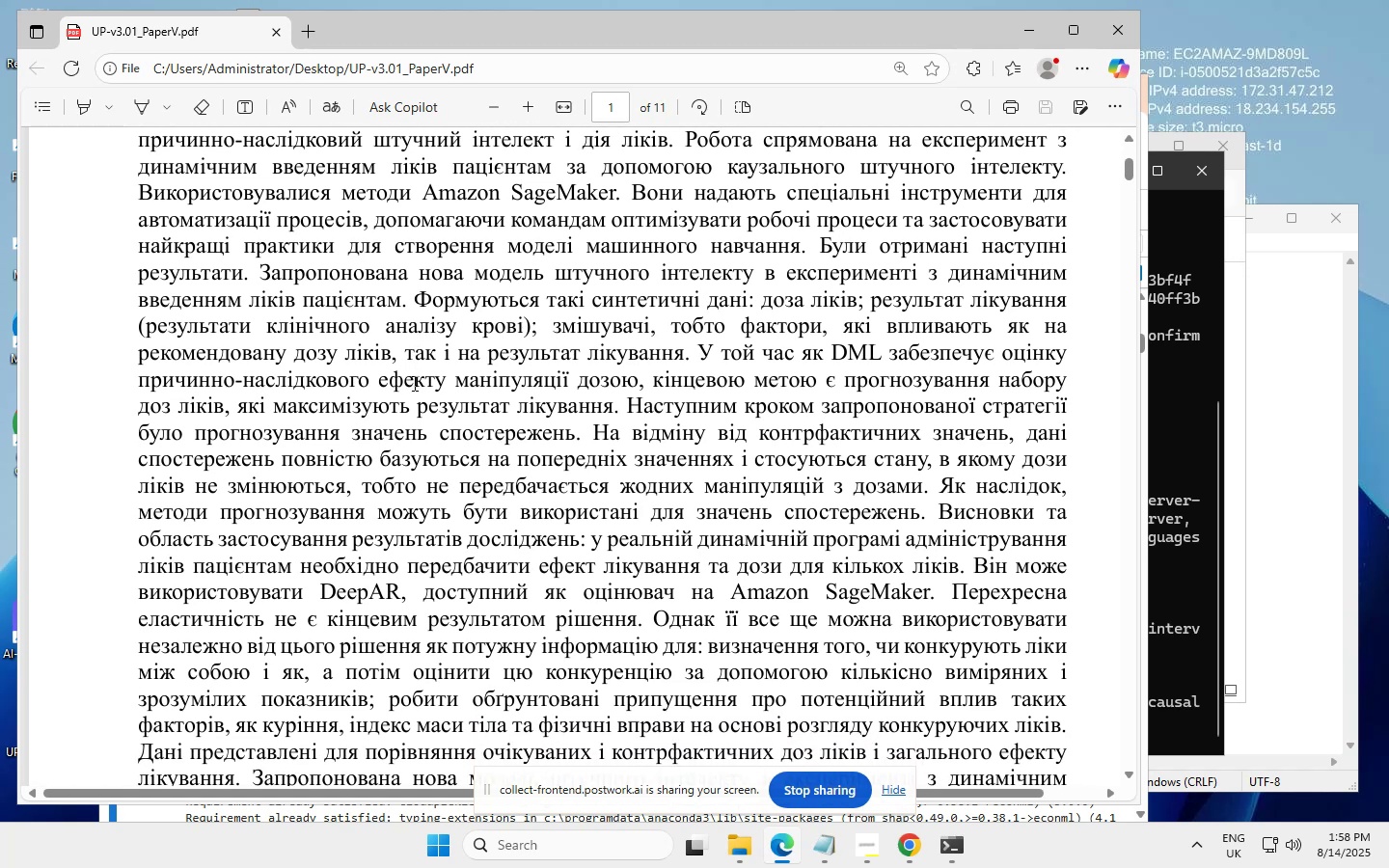 
scroll: coordinate [413, 383], scroll_direction: none, amount: 0.0
 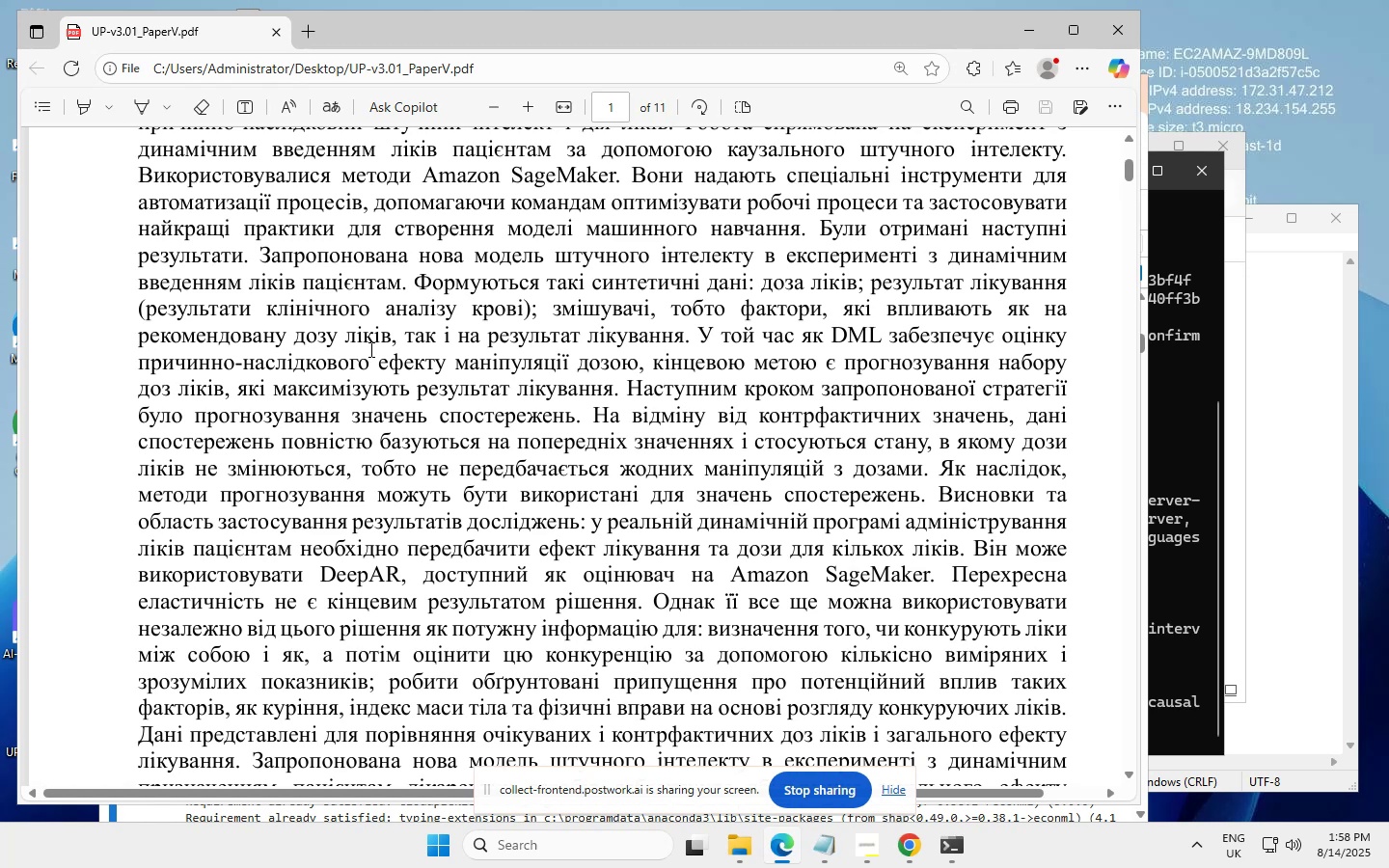 
wait(8.11)
 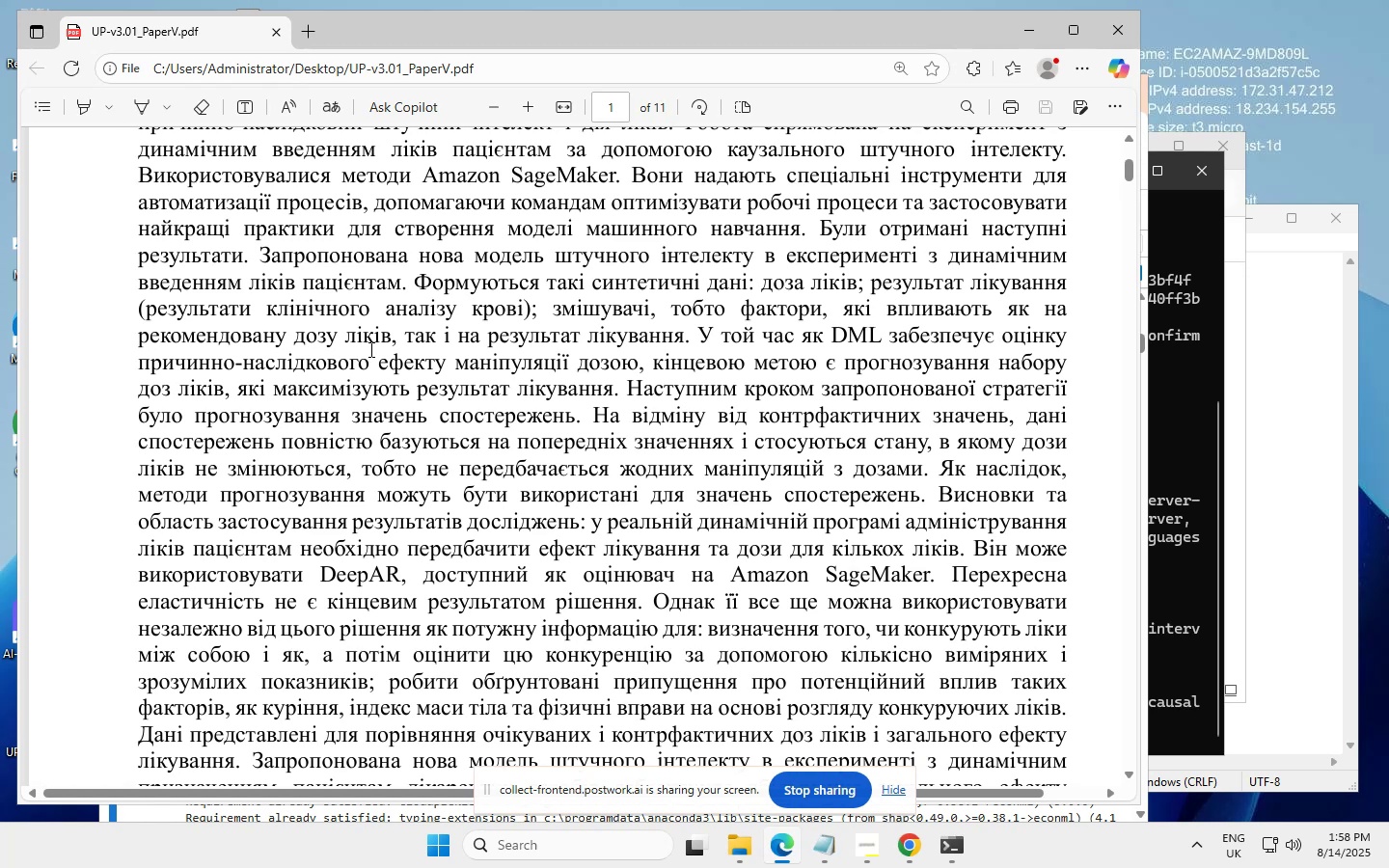 
scroll: coordinate [361, 357], scroll_direction: none, amount: 0.0
 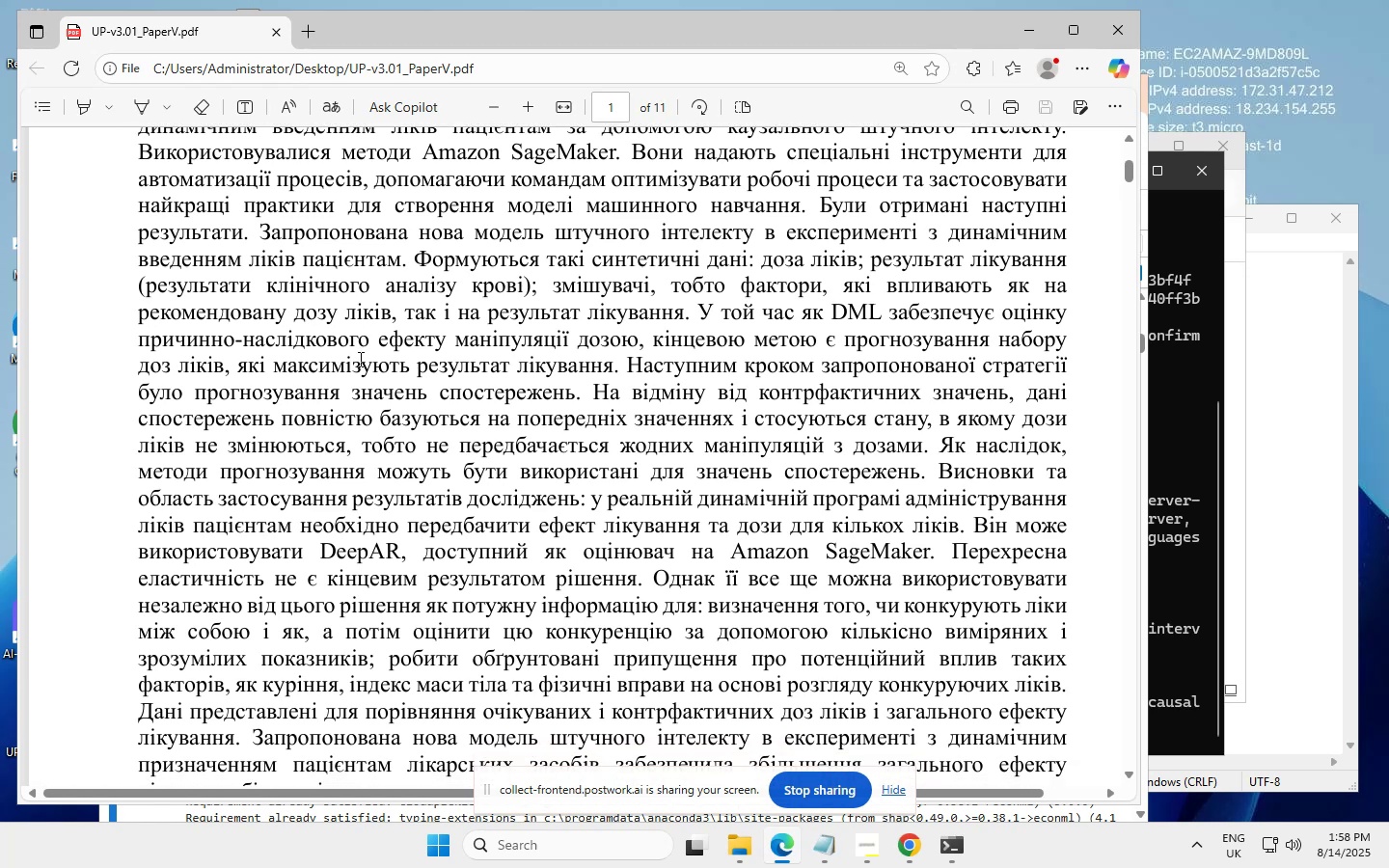 
scroll: coordinate [359, 362], scroll_direction: down, amount: 1.0
 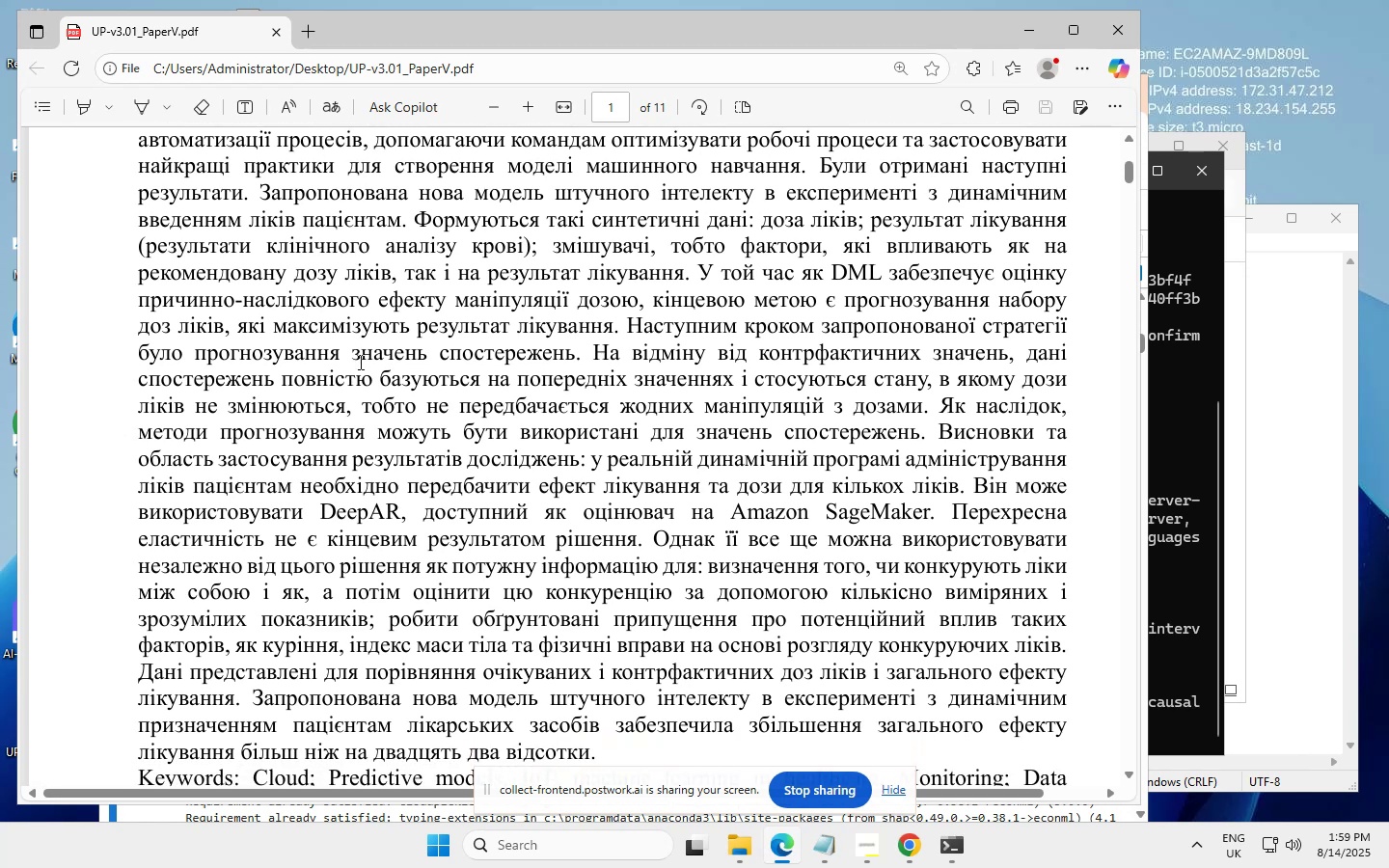 
scroll: coordinate [359, 362], scroll_direction: none, amount: 0.0
 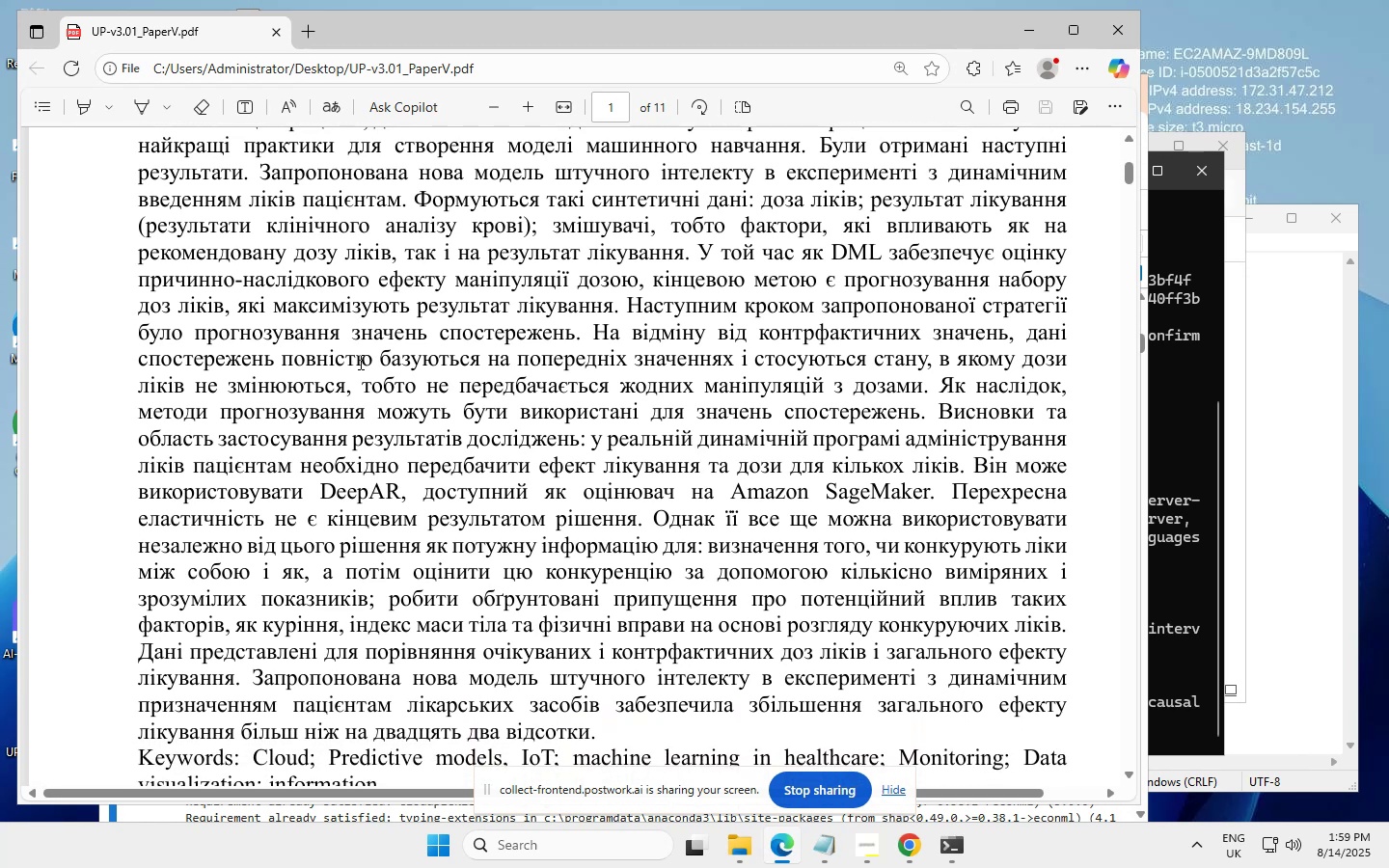 
scroll: coordinate [359, 362], scroll_direction: down, amount: 1.0
 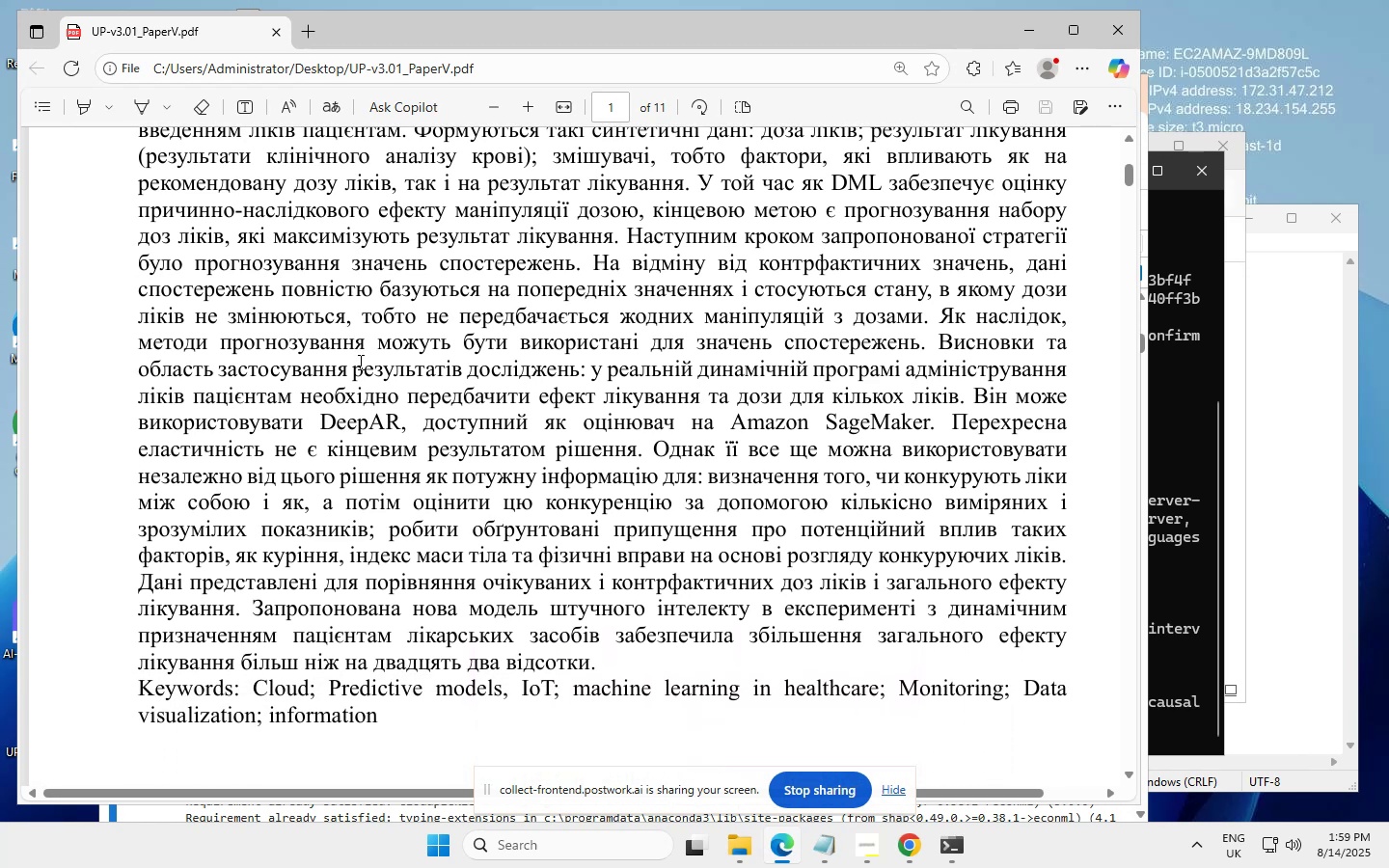 
scroll: coordinate [359, 362], scroll_direction: none, amount: 0.0
 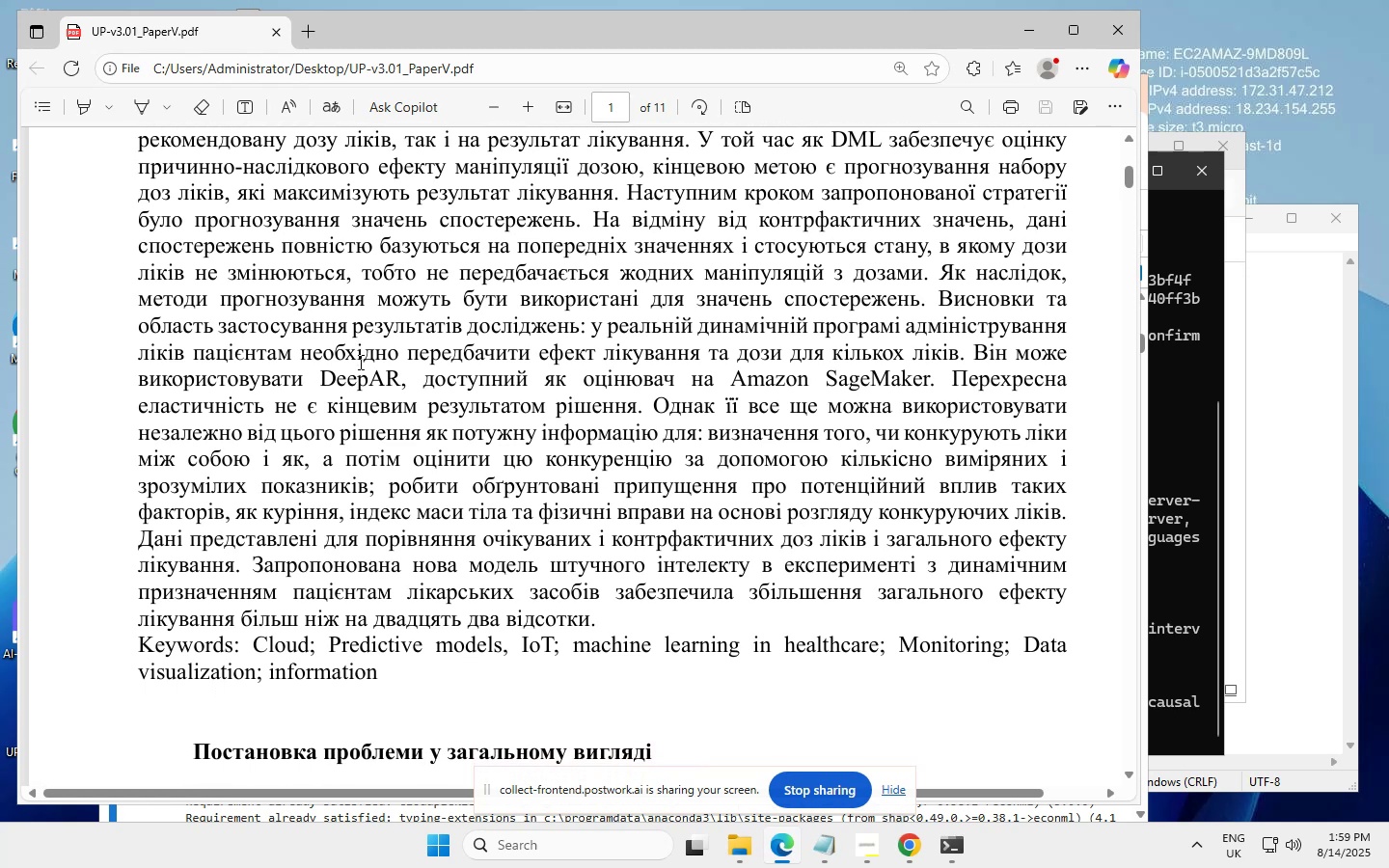 
scroll: coordinate [359, 362], scroll_direction: down, amount: 1.0
 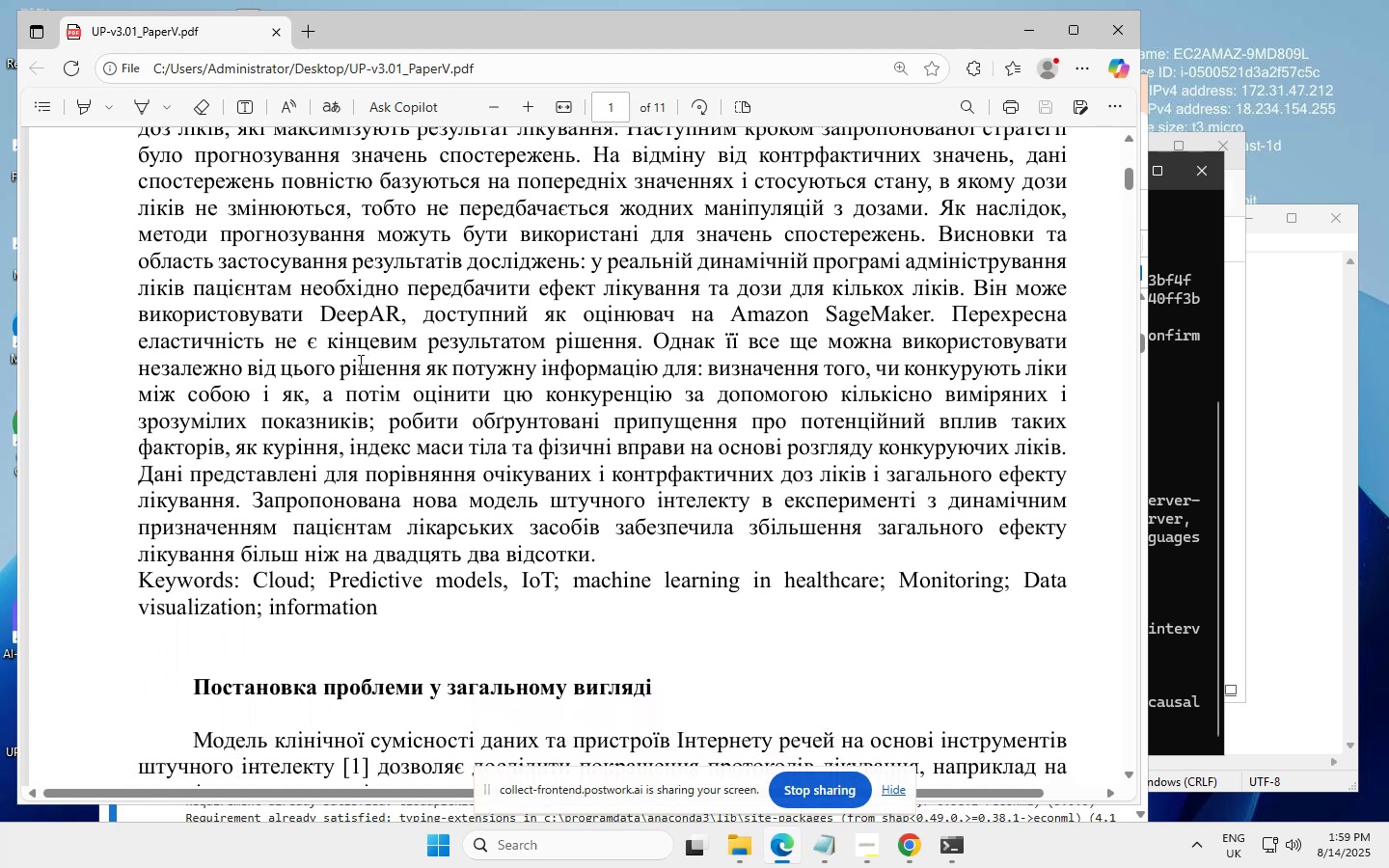 
scroll: coordinate [359, 283], scroll_direction: none, amount: 0.0
 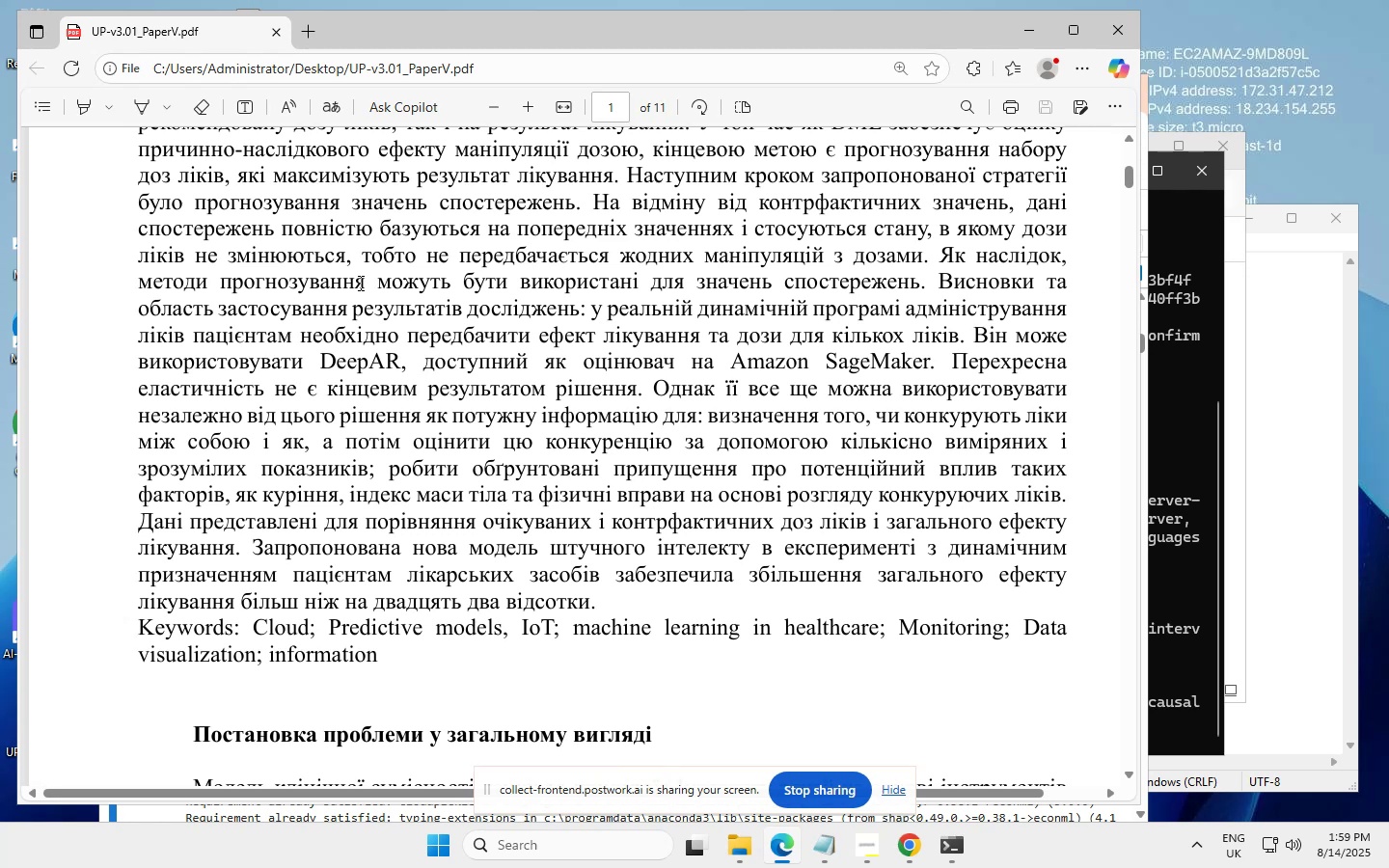 
wait(5.2)
 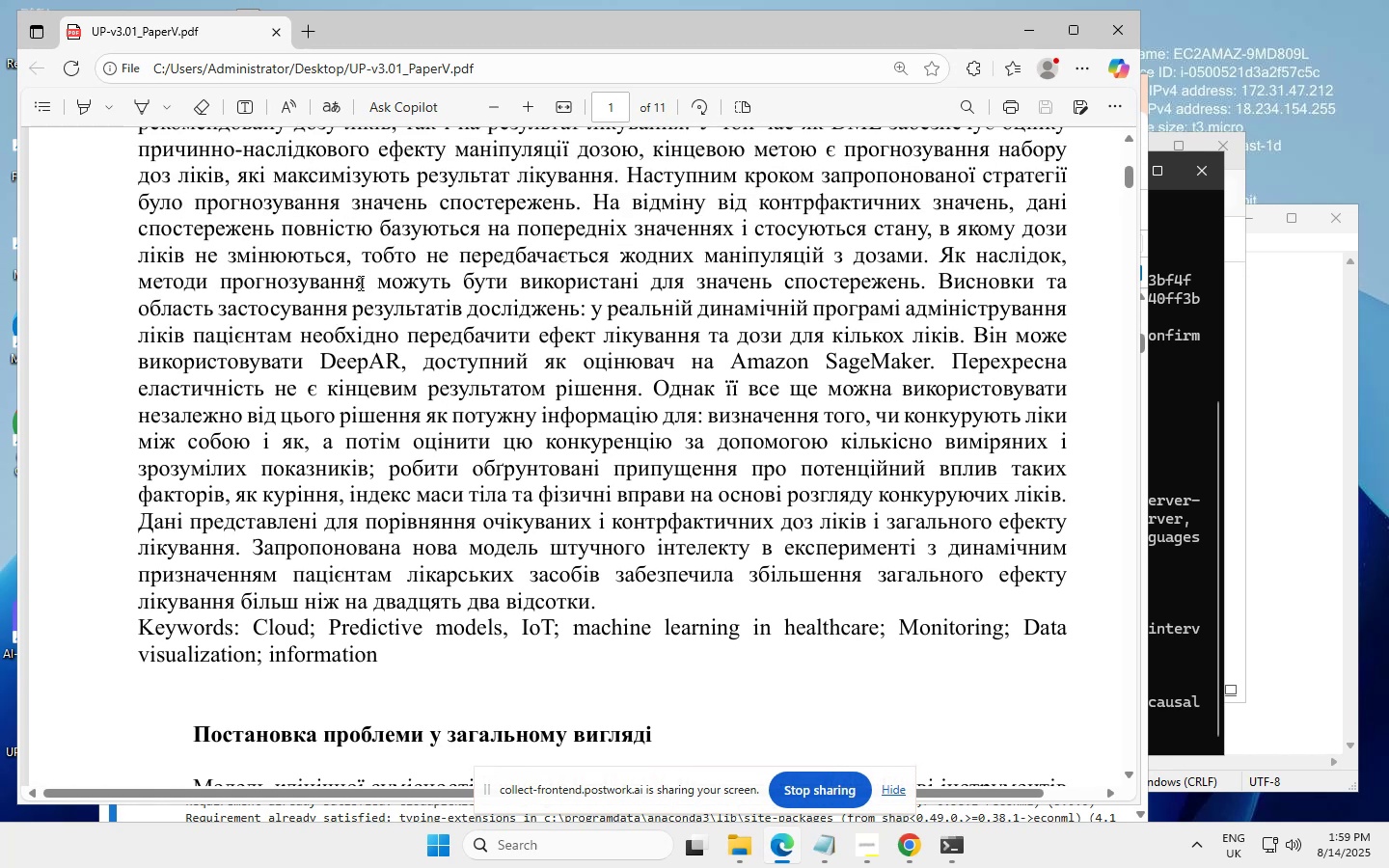 
scroll: coordinate [359, 283], scroll_direction: none, amount: 0.0
 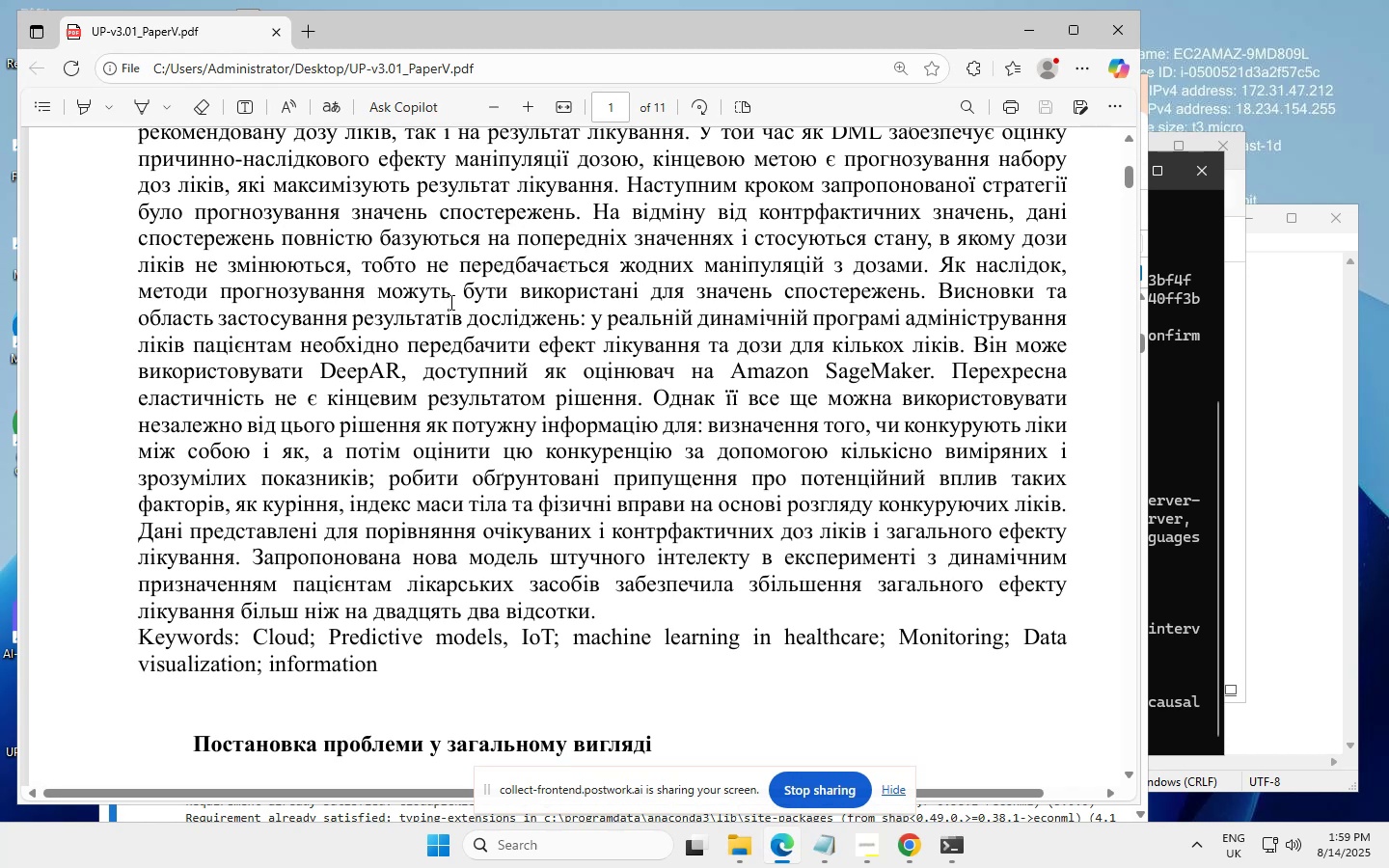 
wait(6.37)
 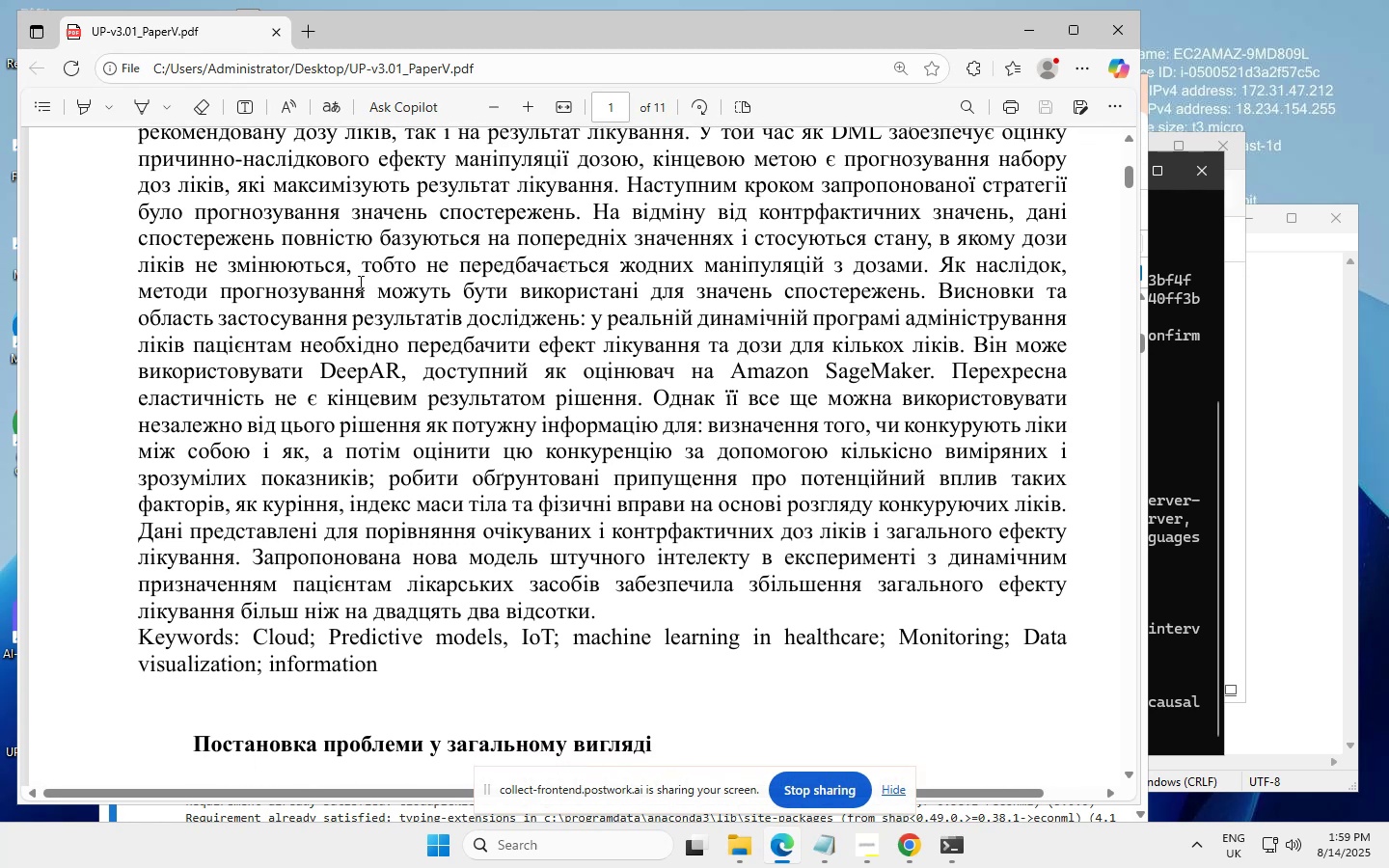 
scroll: coordinate [456, 303], scroll_direction: none, amount: 0.0
 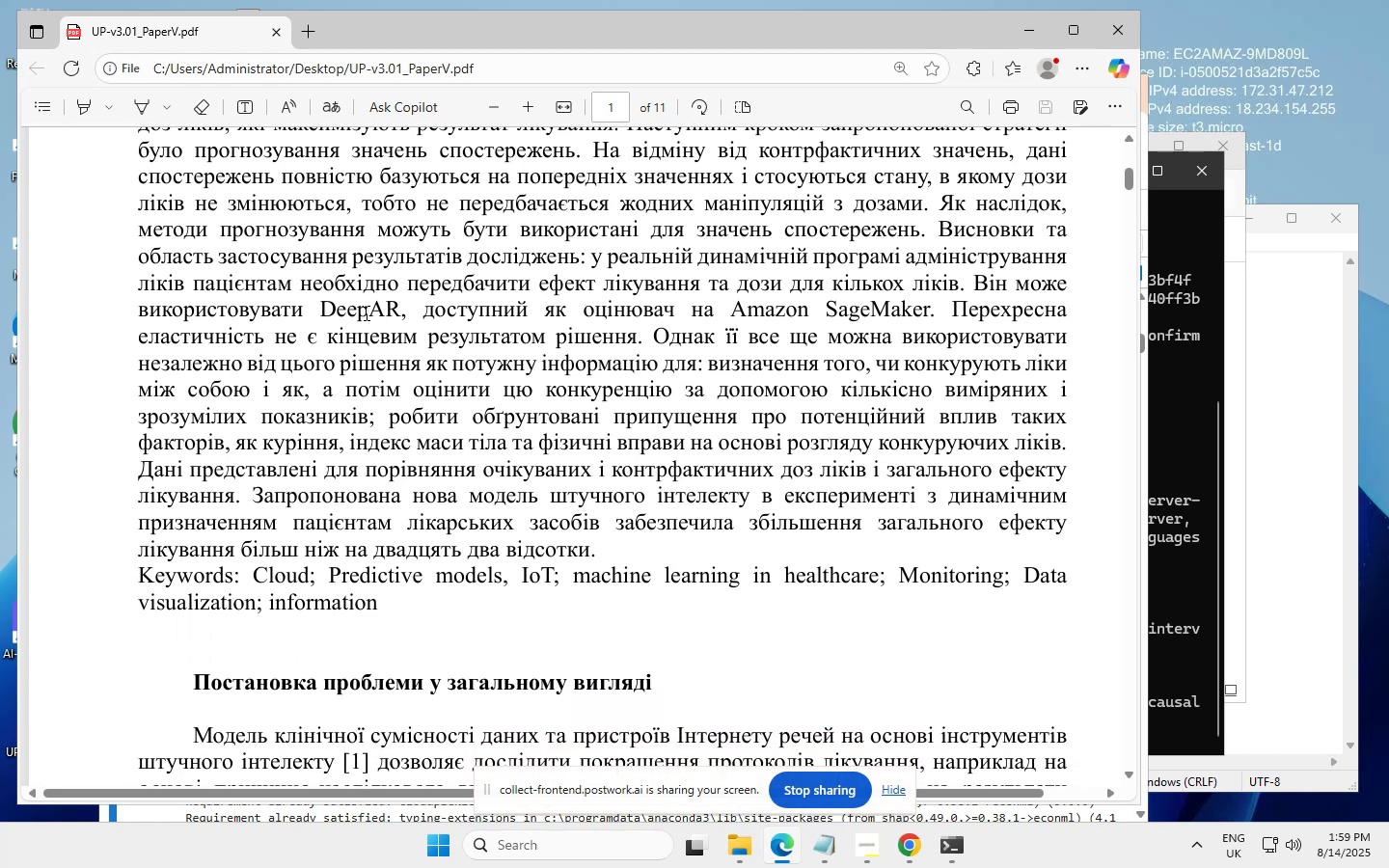 
scroll: coordinate [390, 311], scroll_direction: down, amount: 1.0
 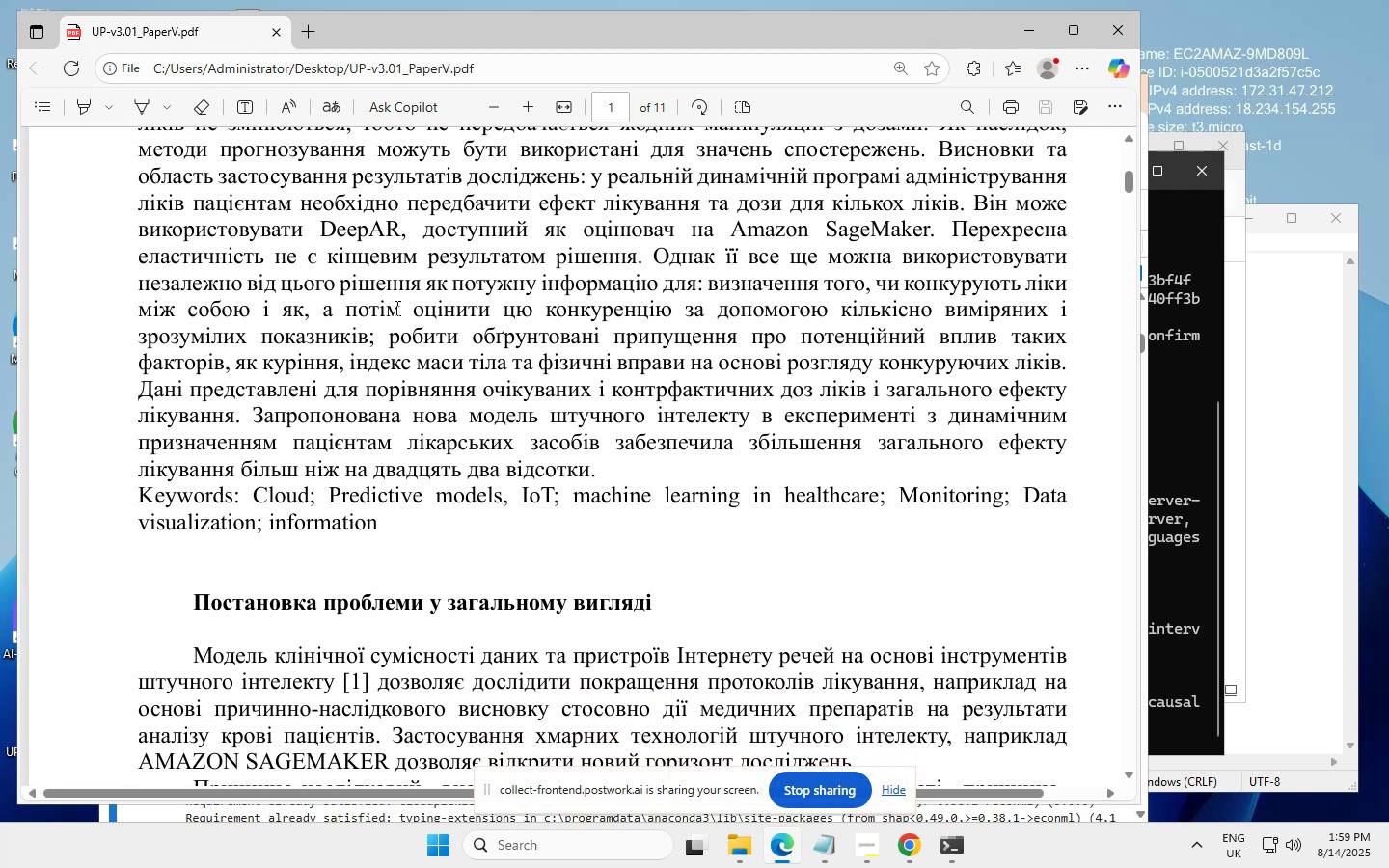 
scroll: coordinate [399, 298], scroll_direction: none, amount: 0.0
 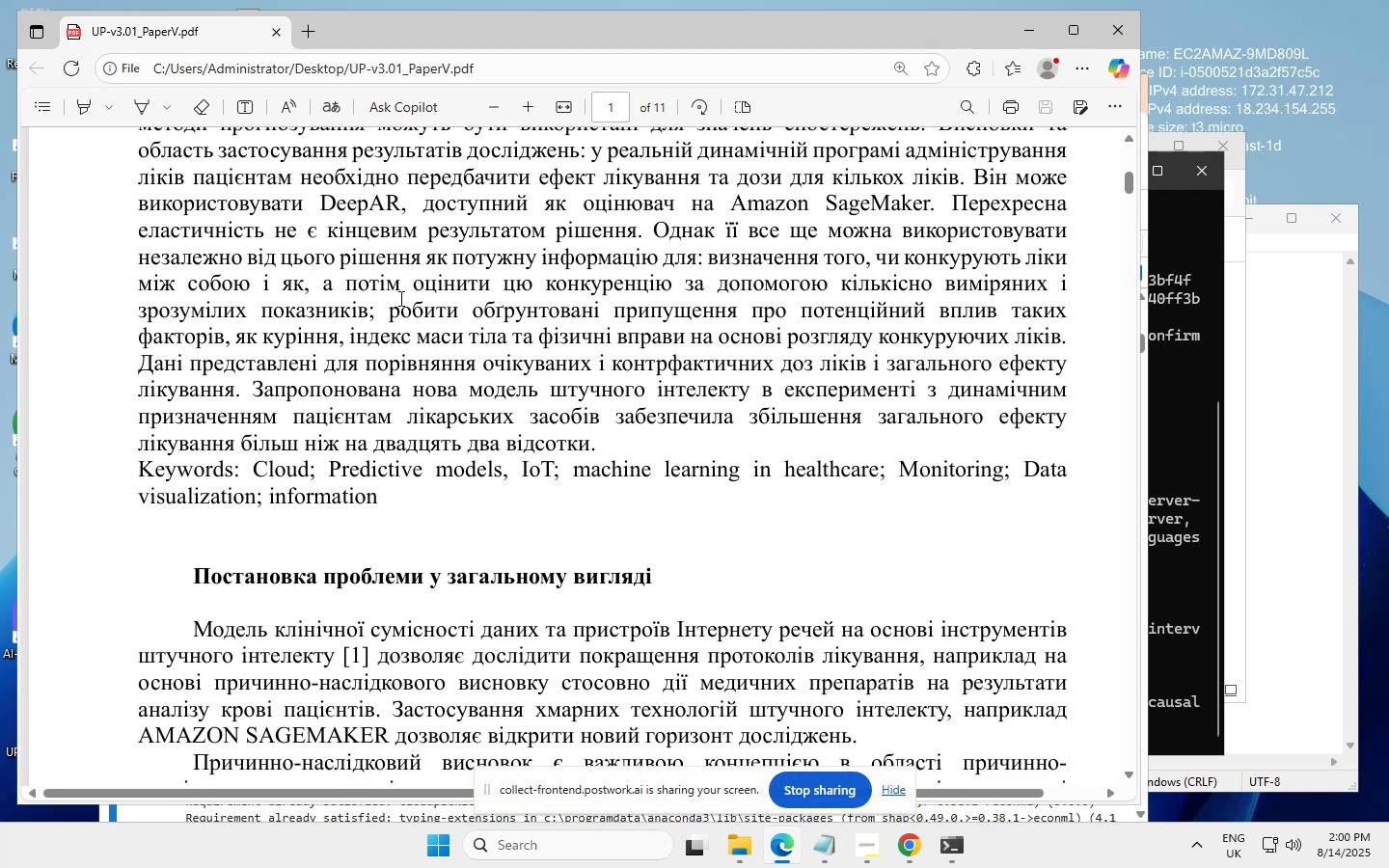 
scroll: coordinate [406, 291], scroll_direction: down, amount: 1.0
 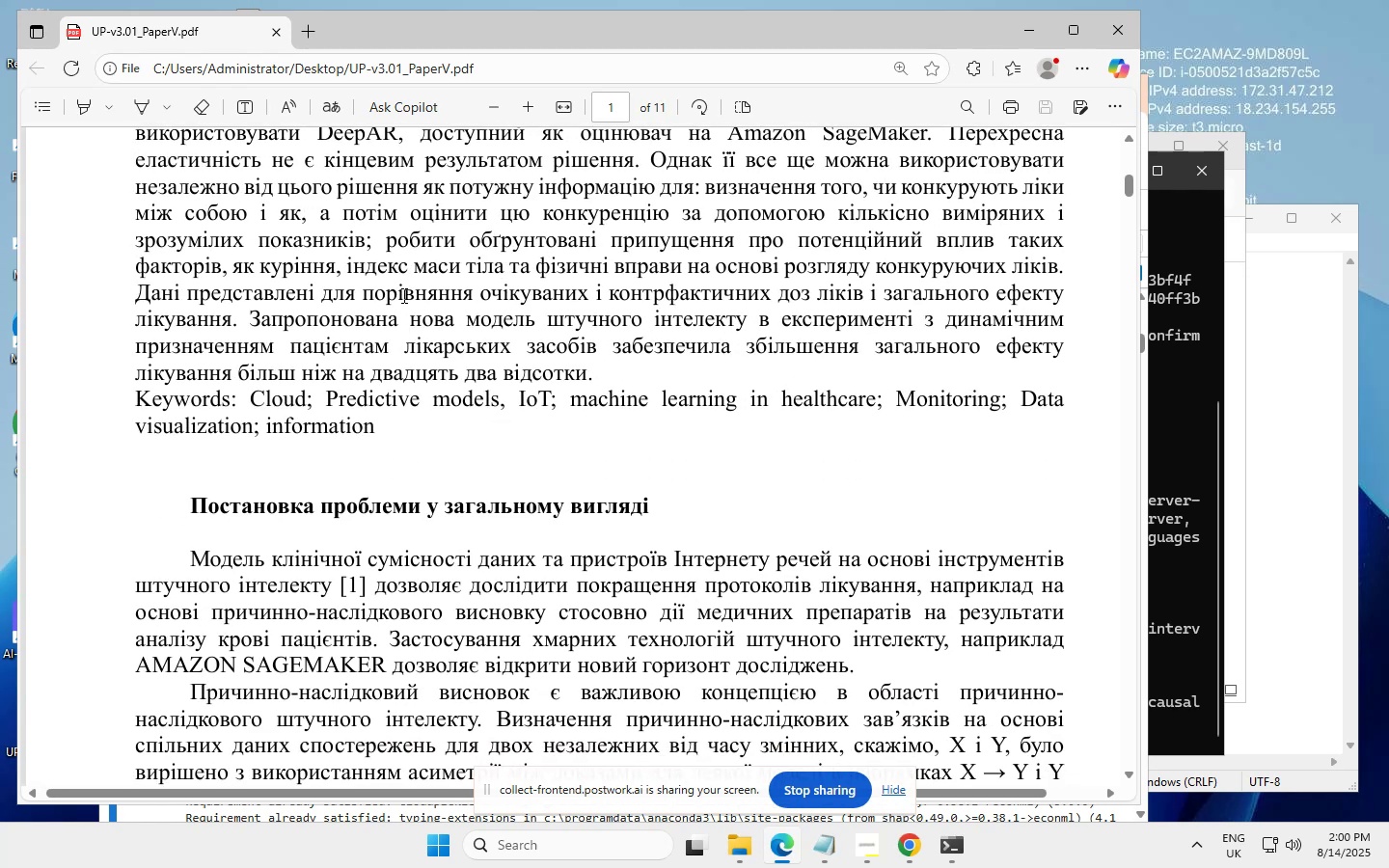 
scroll: coordinate [408, 293], scroll_direction: none, amount: 0.0
 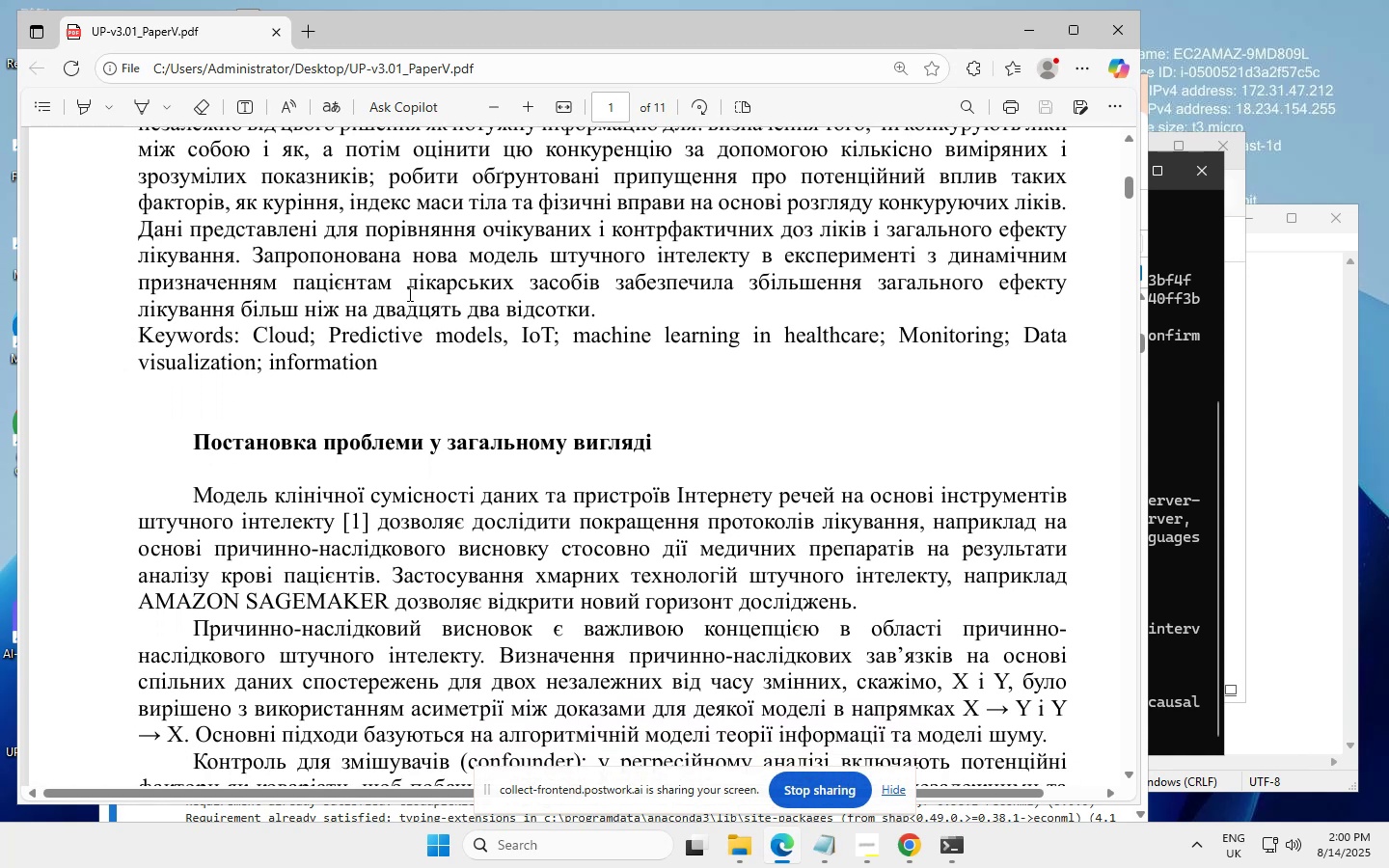 
scroll: coordinate [408, 293], scroll_direction: down, amount: 1.0
 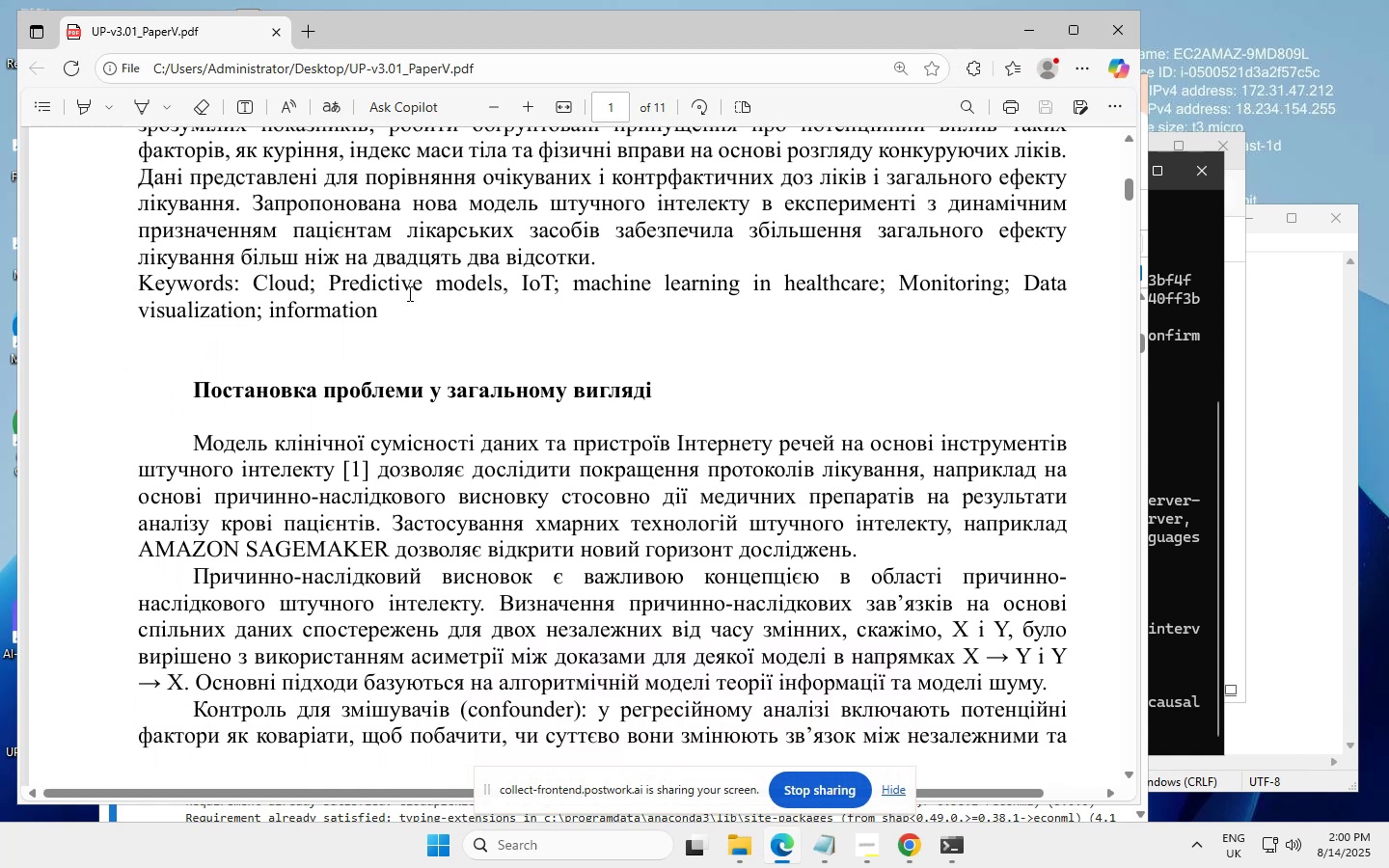 
scroll: coordinate [408, 293], scroll_direction: none, amount: 0.0
 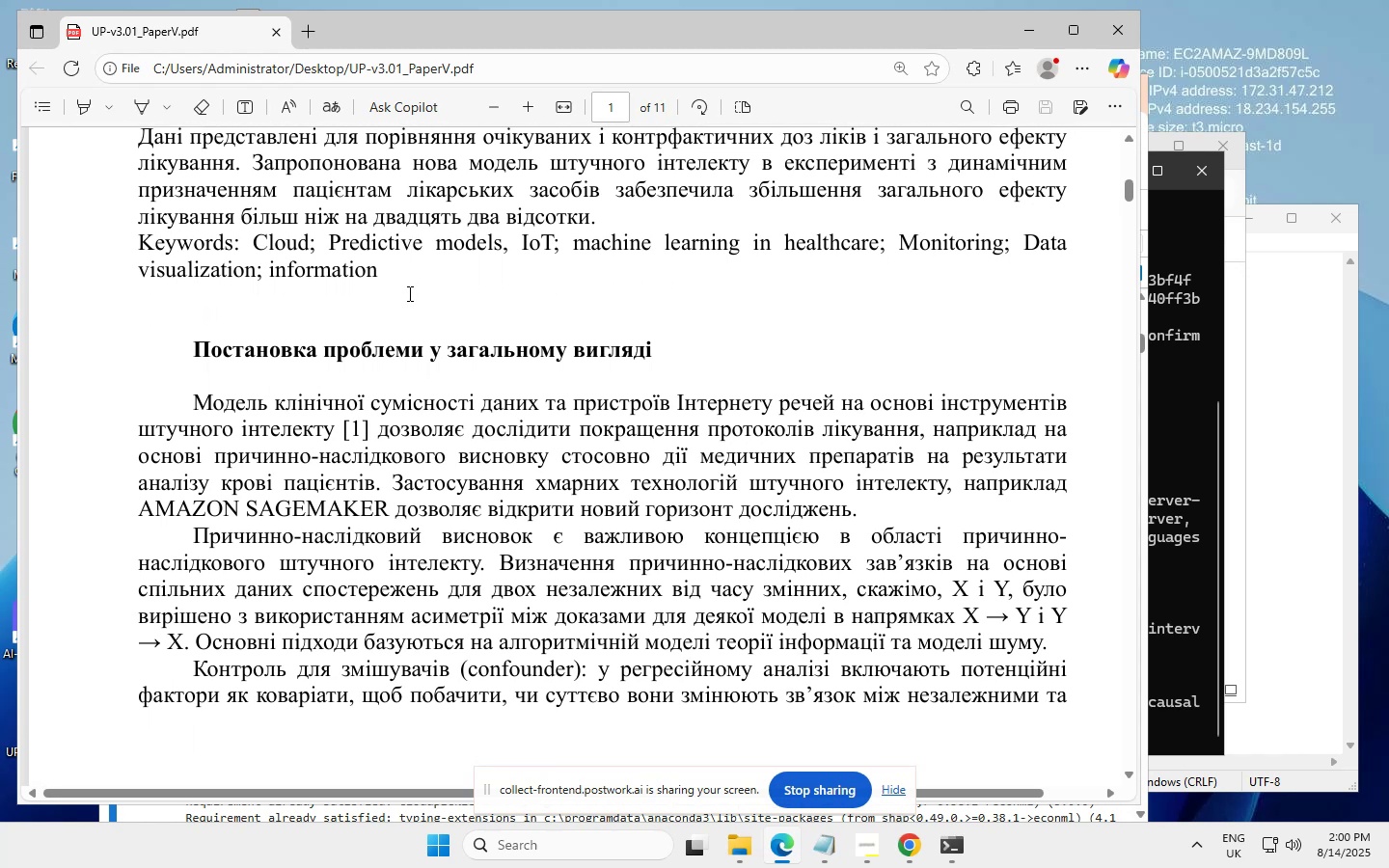 
scroll: coordinate [408, 293], scroll_direction: down, amount: 1.0
 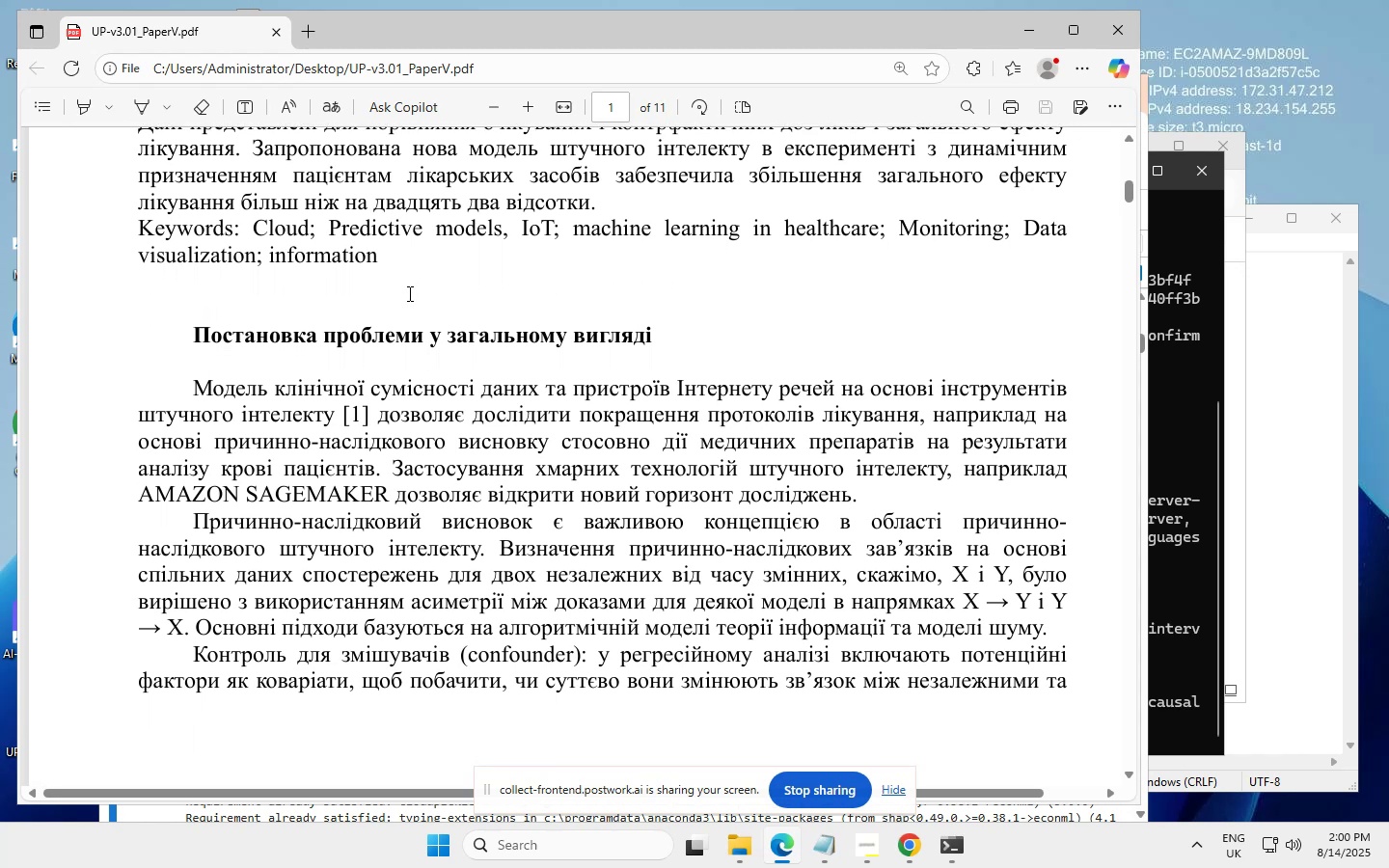 
scroll: coordinate [408, 293], scroll_direction: none, amount: 0.0
 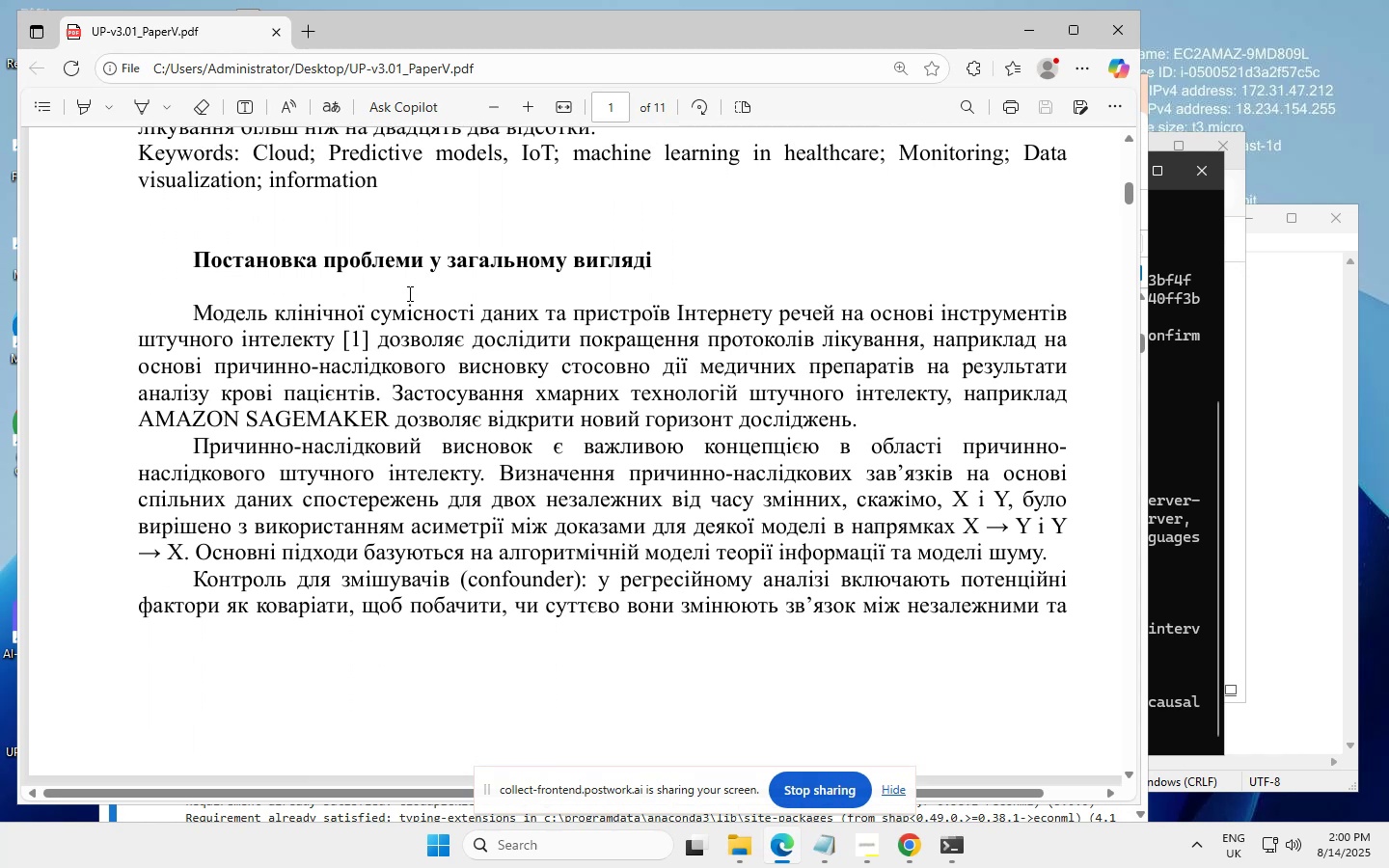 
scroll: coordinate [412, 296], scroll_direction: down, amount: 2.0
 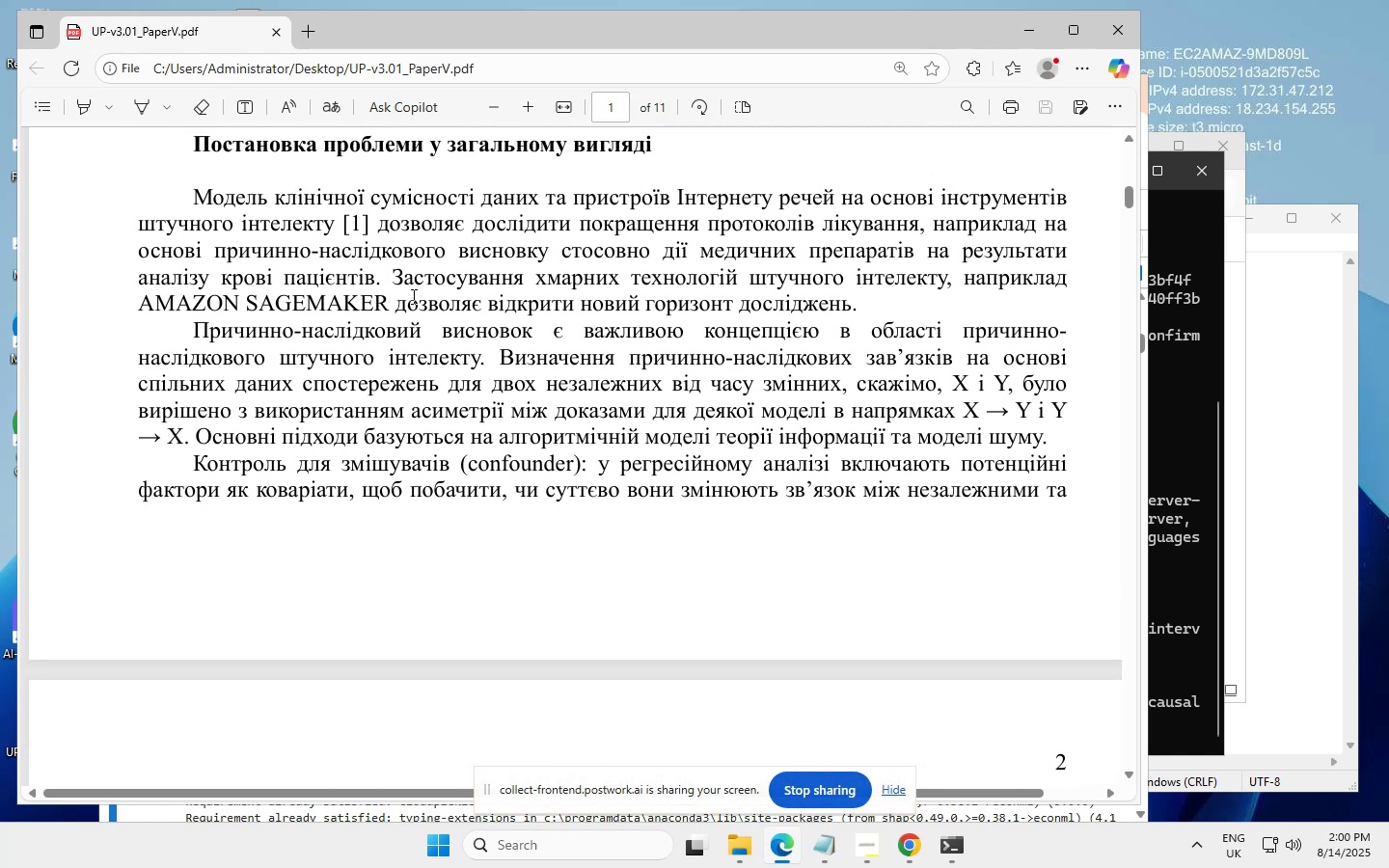 
scroll: coordinate [446, 328], scroll_direction: none, amount: 0.0
 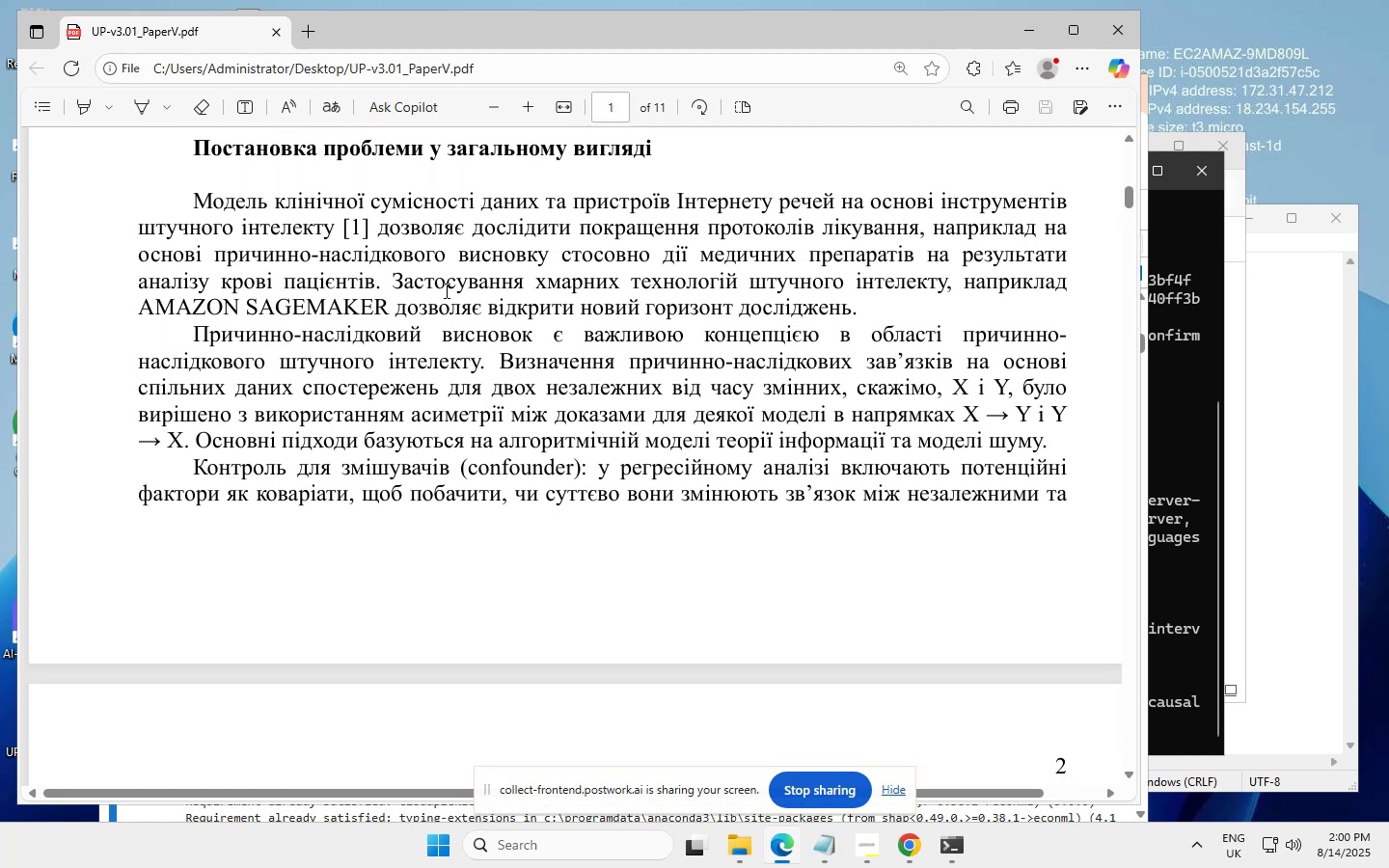 
scroll: coordinate [442, 288], scroll_direction: none, amount: 0.0
 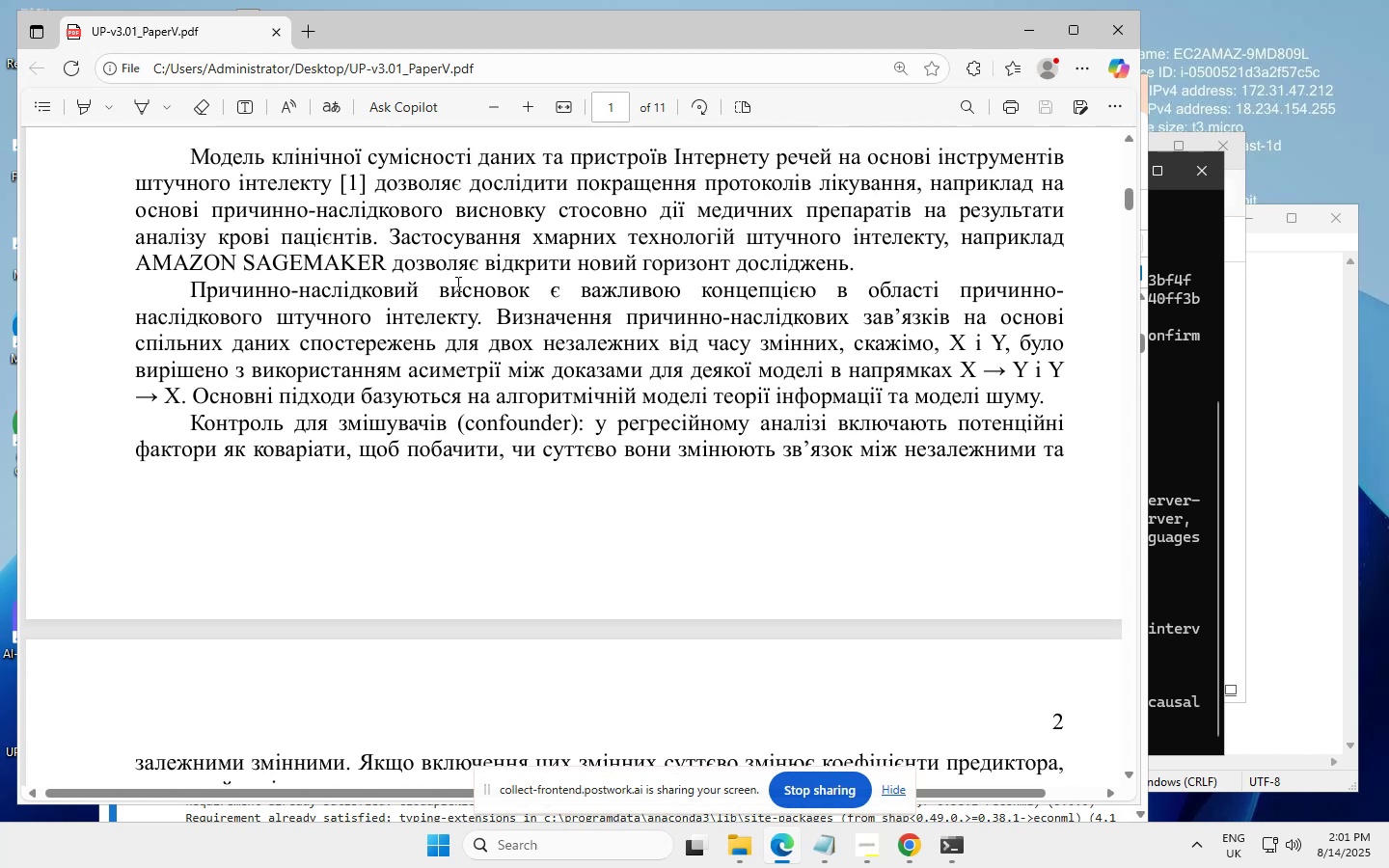 
scroll: coordinate [456, 284], scroll_direction: down, amount: 1.0
 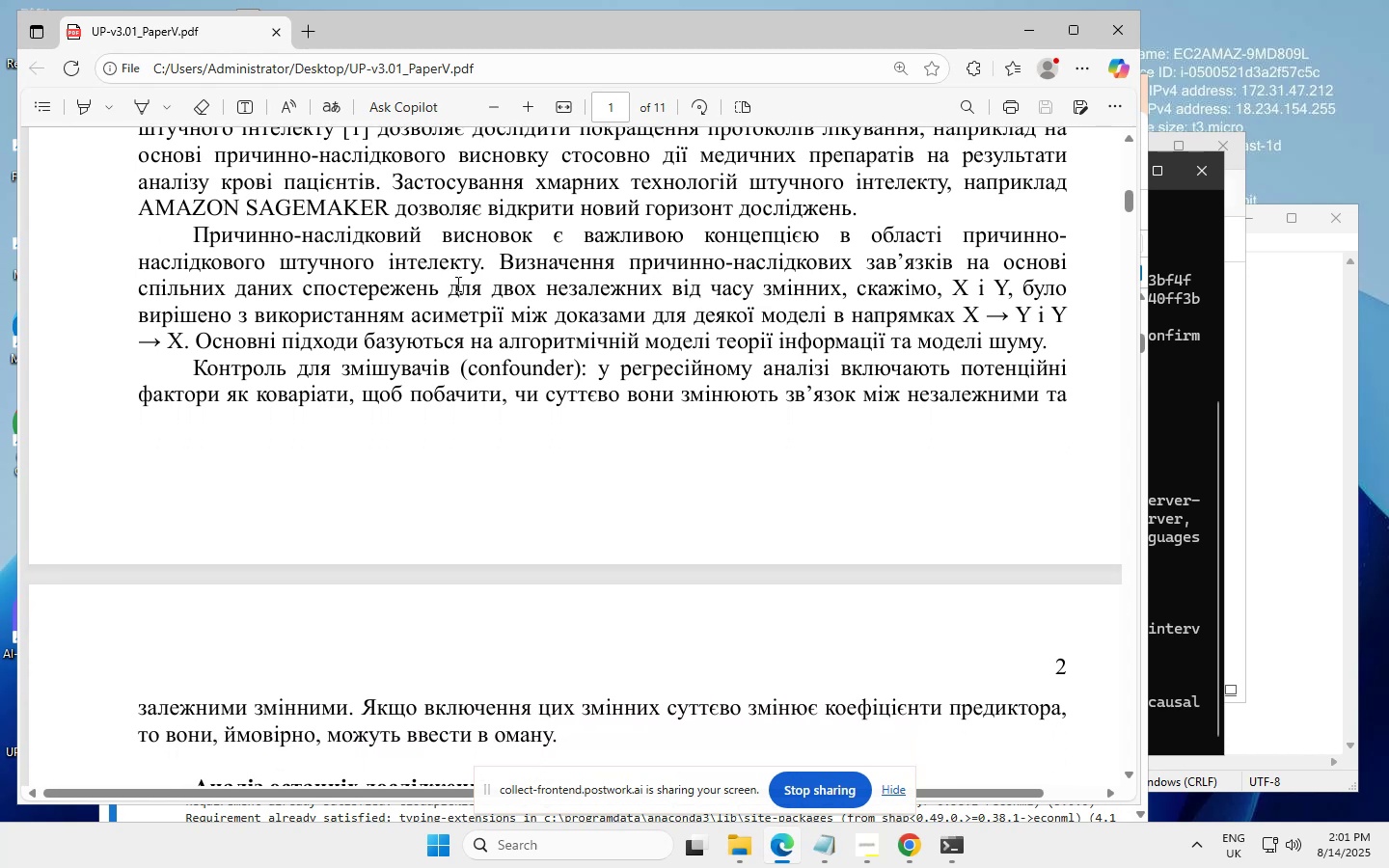 
scroll: coordinate [456, 284], scroll_direction: none, amount: 0.0
 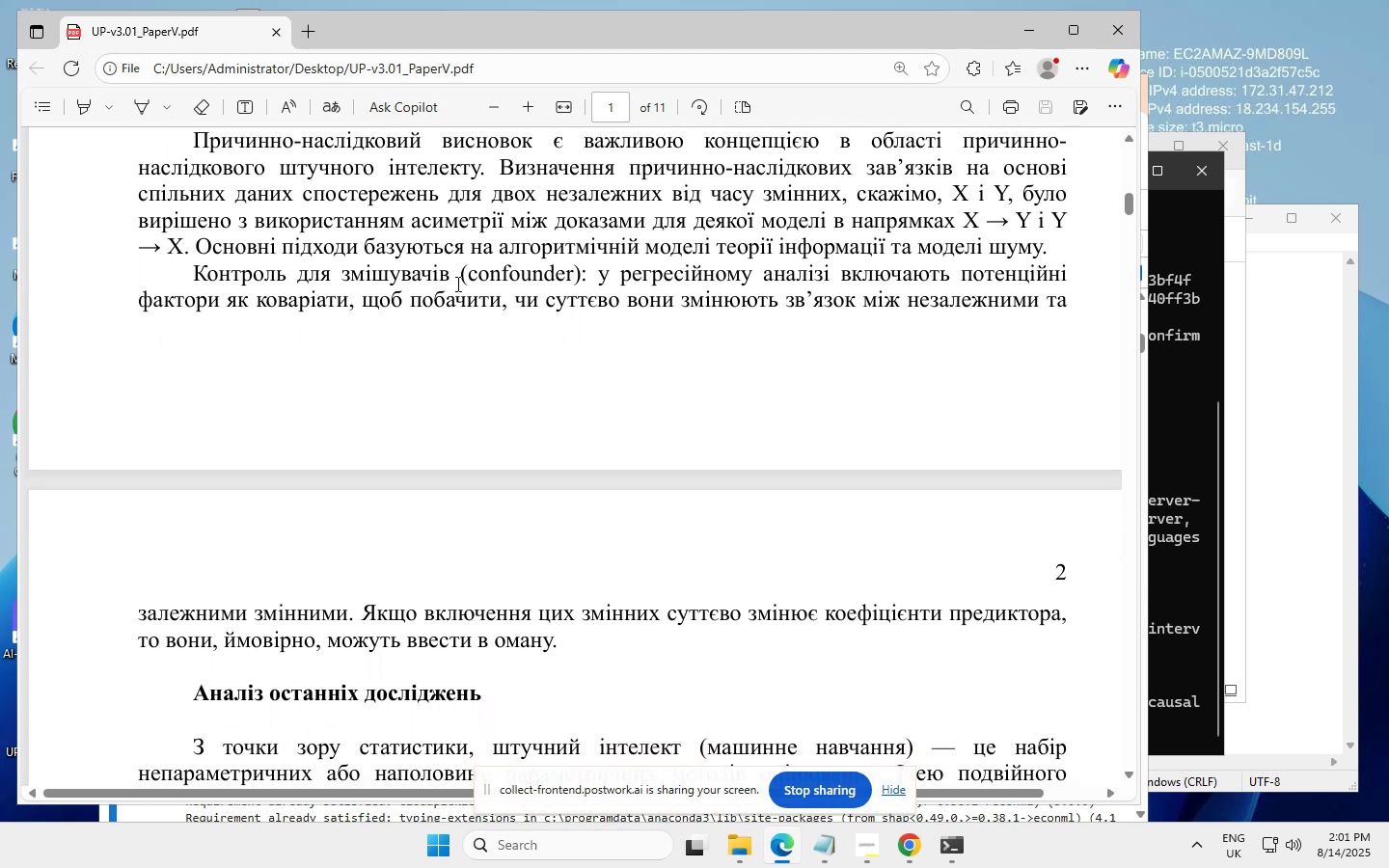 
scroll: coordinate [456, 284], scroll_direction: down, amount: 1.0
 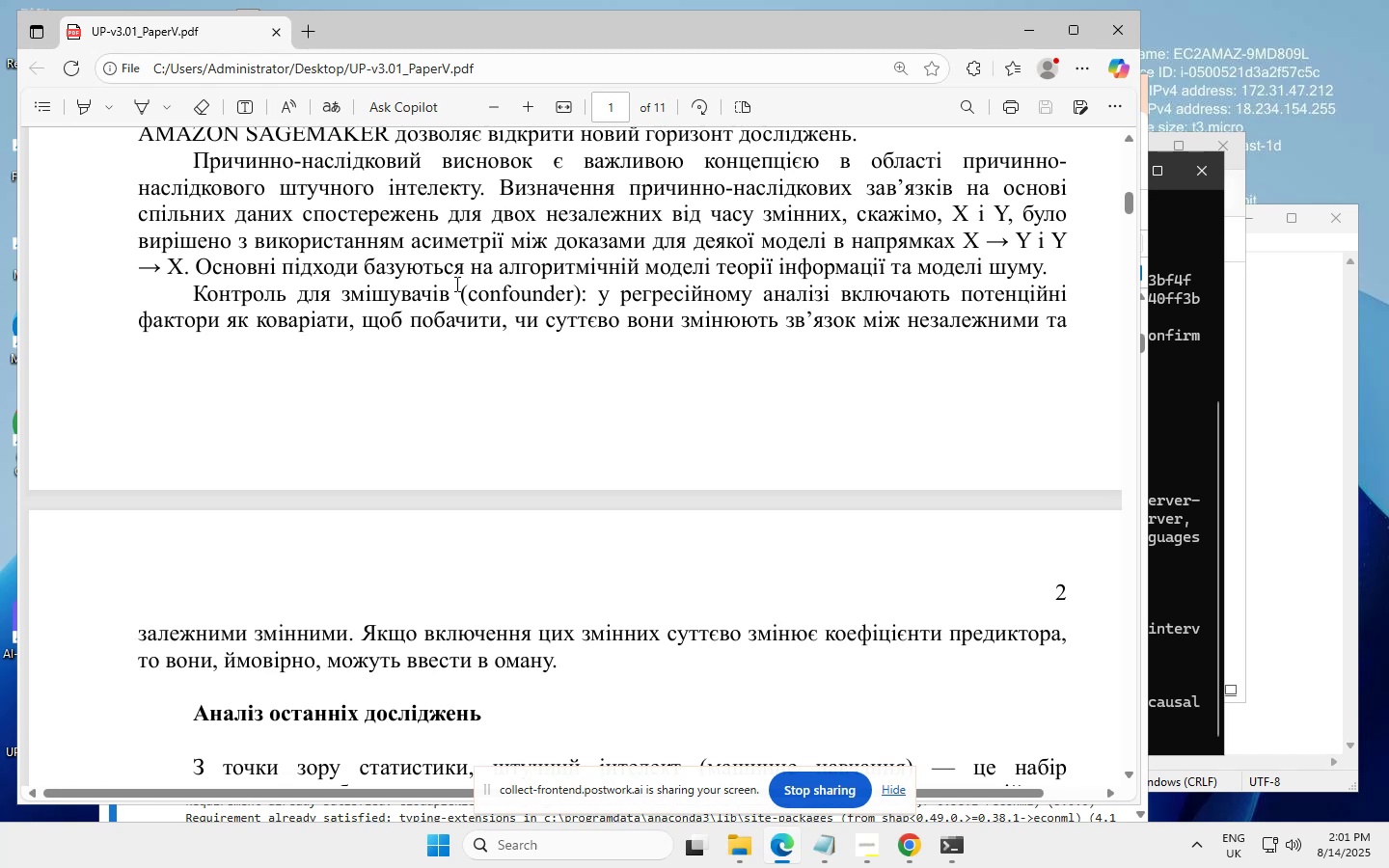 
scroll: coordinate [456, 284], scroll_direction: none, amount: 0.0
 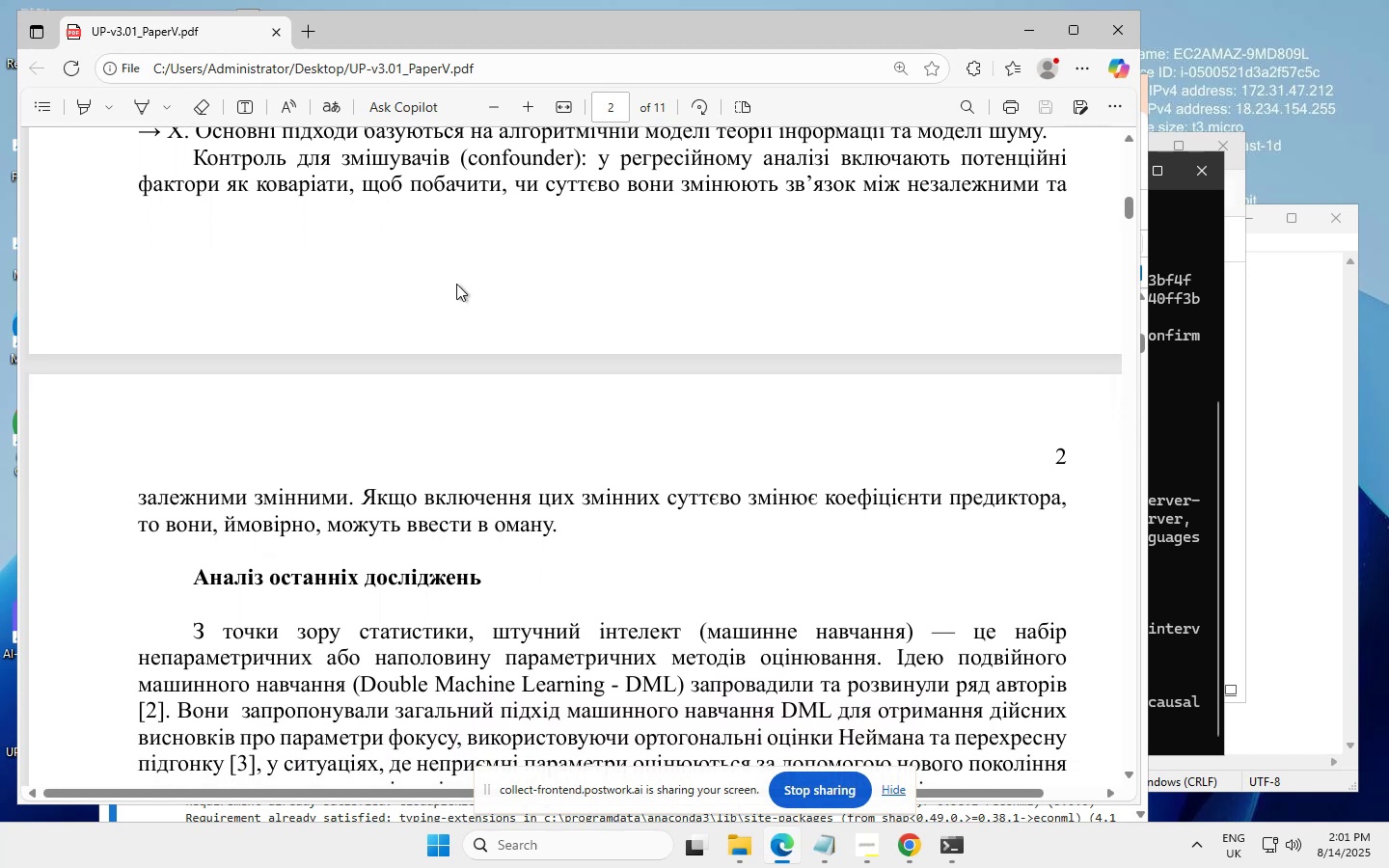 
scroll: coordinate [456, 284], scroll_direction: down, amount: 1.0
 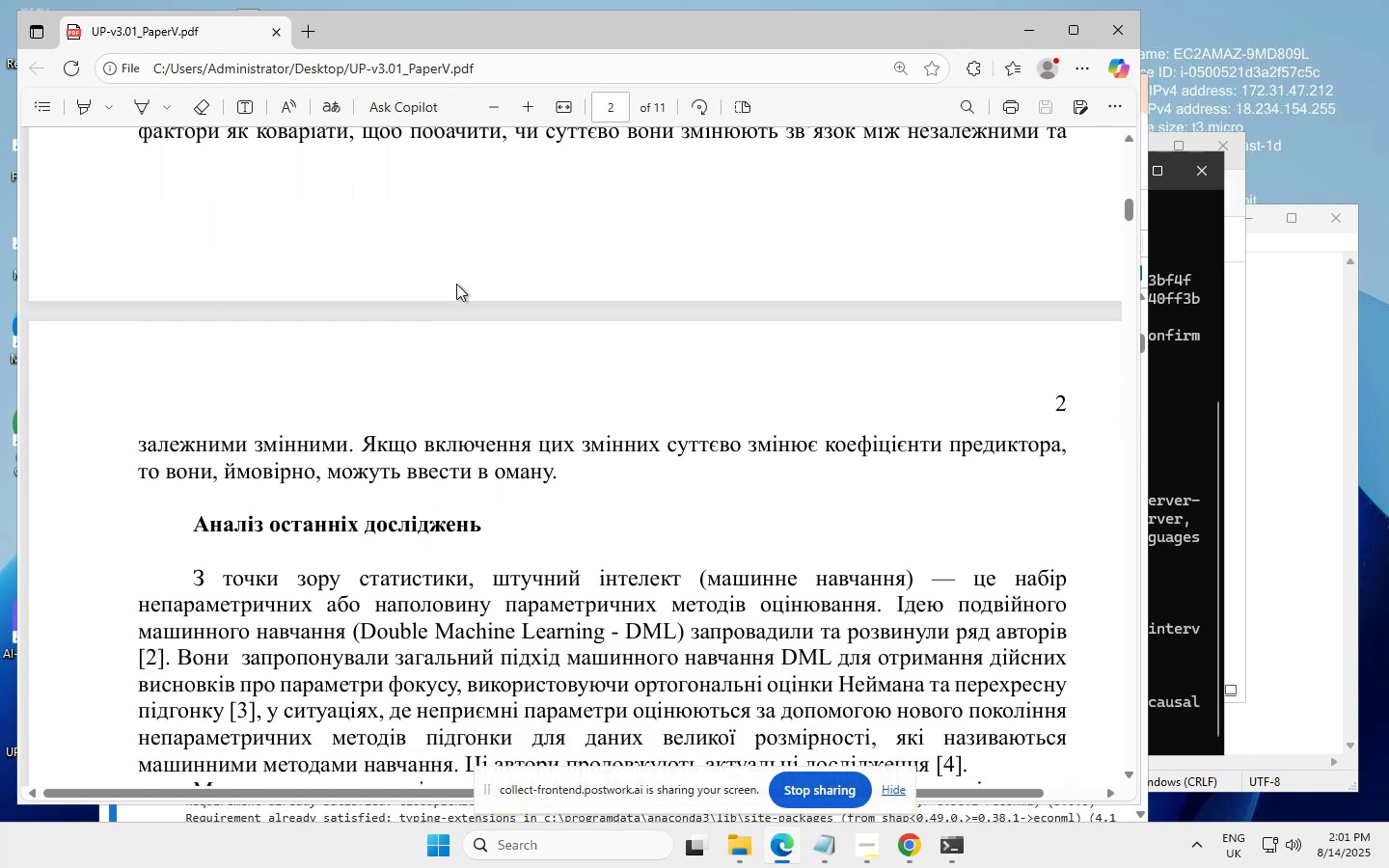 
scroll: coordinate [456, 284], scroll_direction: none, amount: 0.0
 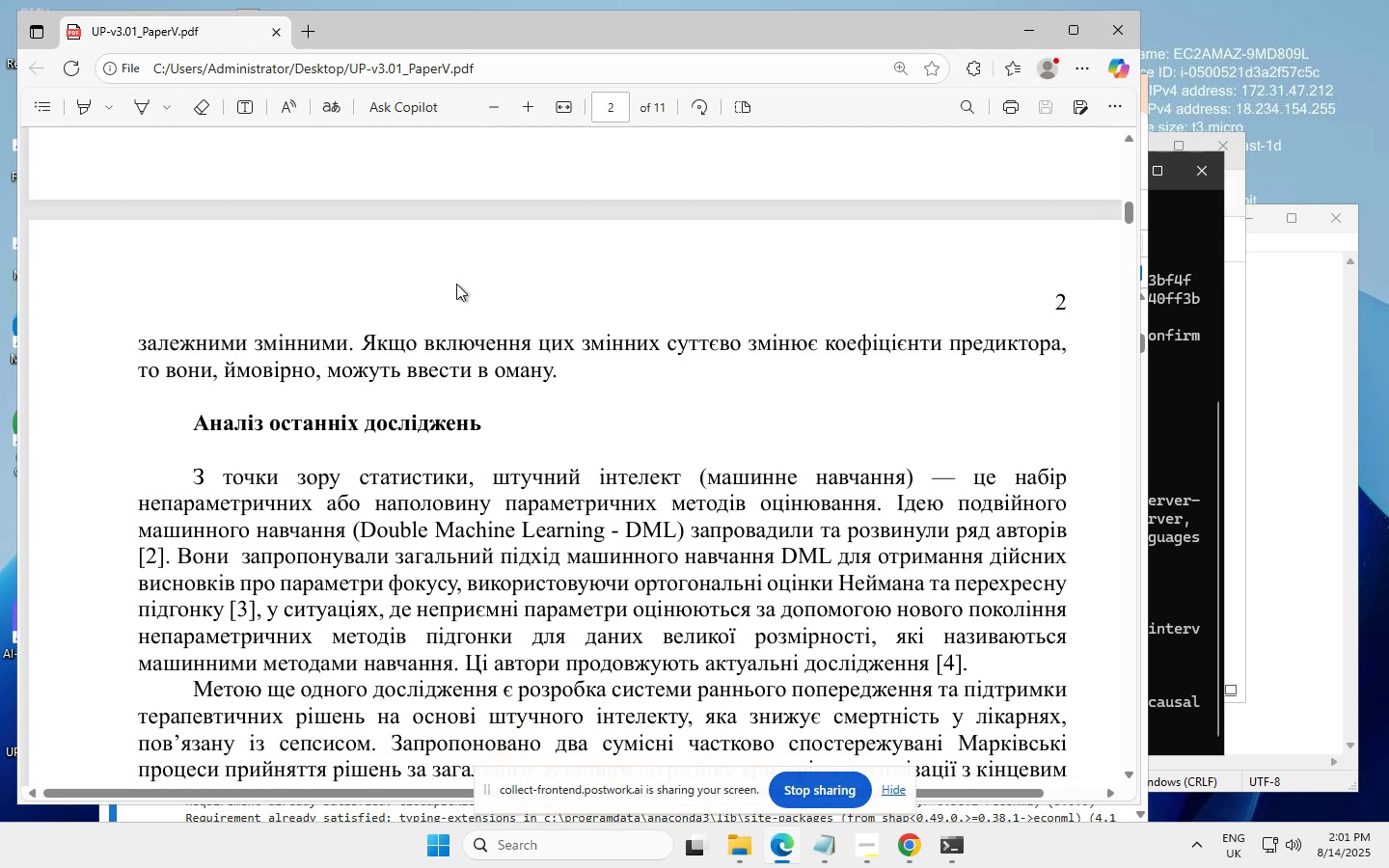 
scroll: coordinate [455, 284], scroll_direction: down, amount: 1.0
 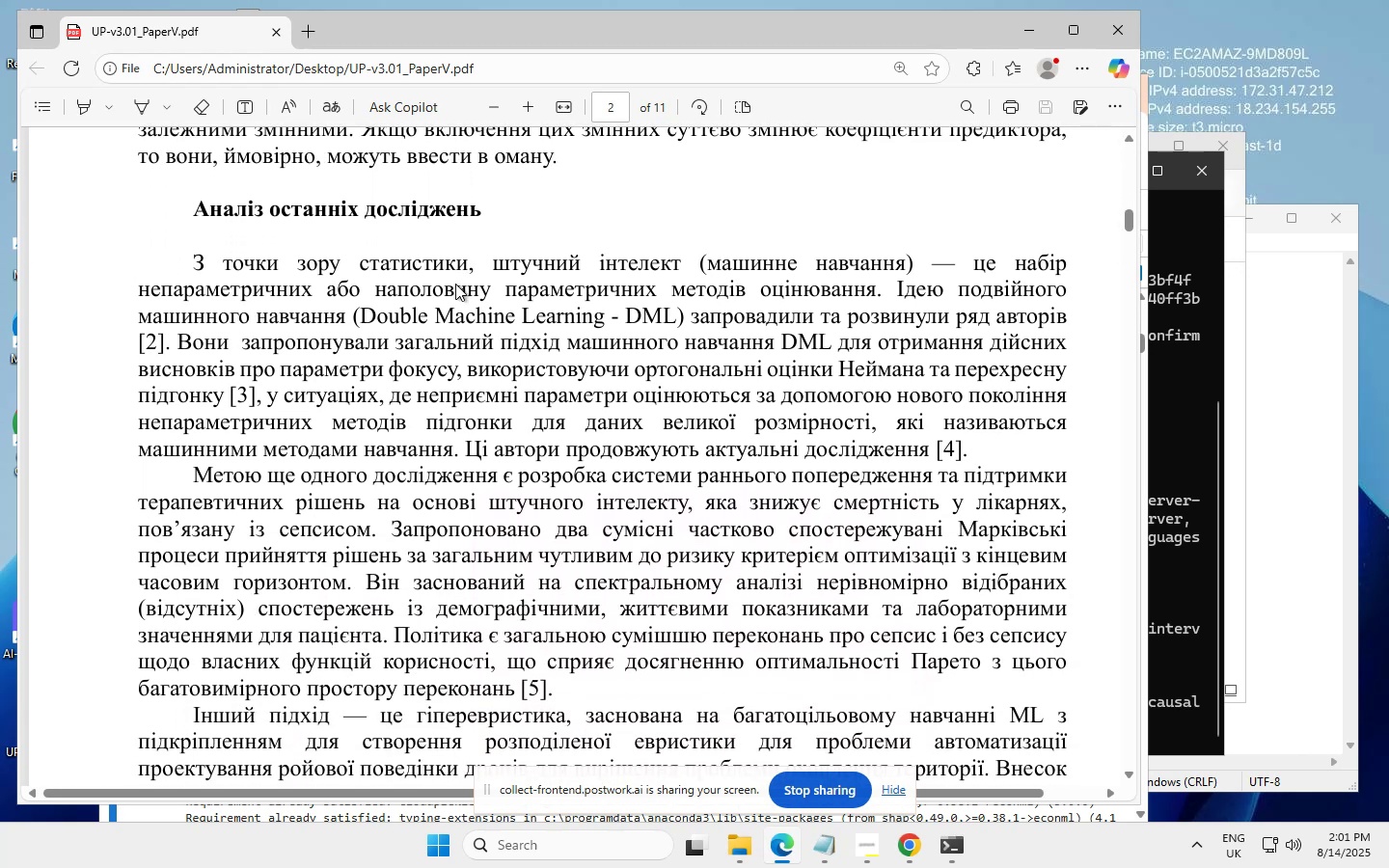 
scroll: coordinate [455, 284], scroll_direction: none, amount: 0.0
 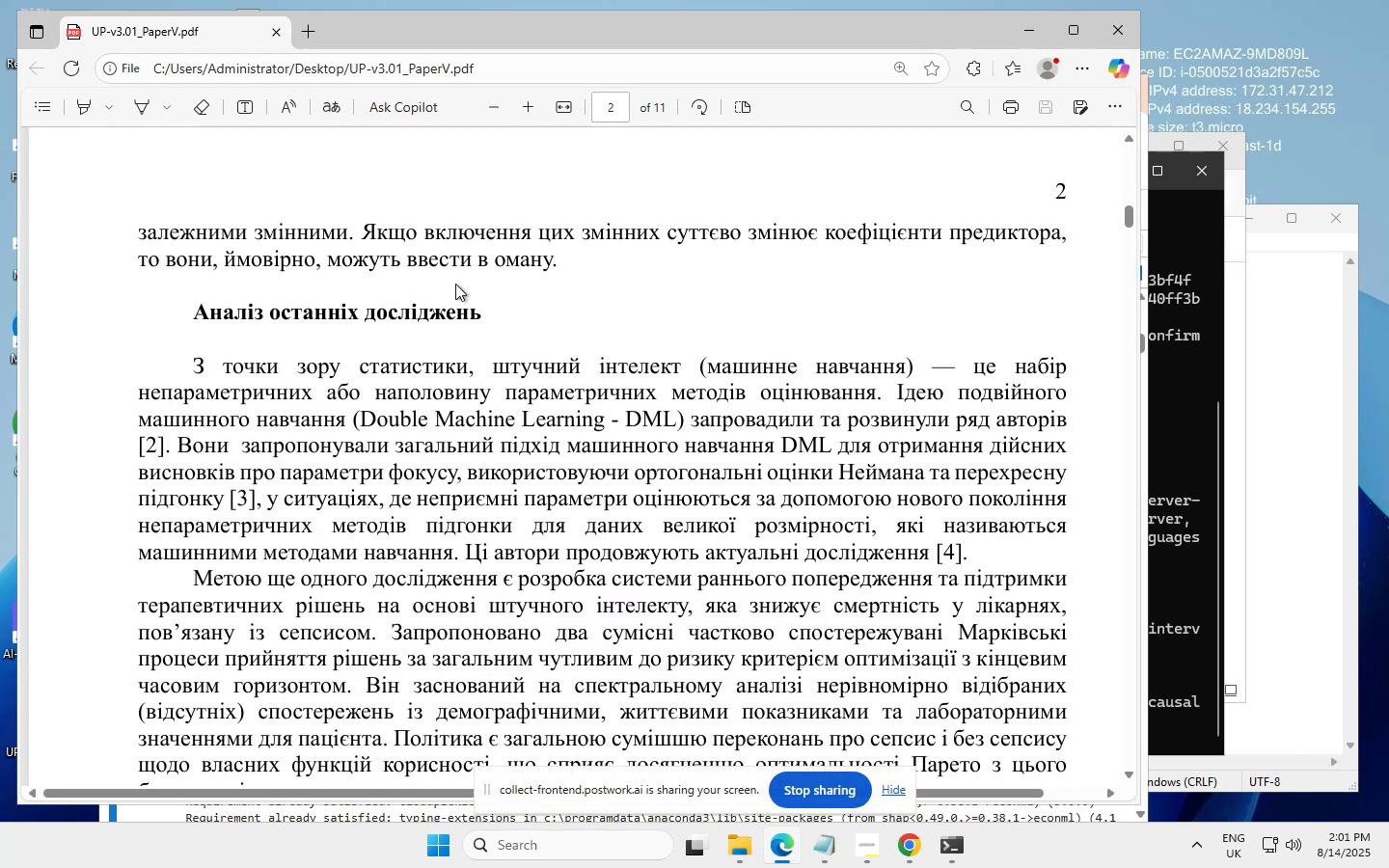 
scroll: coordinate [455, 284], scroll_direction: up, amount: 1.0
 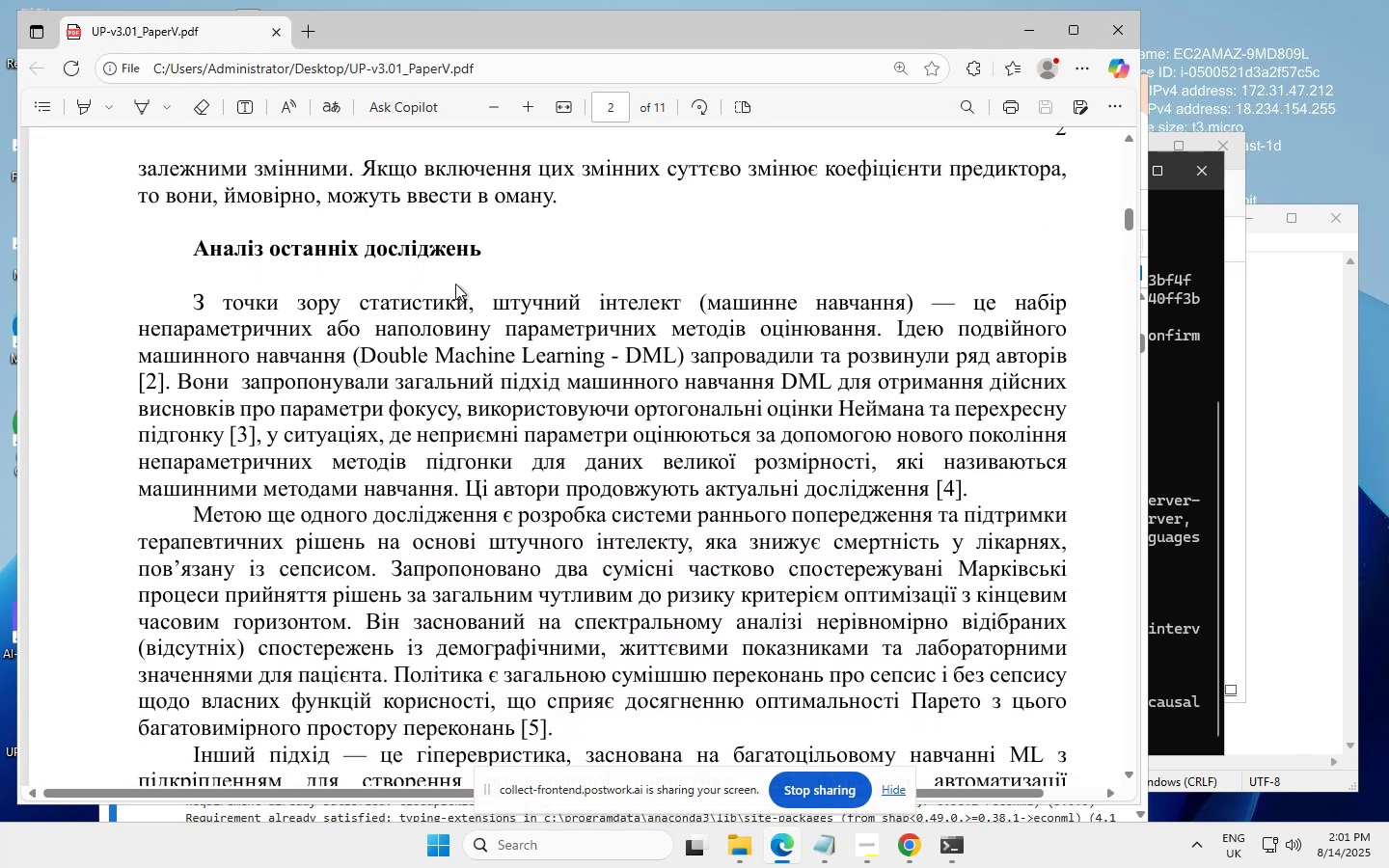 
scroll: coordinate [455, 284], scroll_direction: down, amount: 1.0
 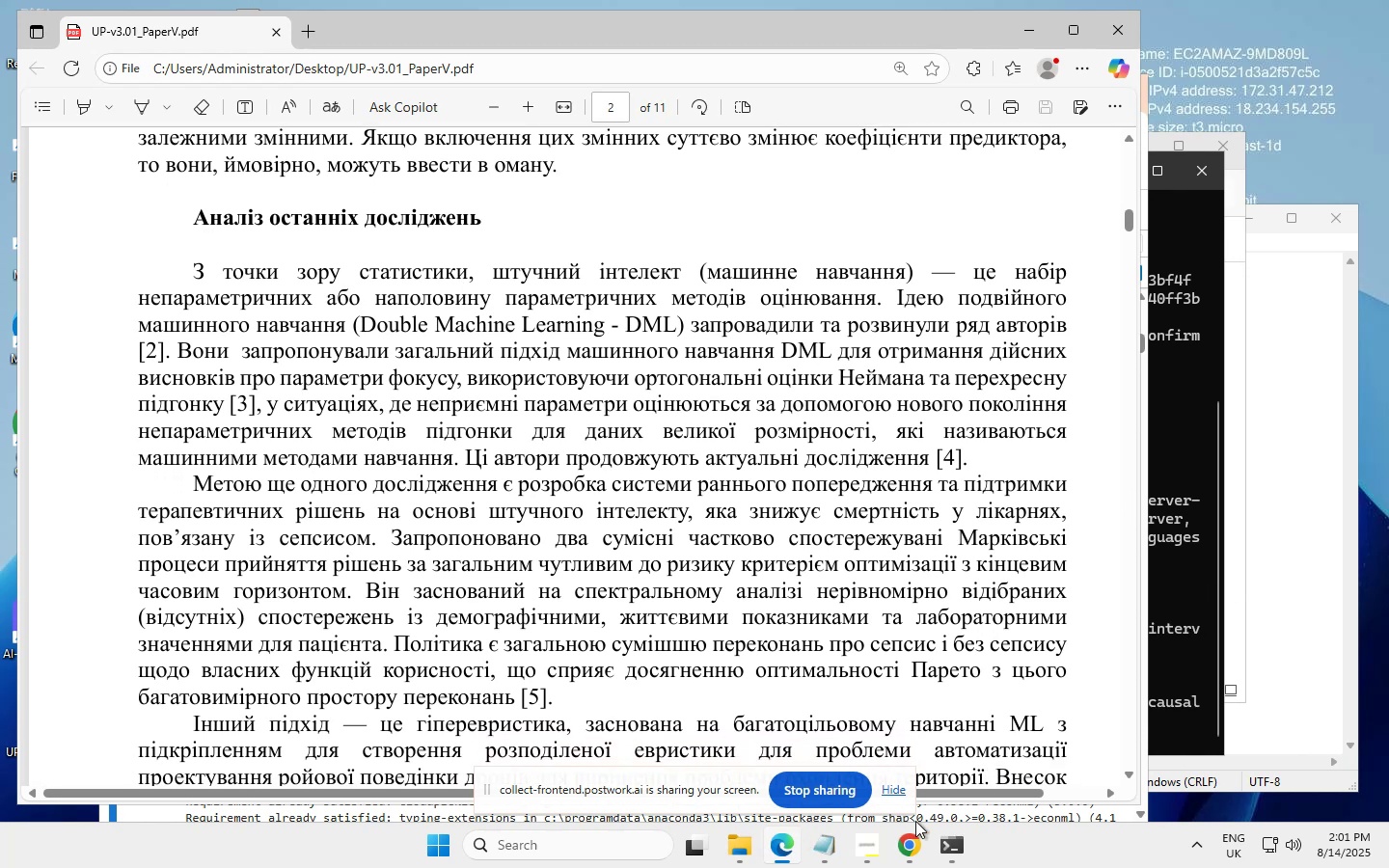 
wait(9.22)
 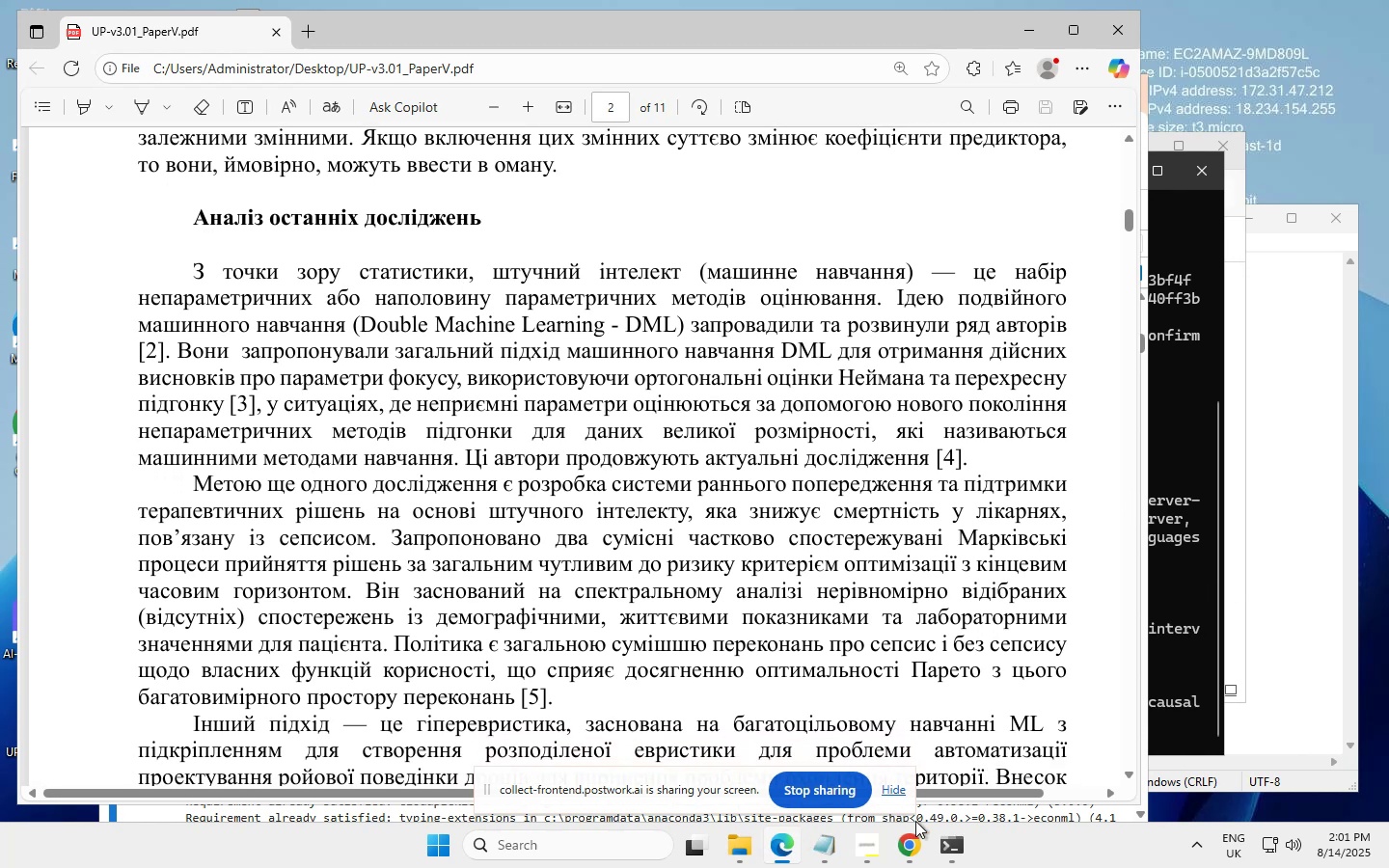 
left_click([1030, 26])
 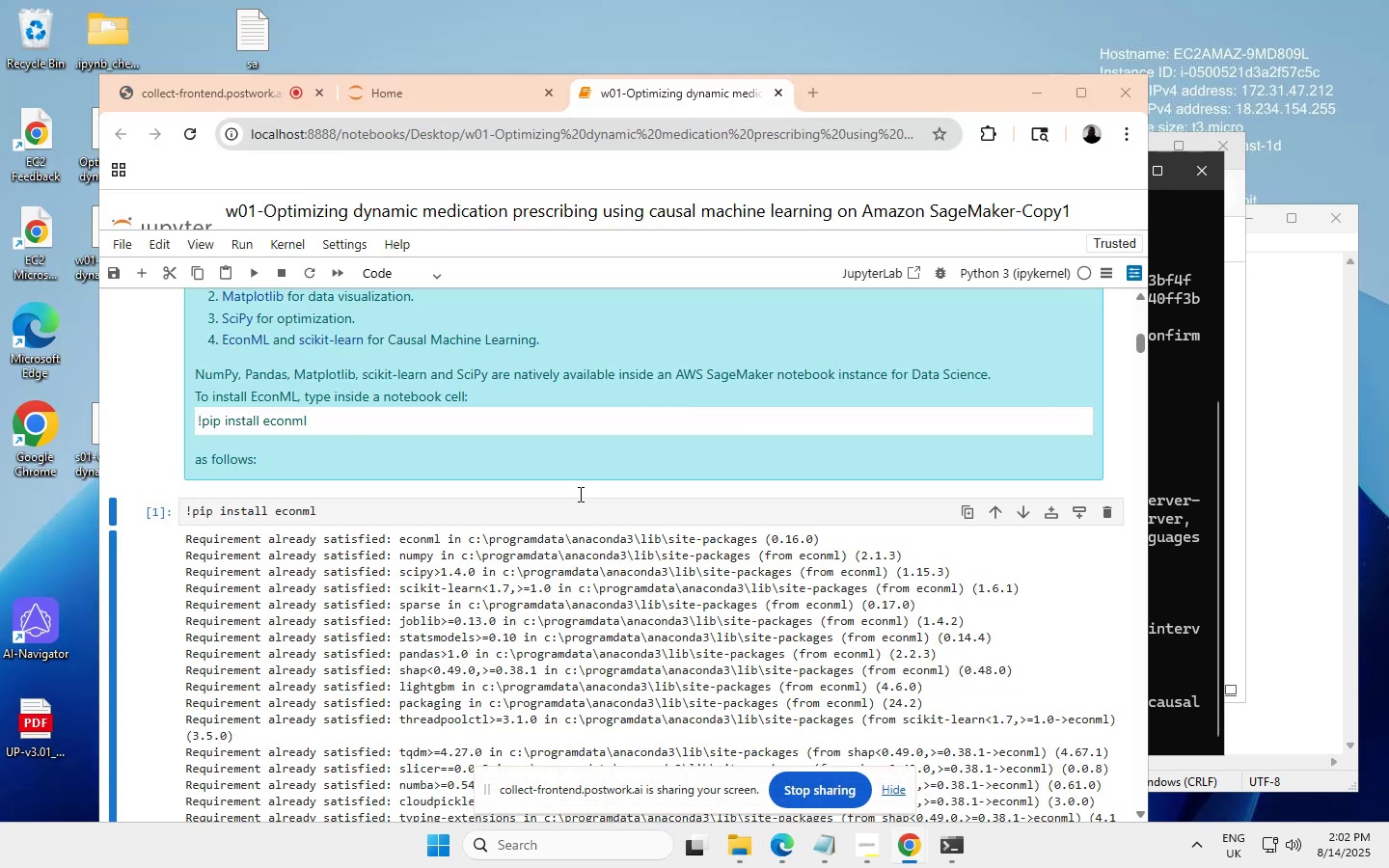 
scroll: coordinate [373, 609], scroll_direction: down, amount: 2.0
 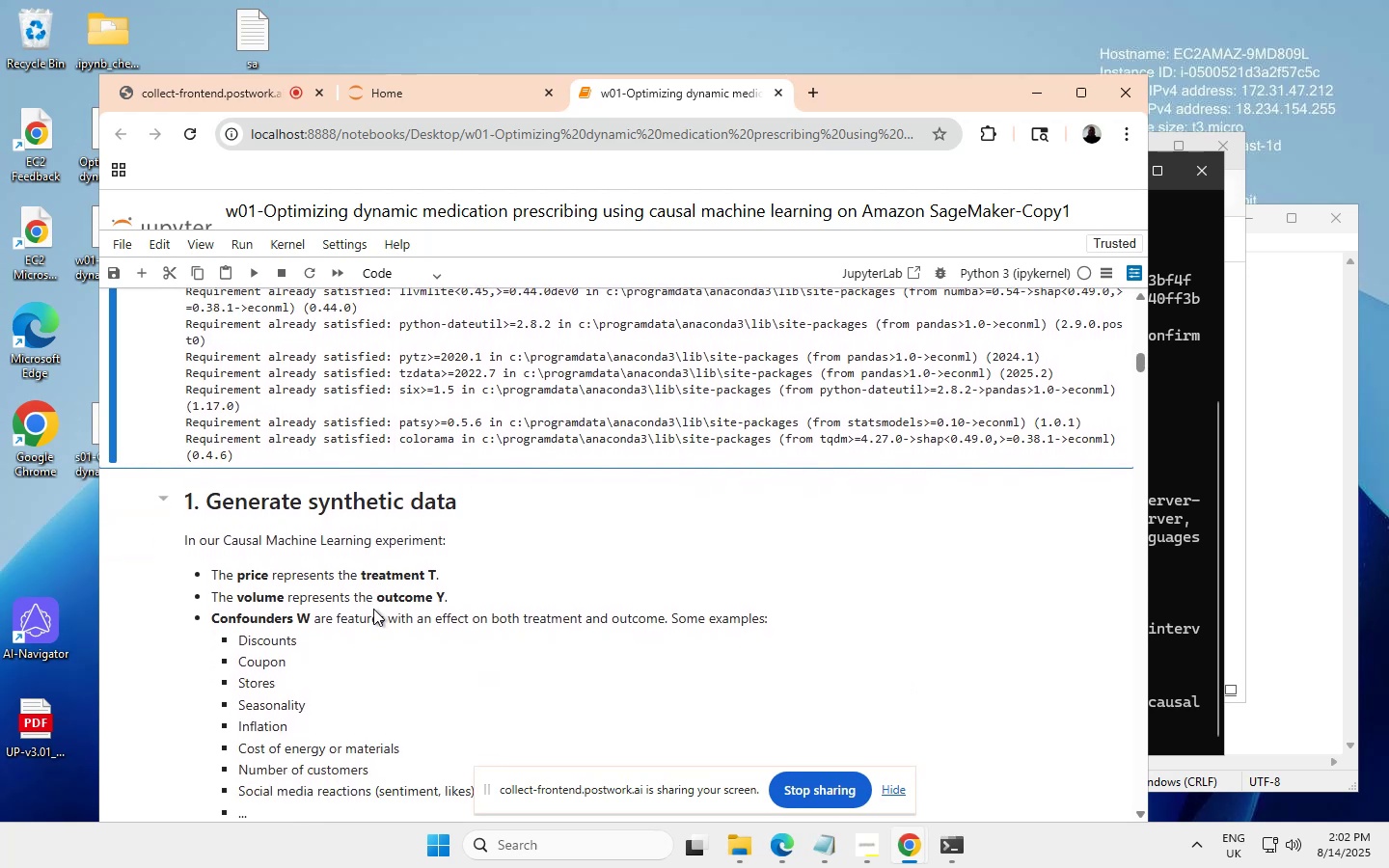 
scroll: coordinate [373, 609], scroll_direction: none, amount: 0.0
 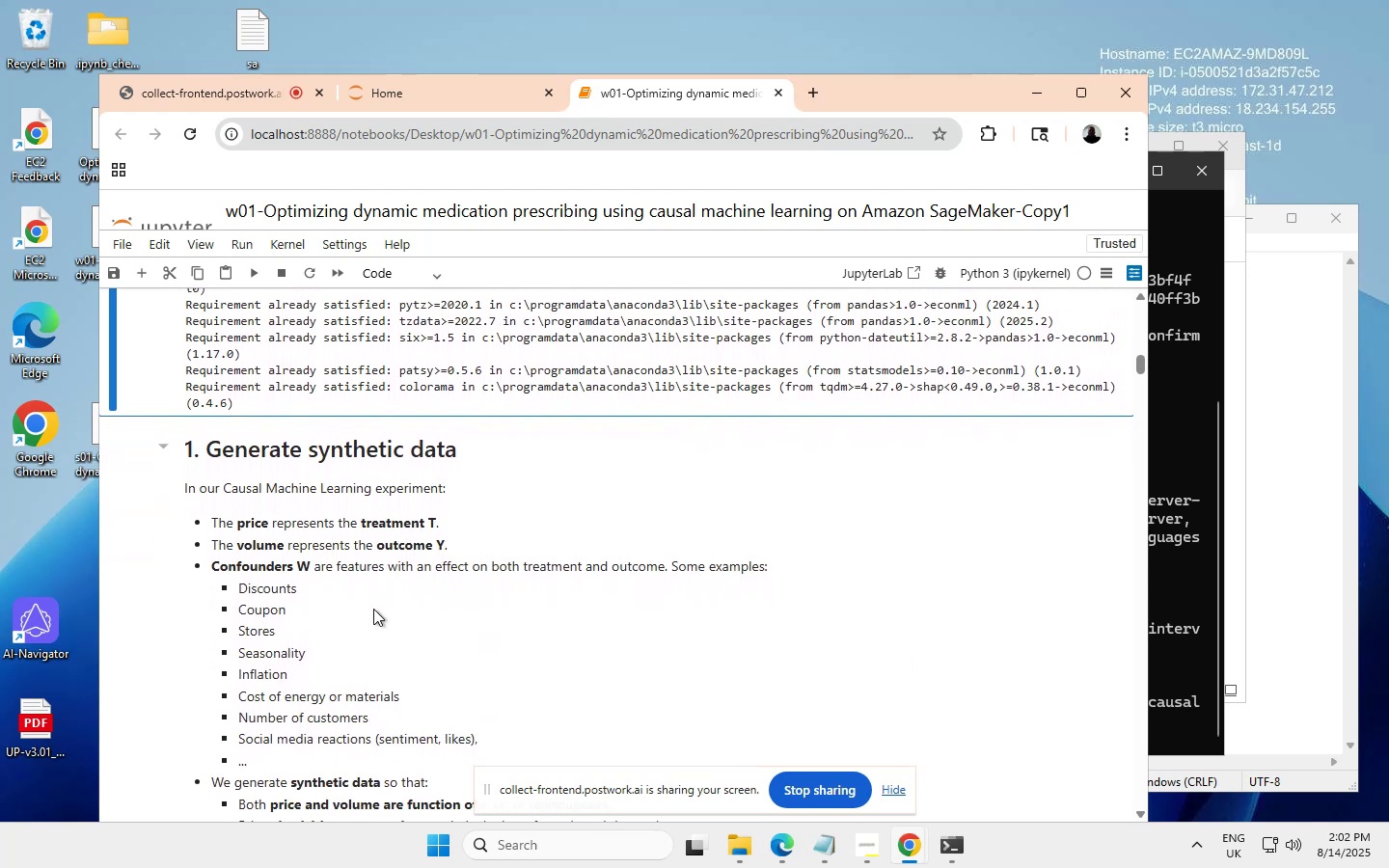 
scroll: coordinate [373, 609], scroll_direction: down, amount: 1.0
 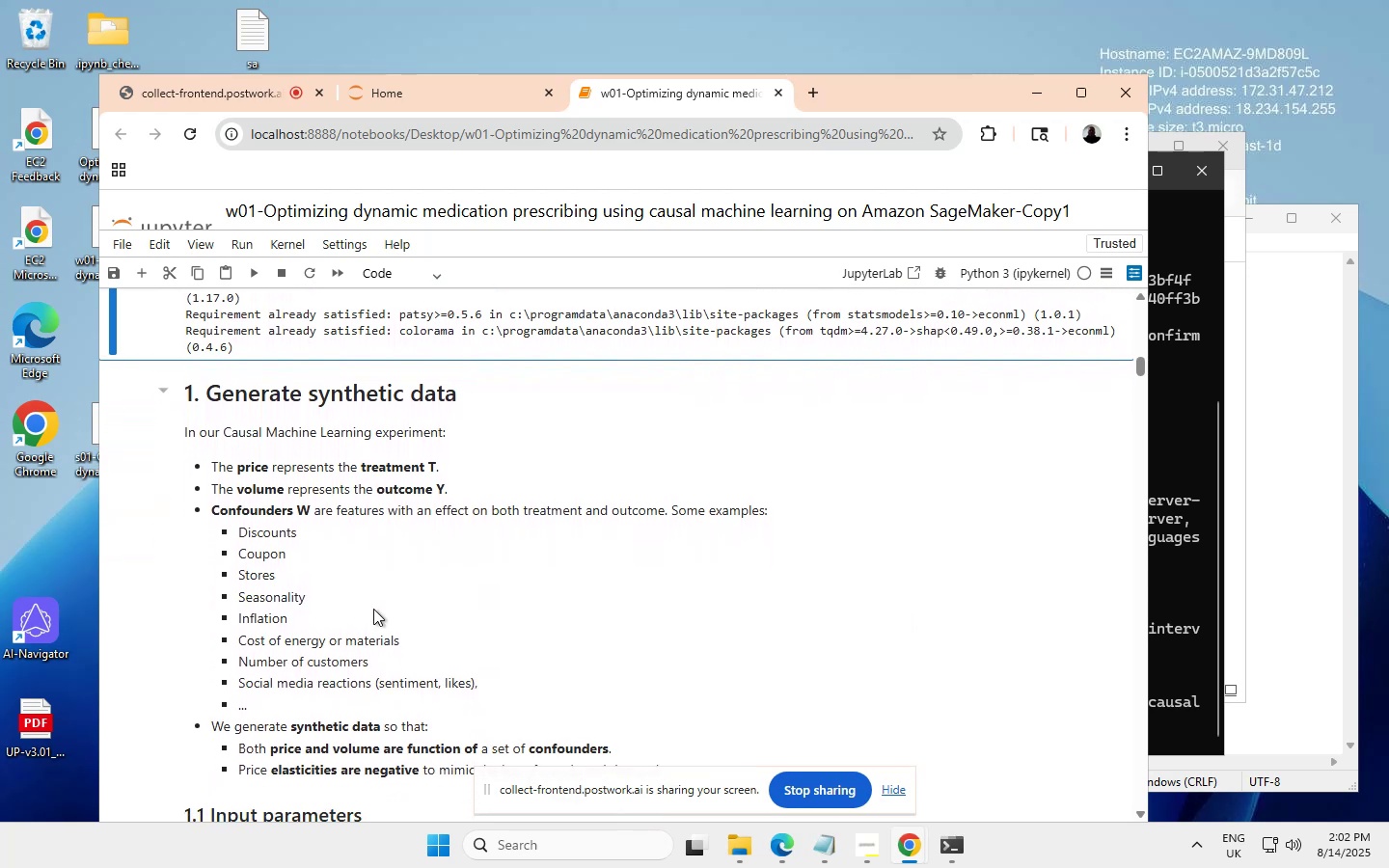 
scroll: coordinate [373, 609], scroll_direction: none, amount: 0.0
 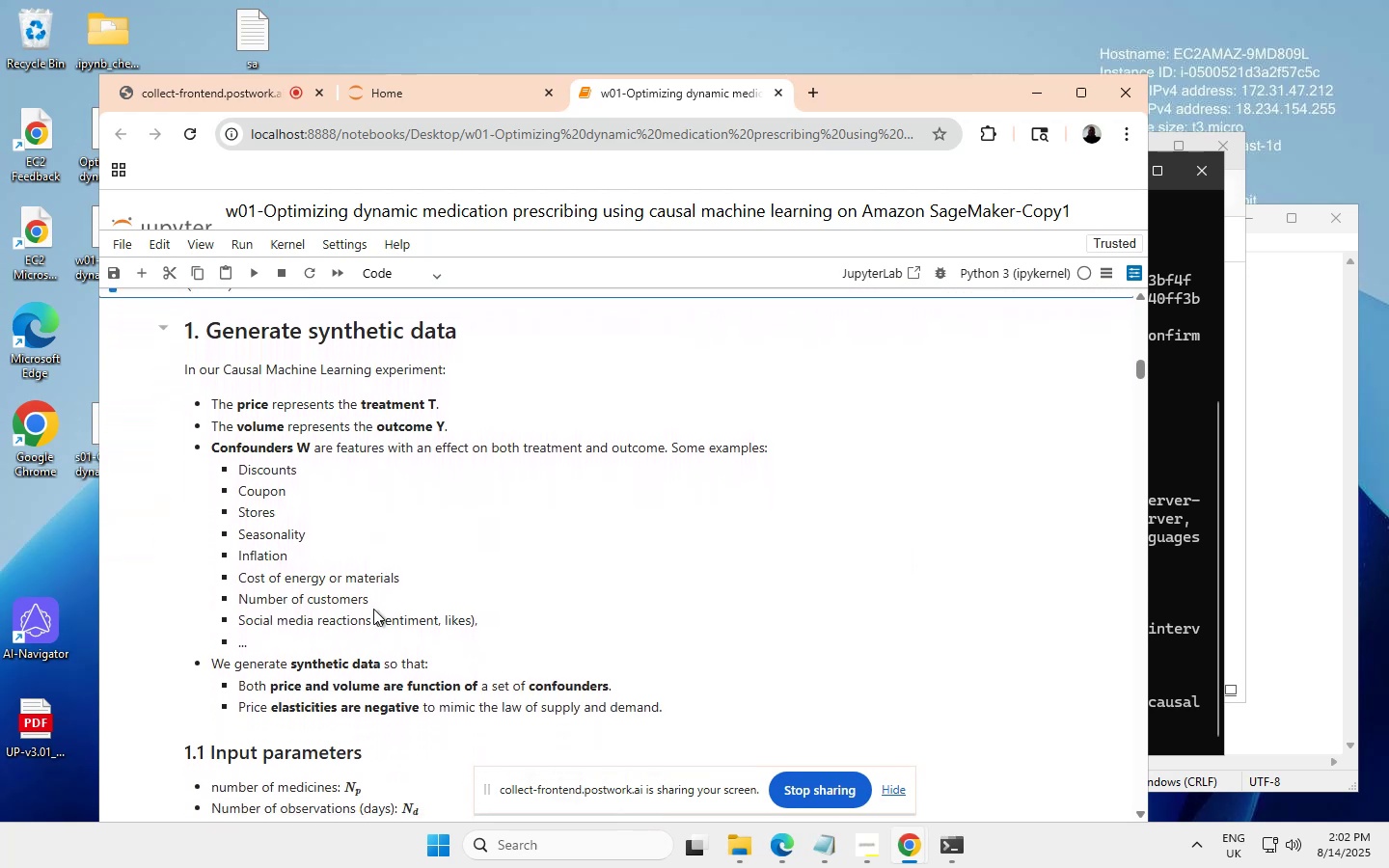 
scroll: coordinate [373, 609], scroll_direction: down, amount: 1.0
 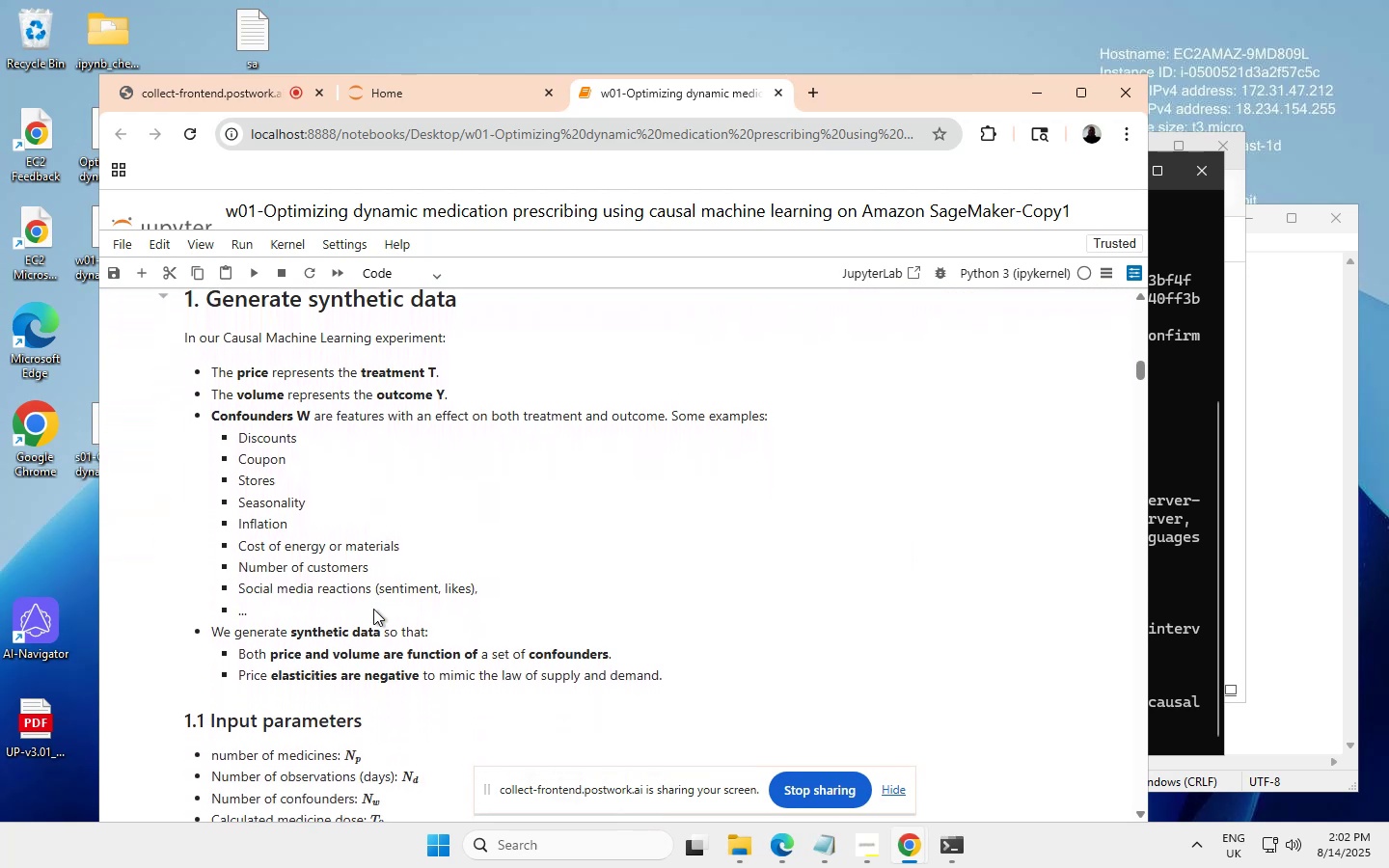 
scroll: coordinate [373, 609], scroll_direction: none, amount: 0.0
 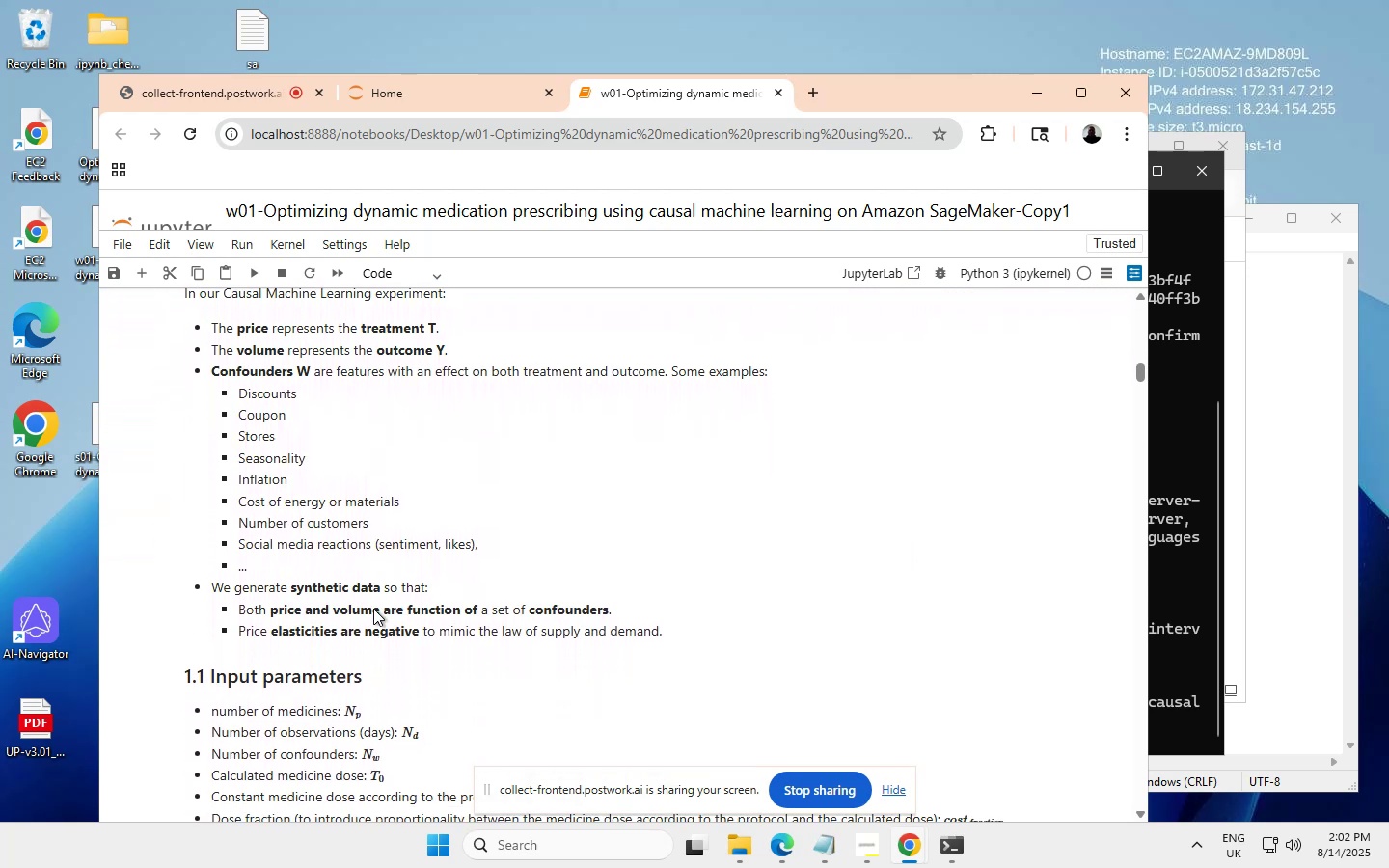 
scroll: coordinate [373, 609], scroll_direction: down, amount: 1.0
 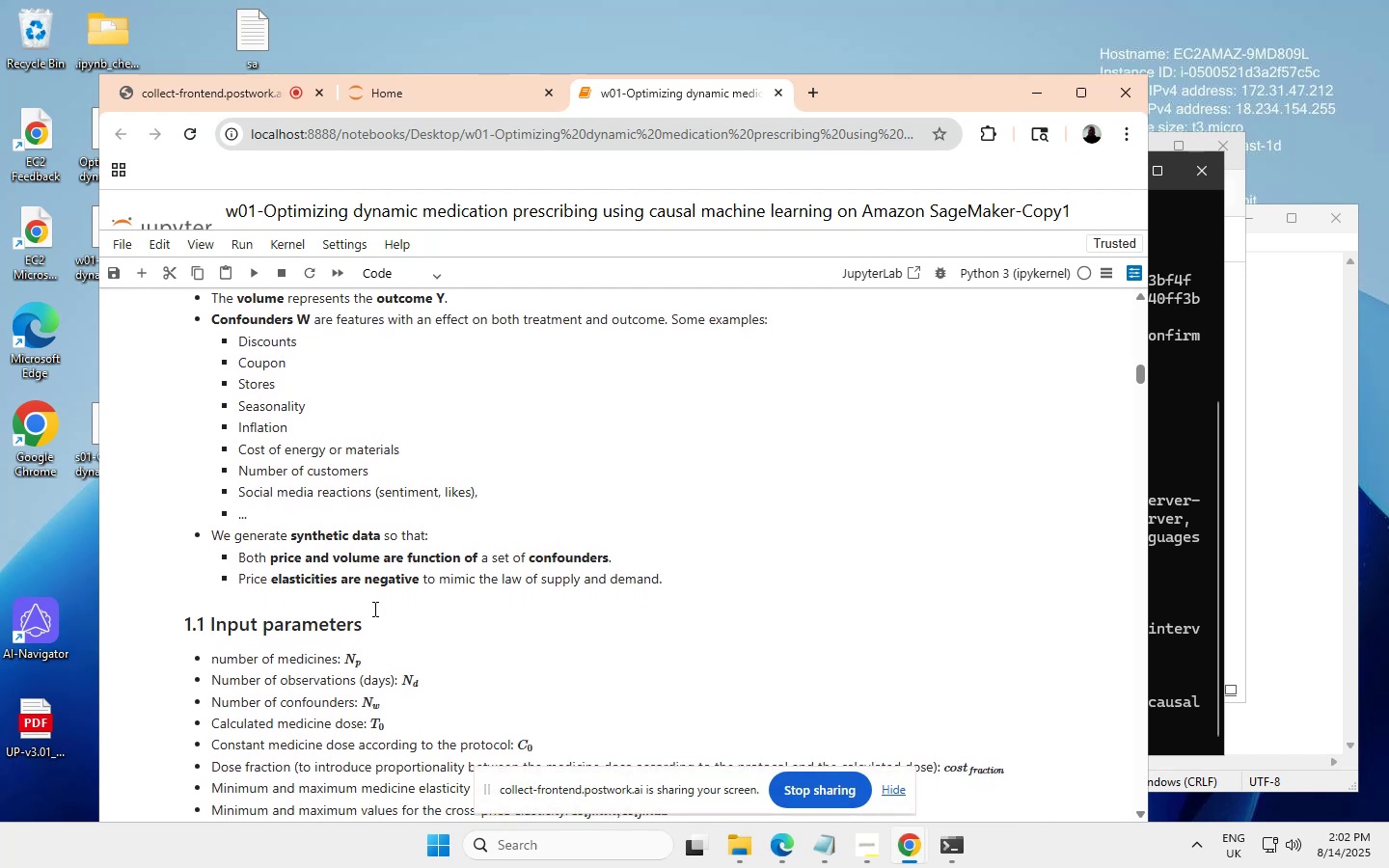 
scroll: coordinate [378, 600], scroll_direction: none, amount: 0.0
 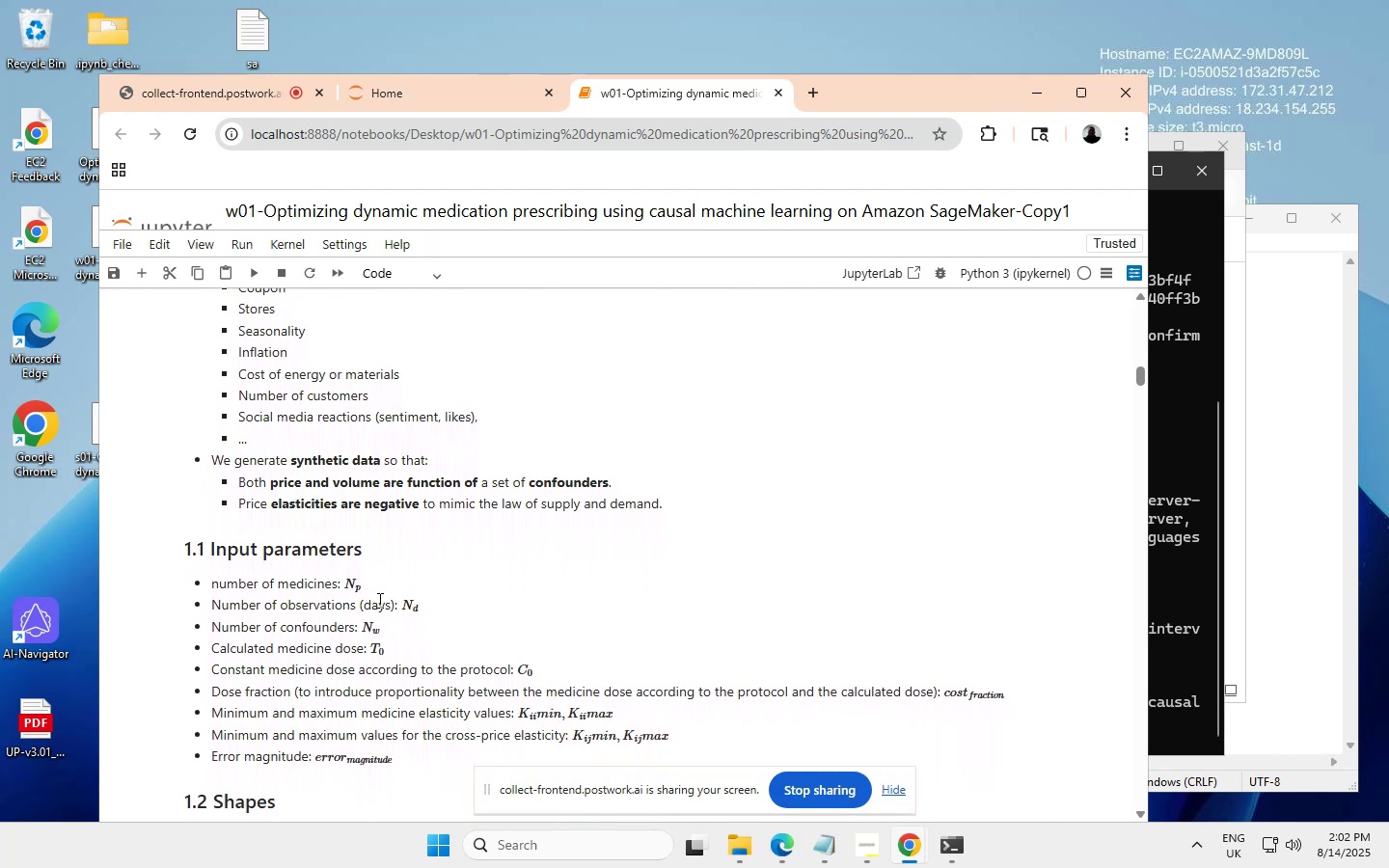 
scroll: coordinate [378, 600], scroll_direction: down, amount: 1.0
 